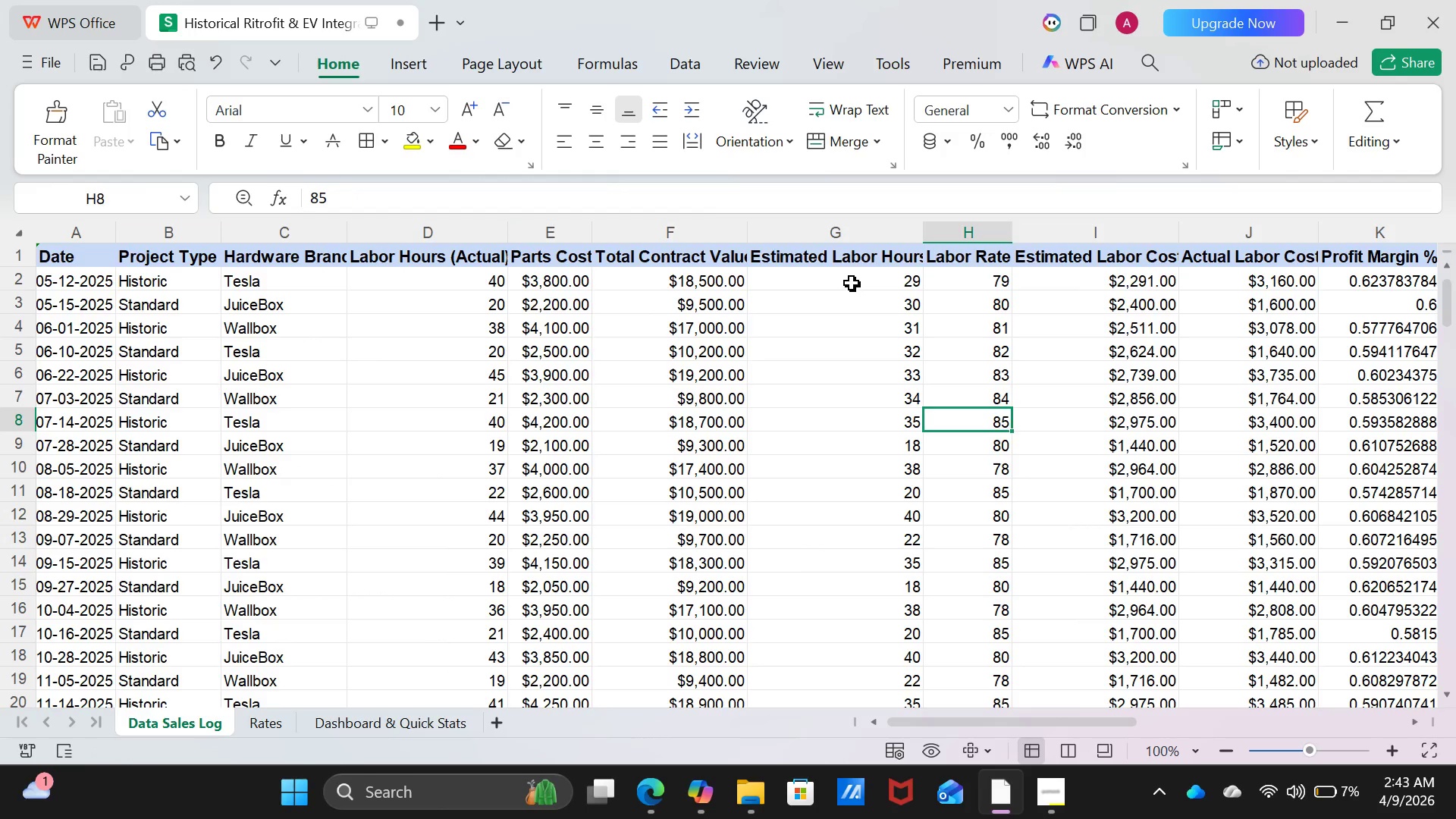 
left_click([852, 281])
 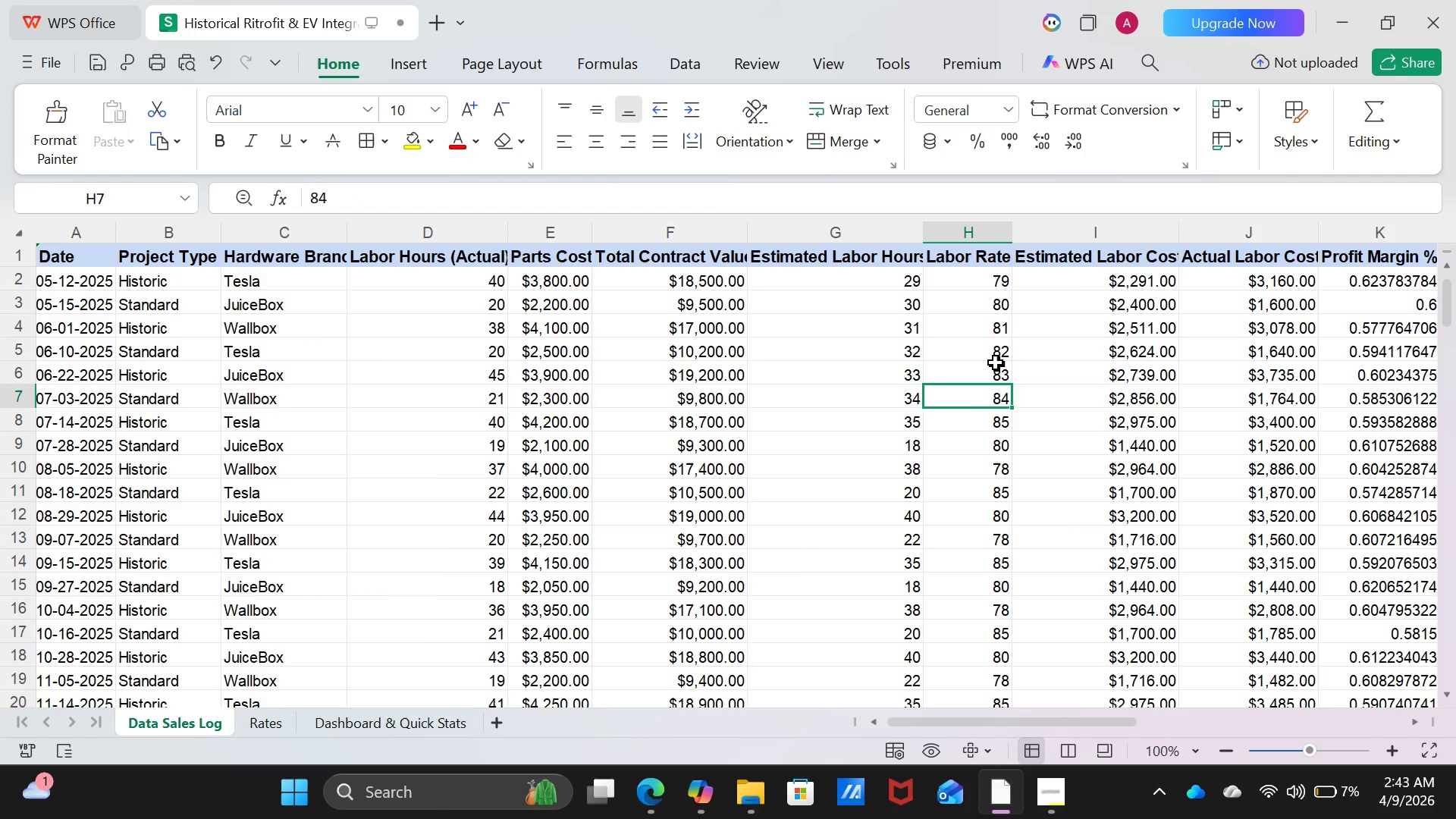 
double_click([996, 362])
 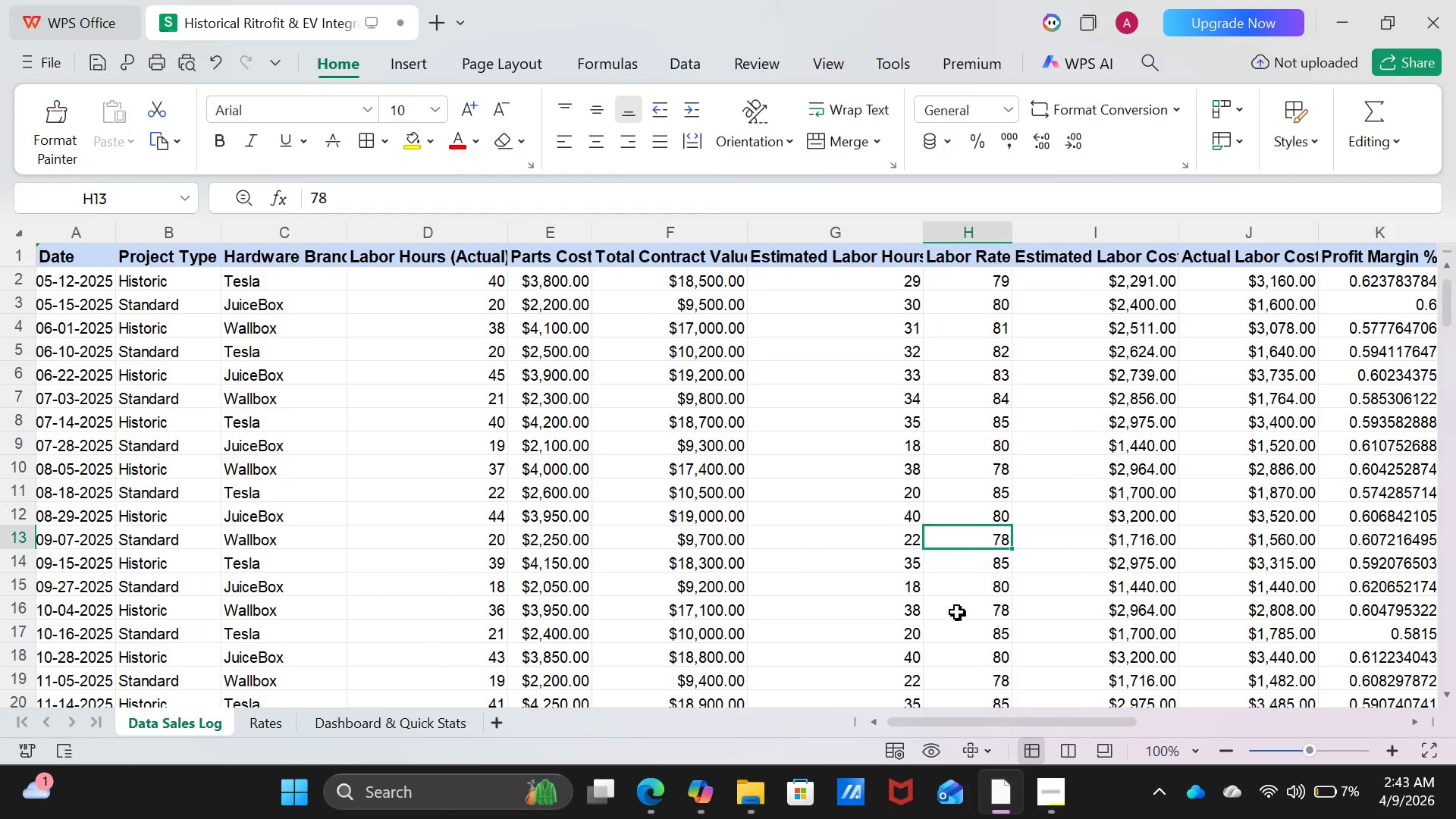 
double_click([932, 616])
 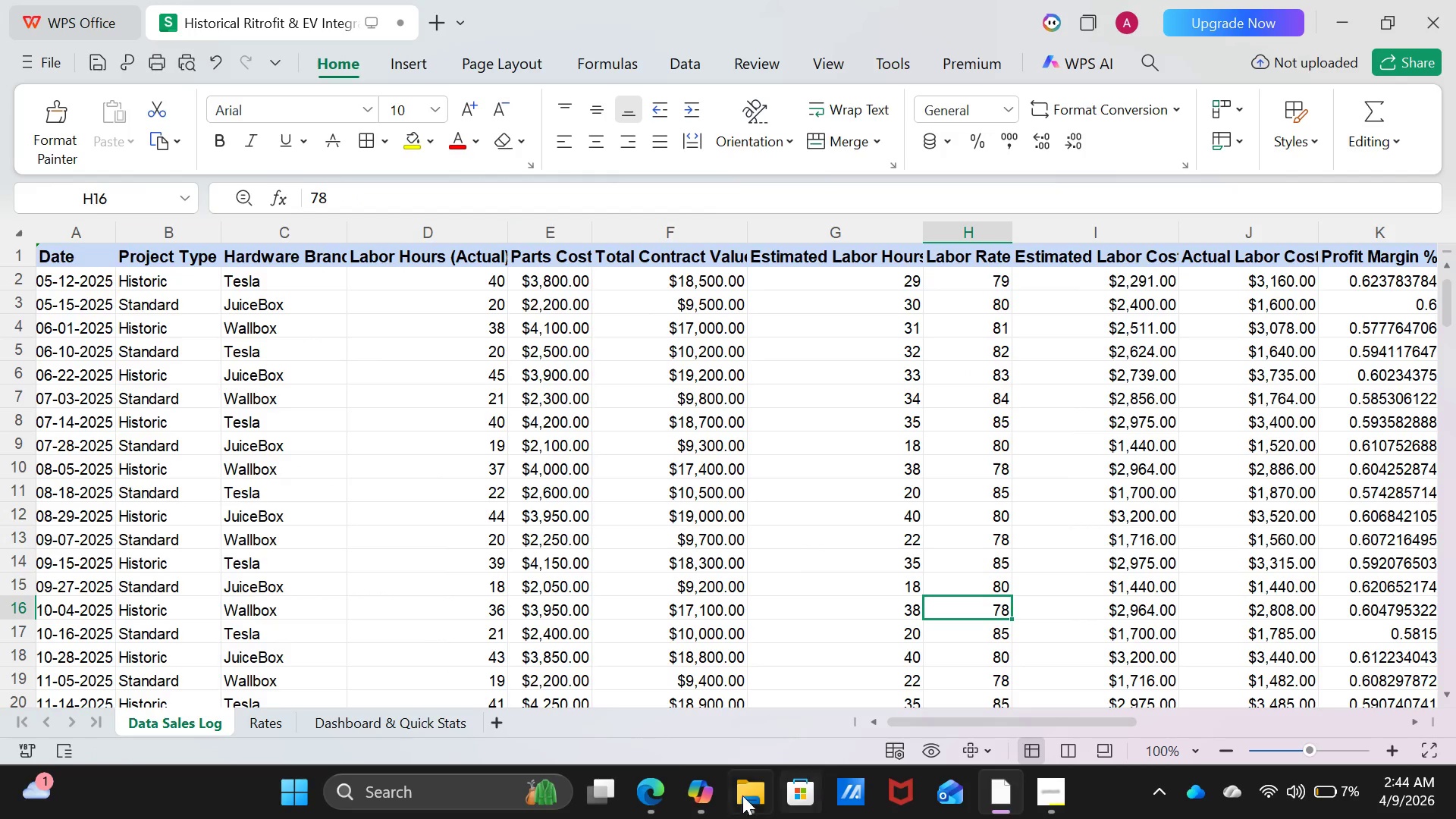 
left_click([654, 790])
 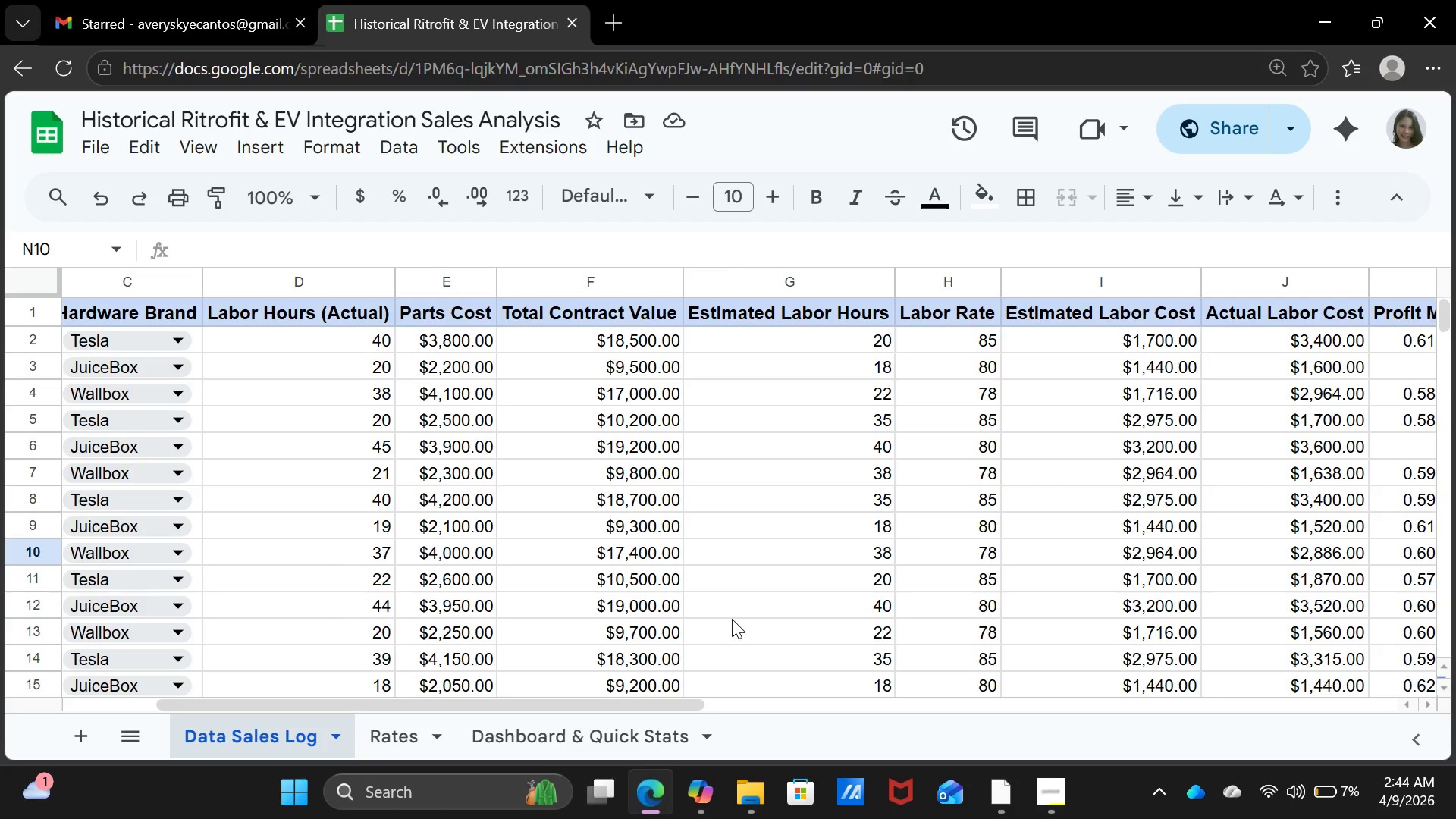 
left_click([888, 447])
 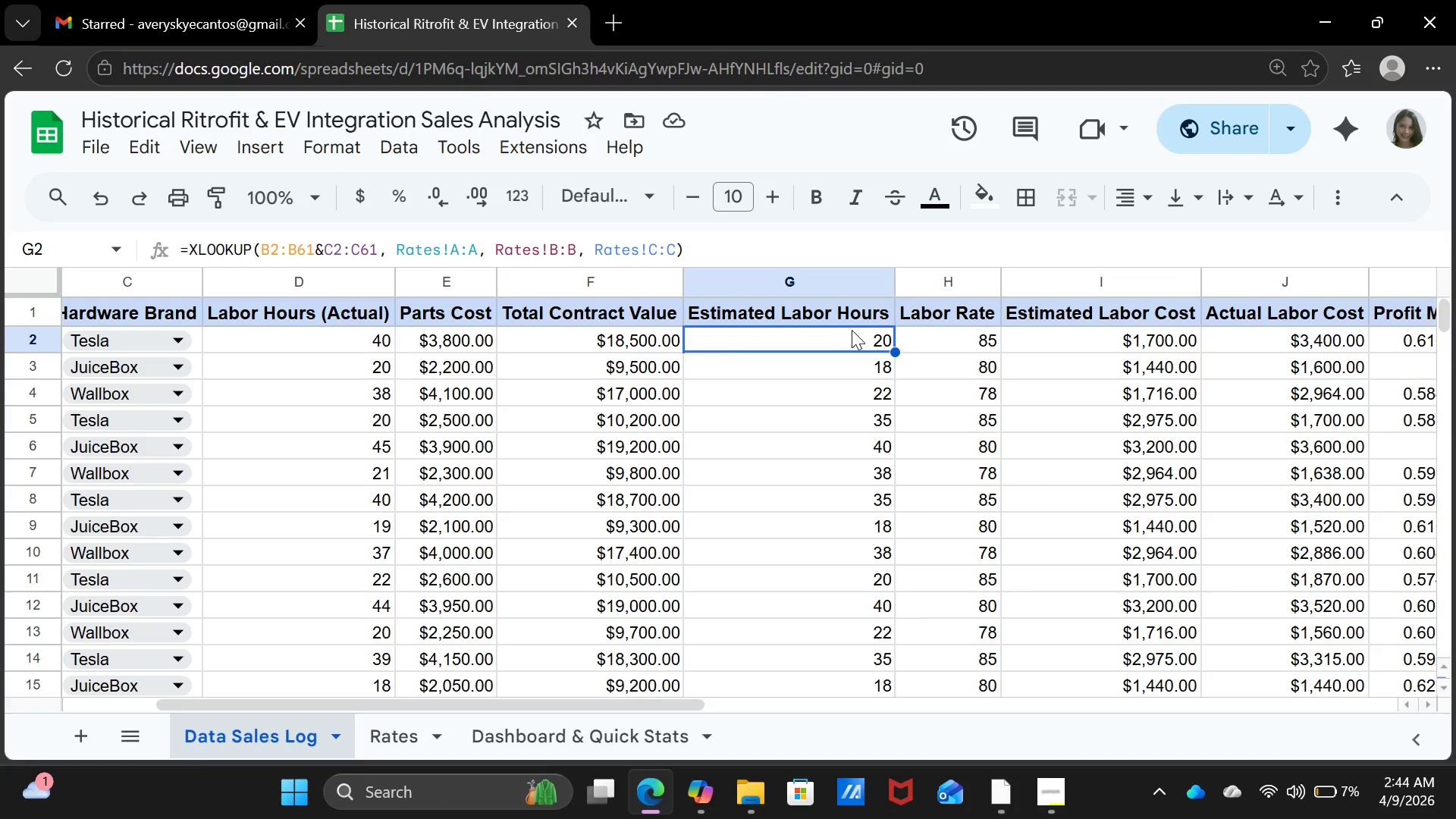 
scroll: coordinate [758, 618], scroll_direction: up, amount: 4.0
 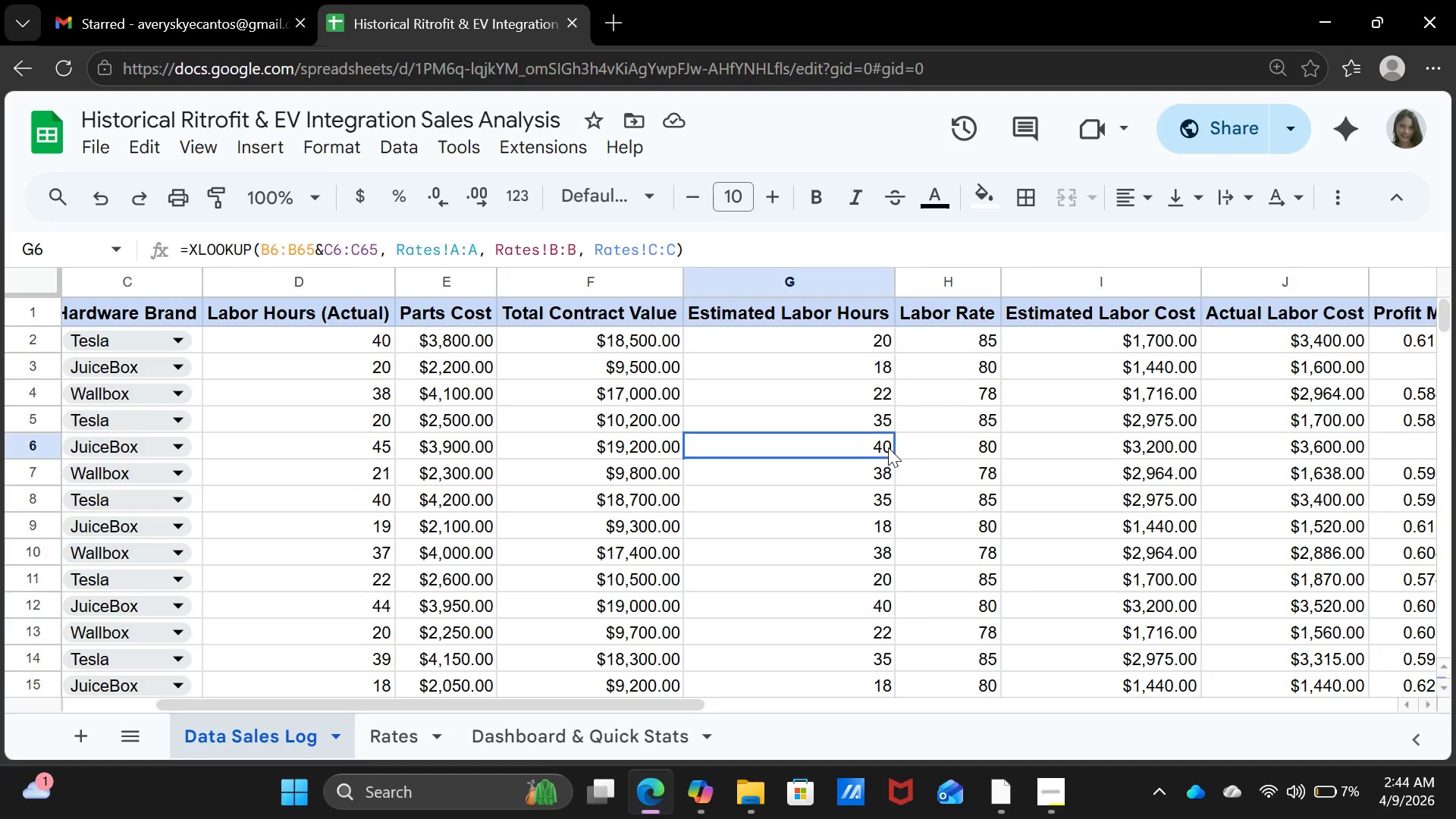 
key(Shift+ArrowRight)
 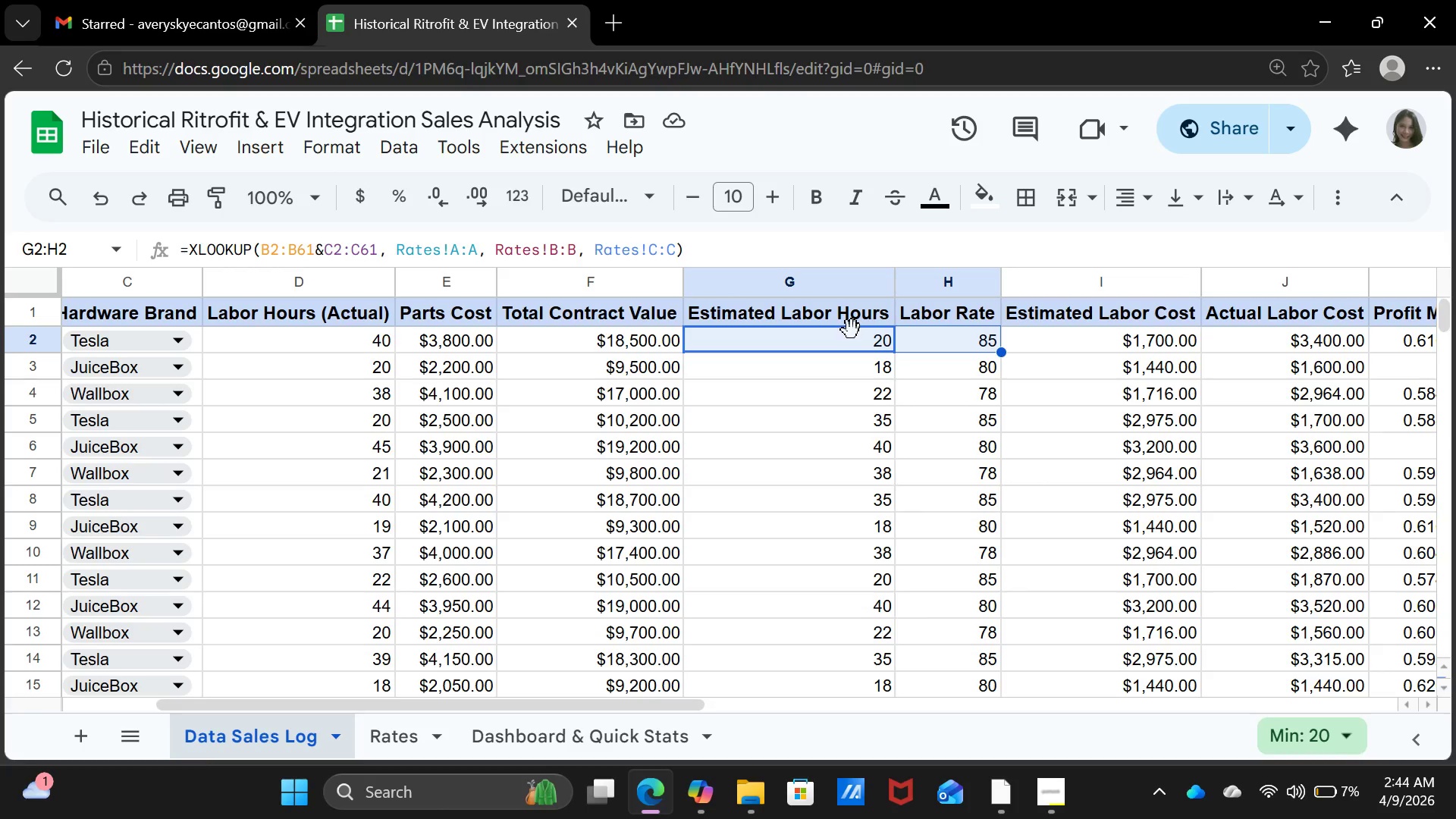 
hold_key(key=ShiftLeft, duration=0.64)
 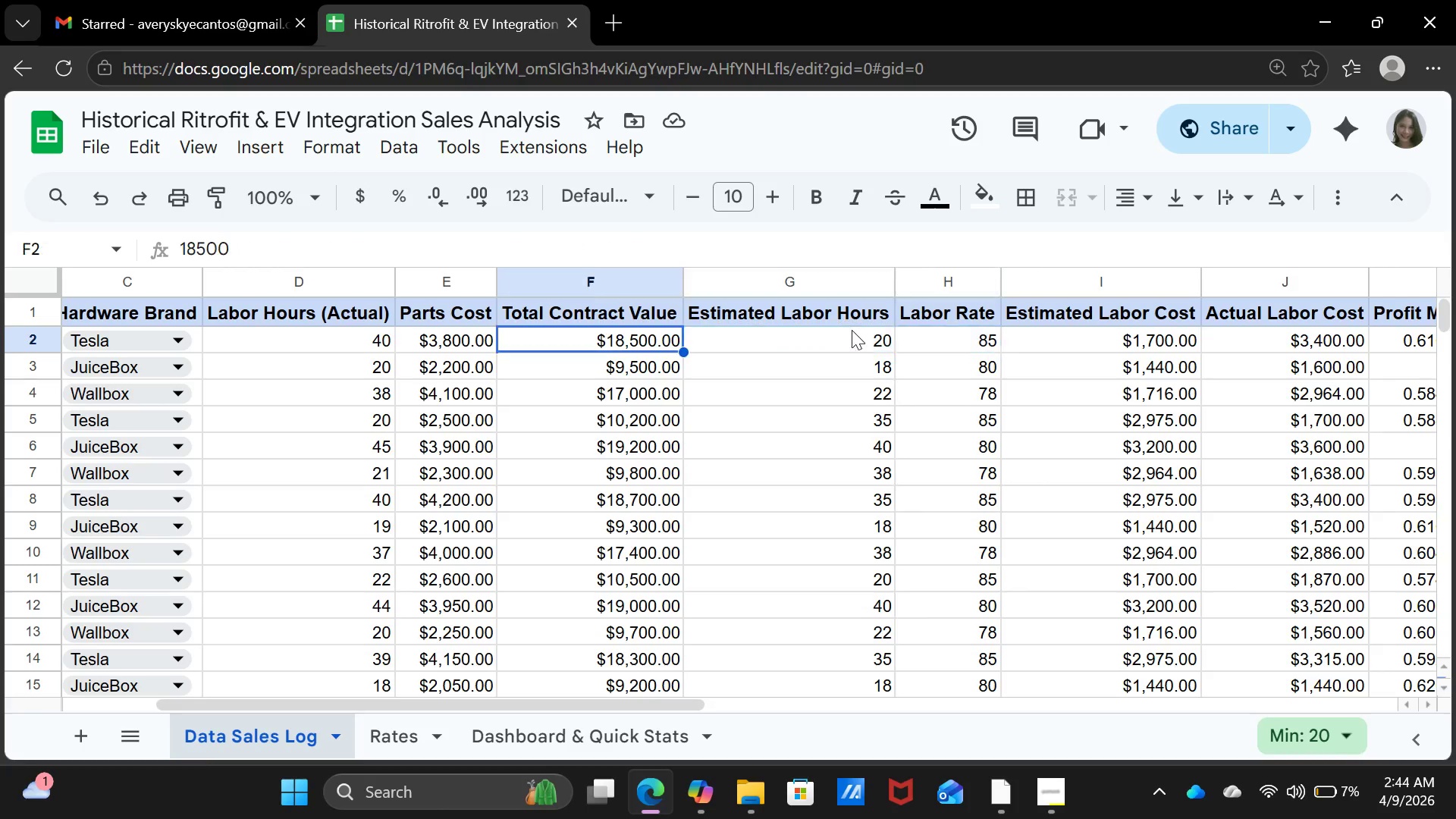 
key(ArrowLeft)
 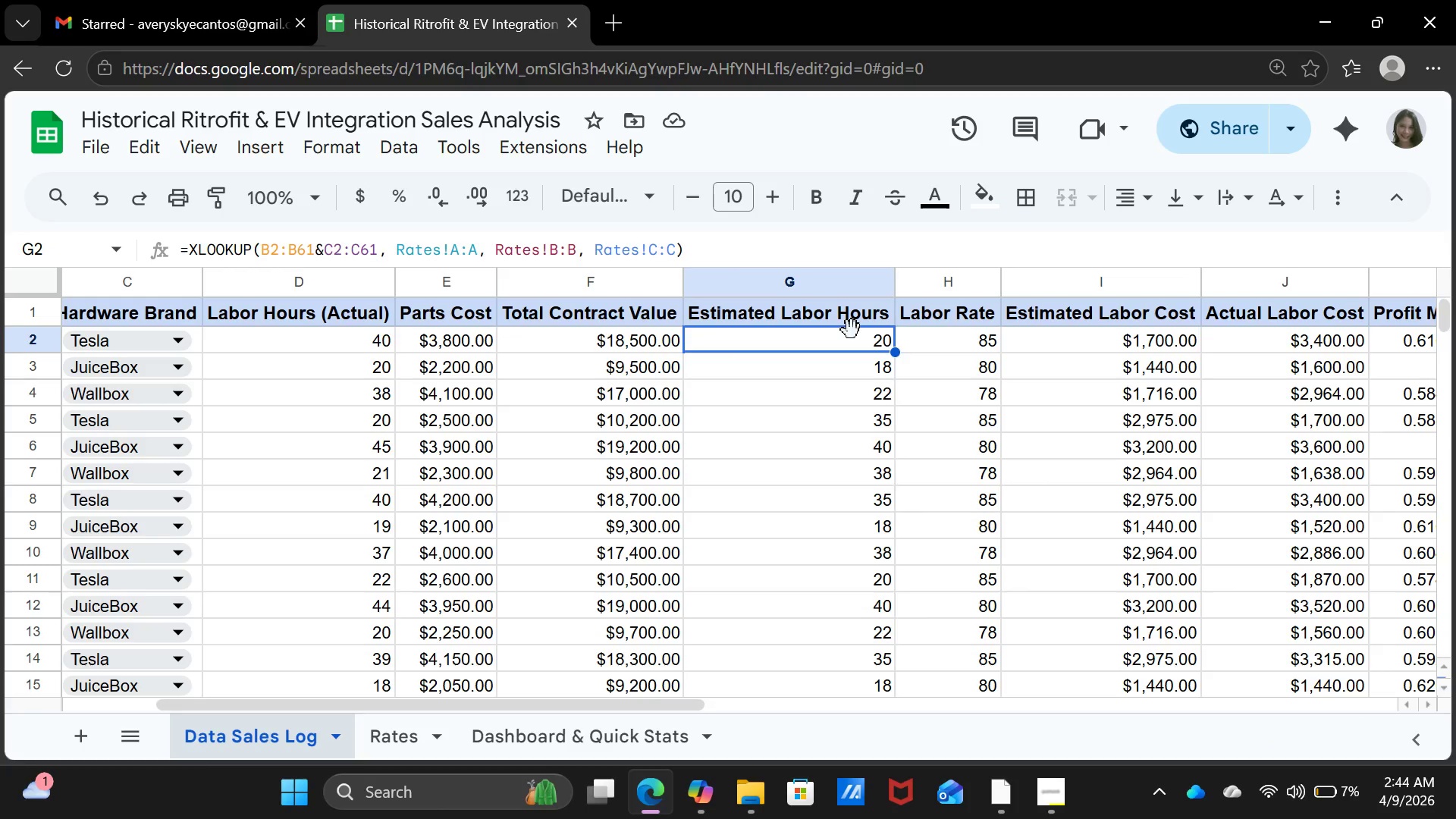 
key(ArrowRight)
 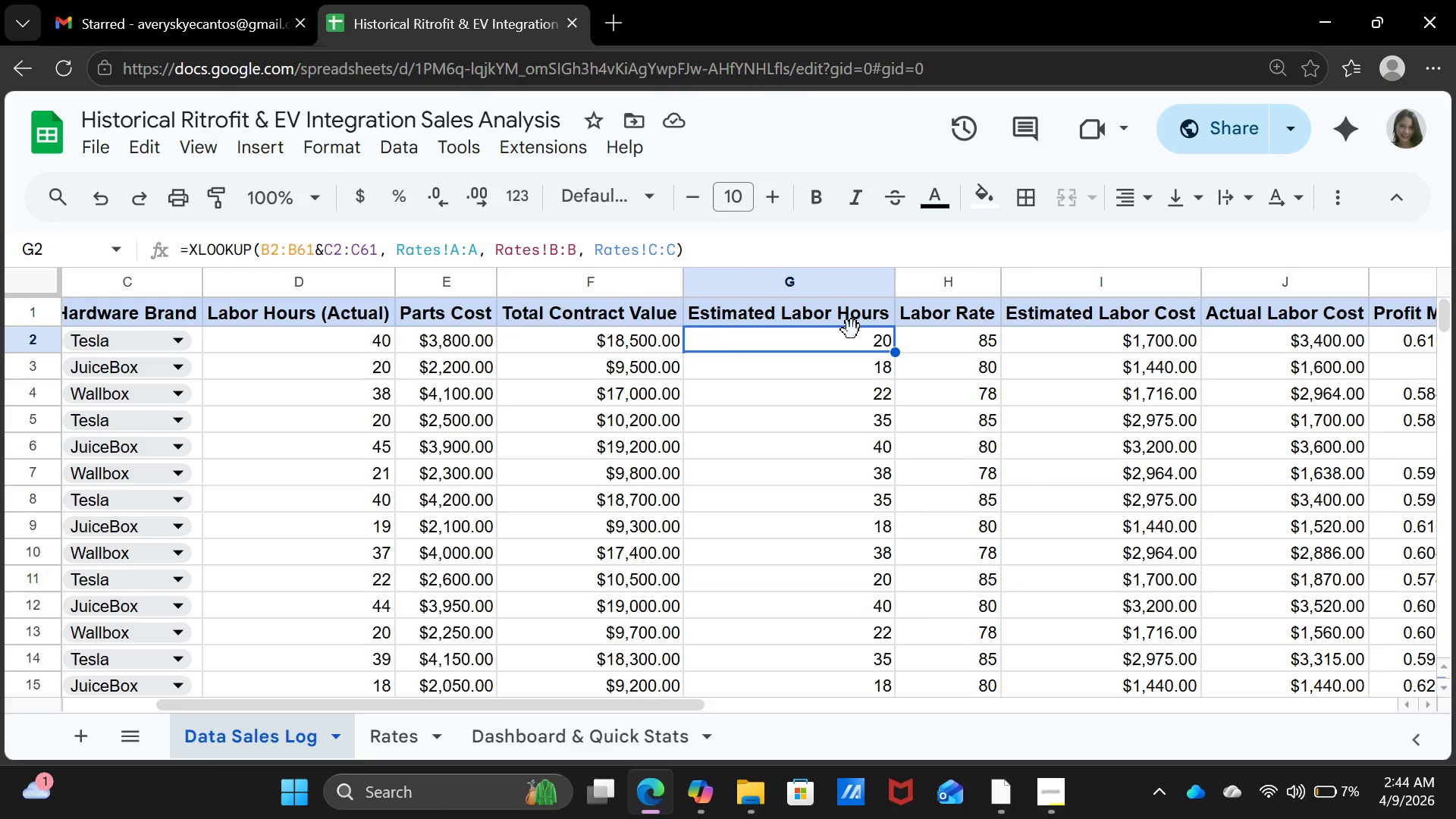 
key(Shift+ArrowDown)
 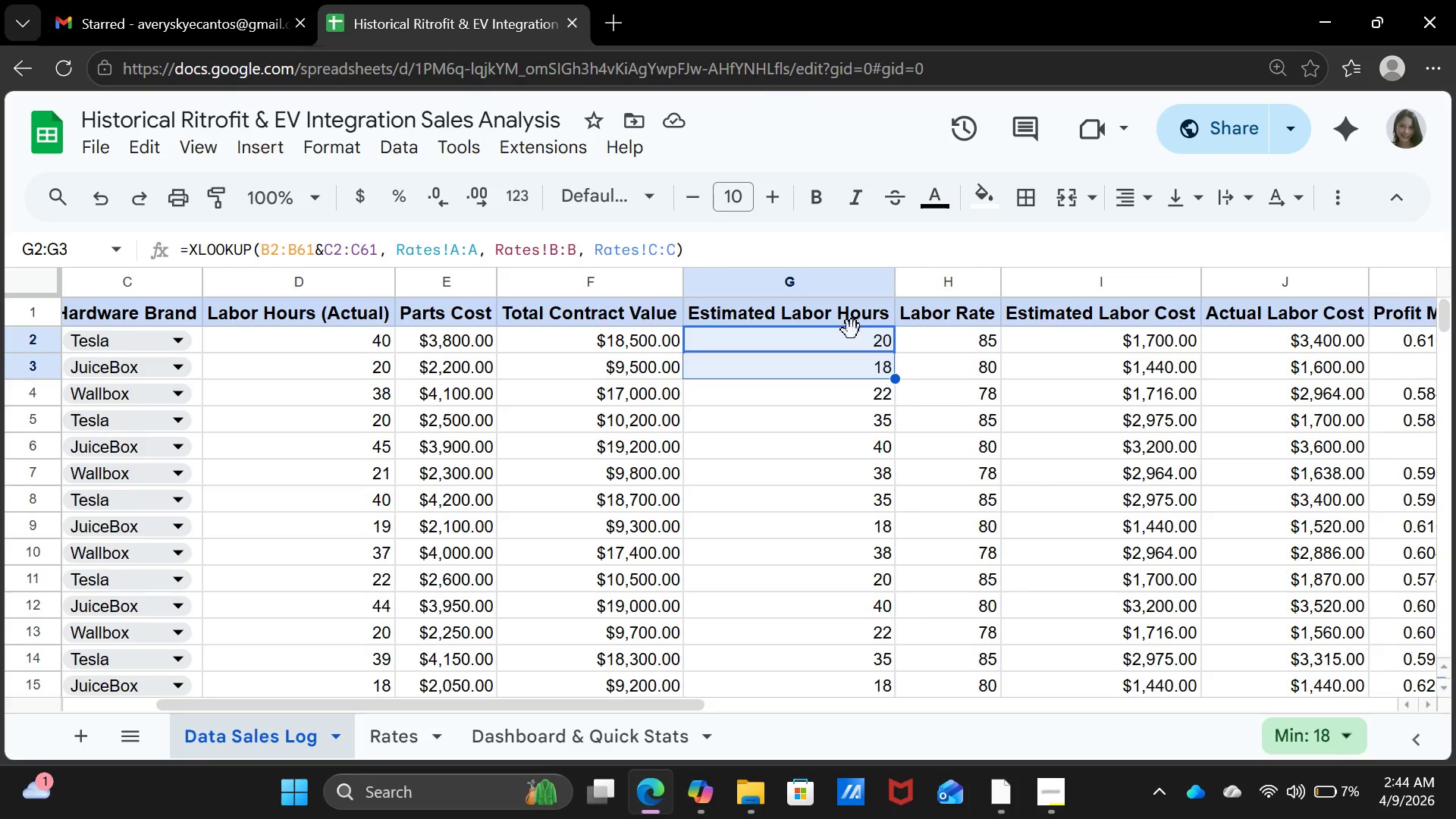 
key(ArrowDown)
 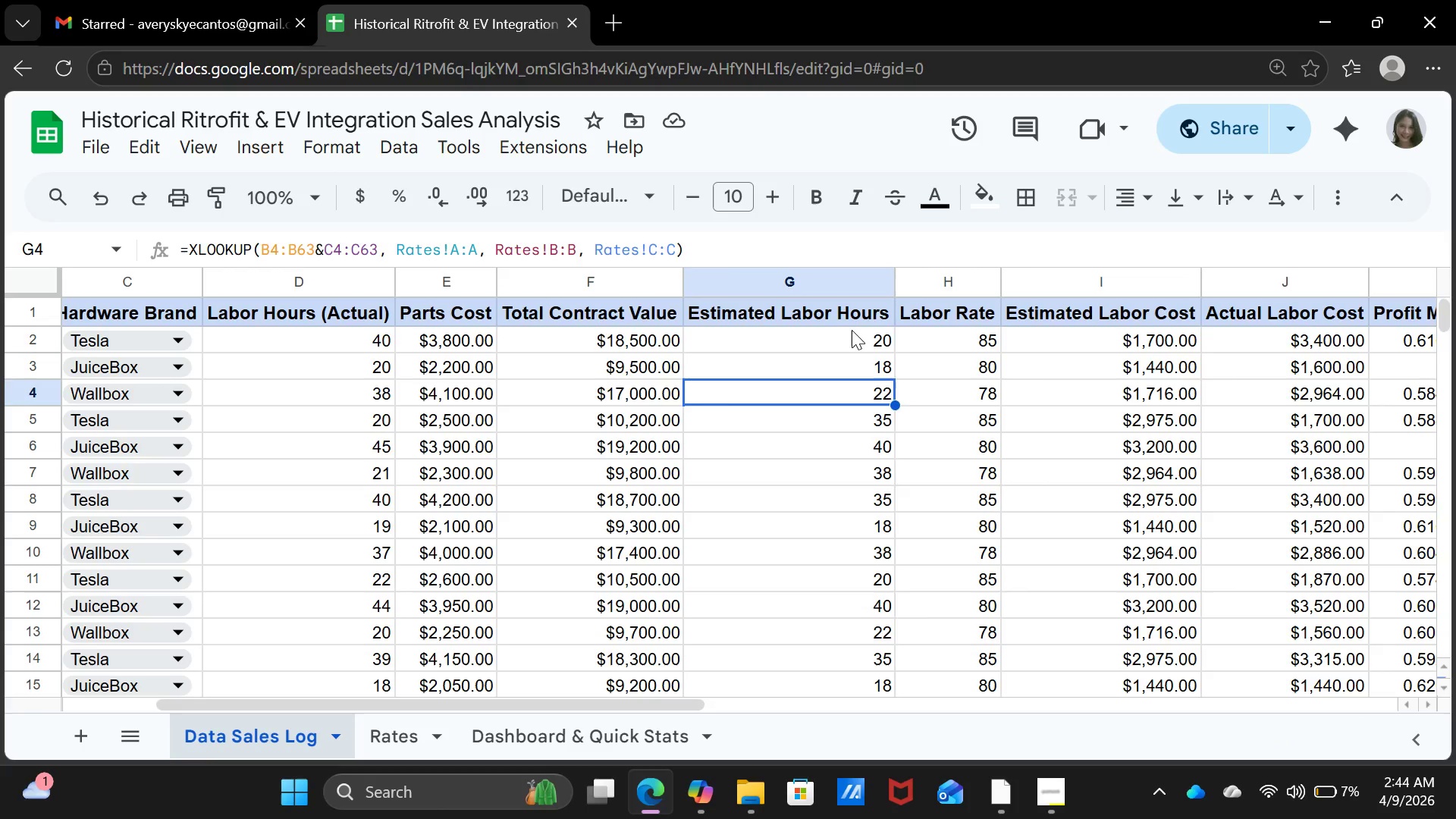 
key(ArrowDown)
 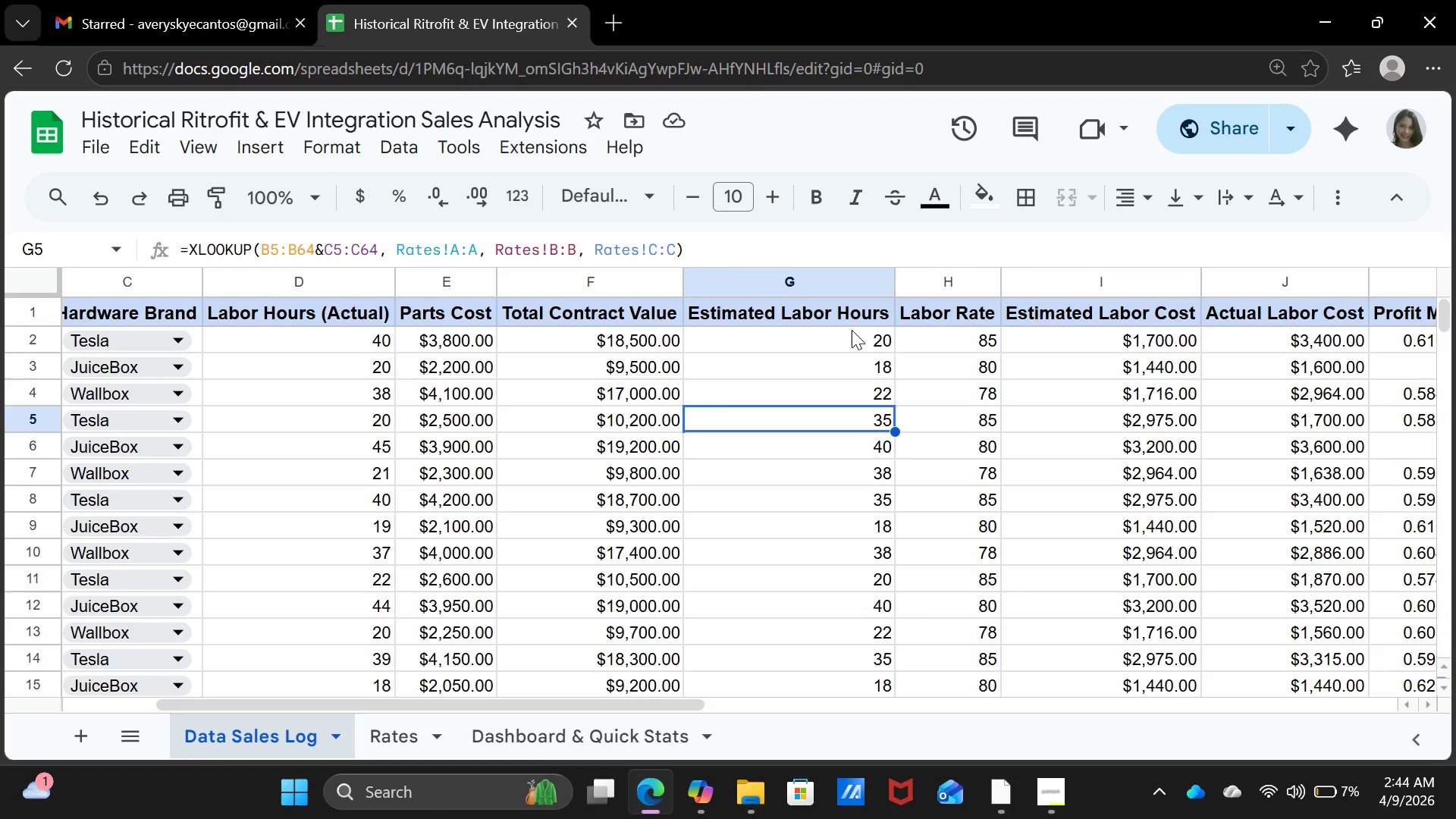 
key(ArrowDown)
 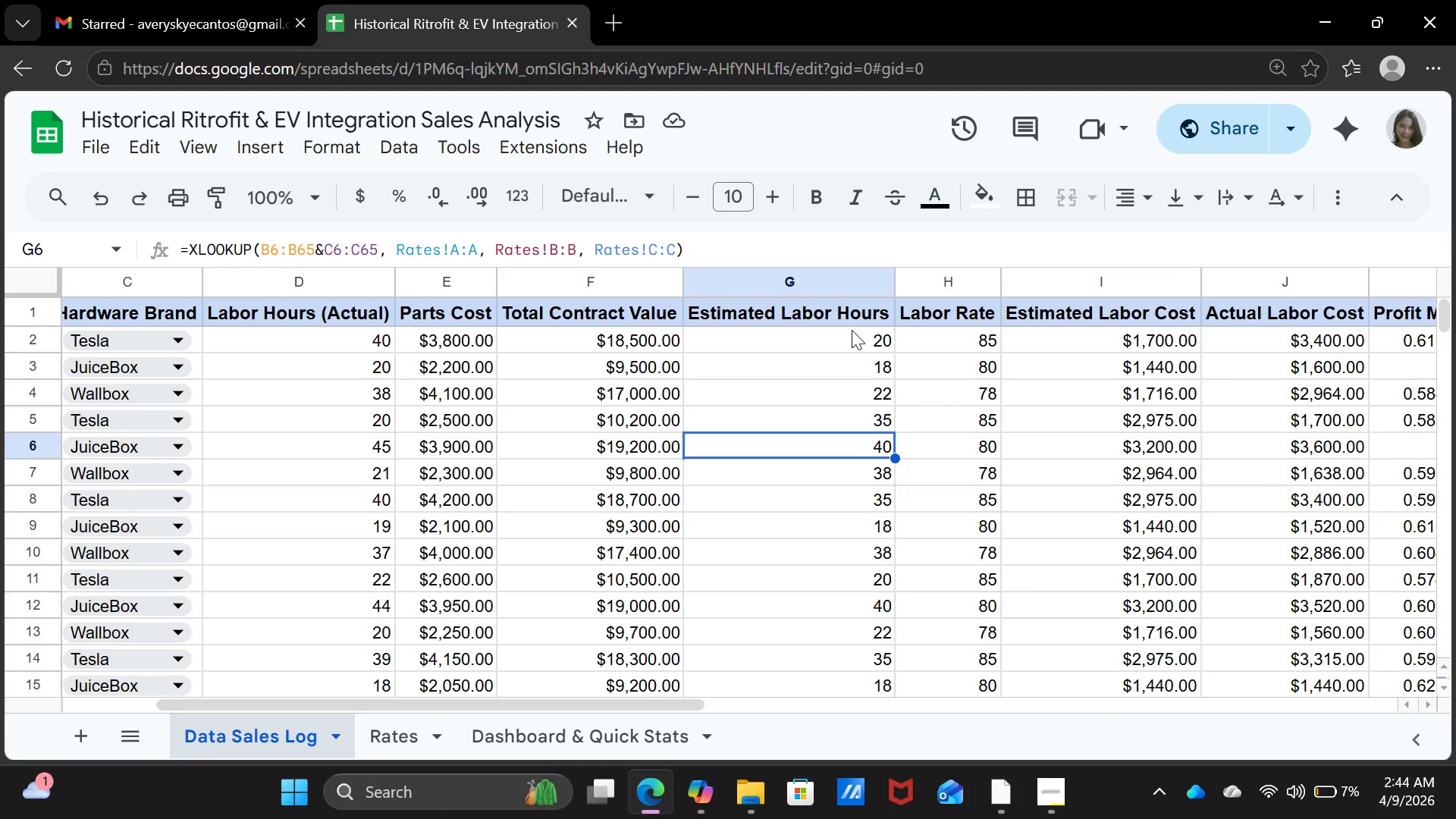 
key(ArrowDown)
 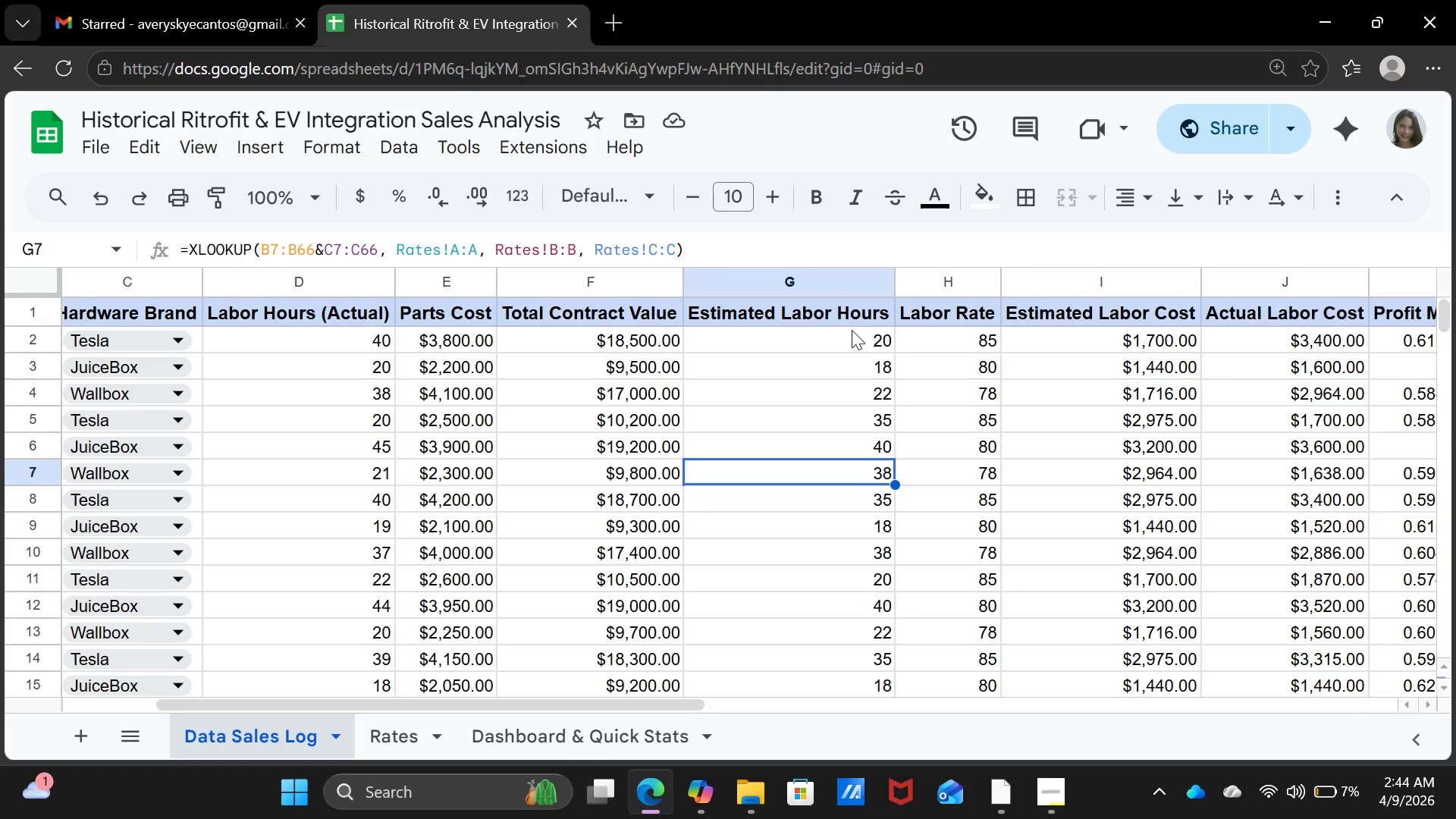 
key(ArrowDown)
 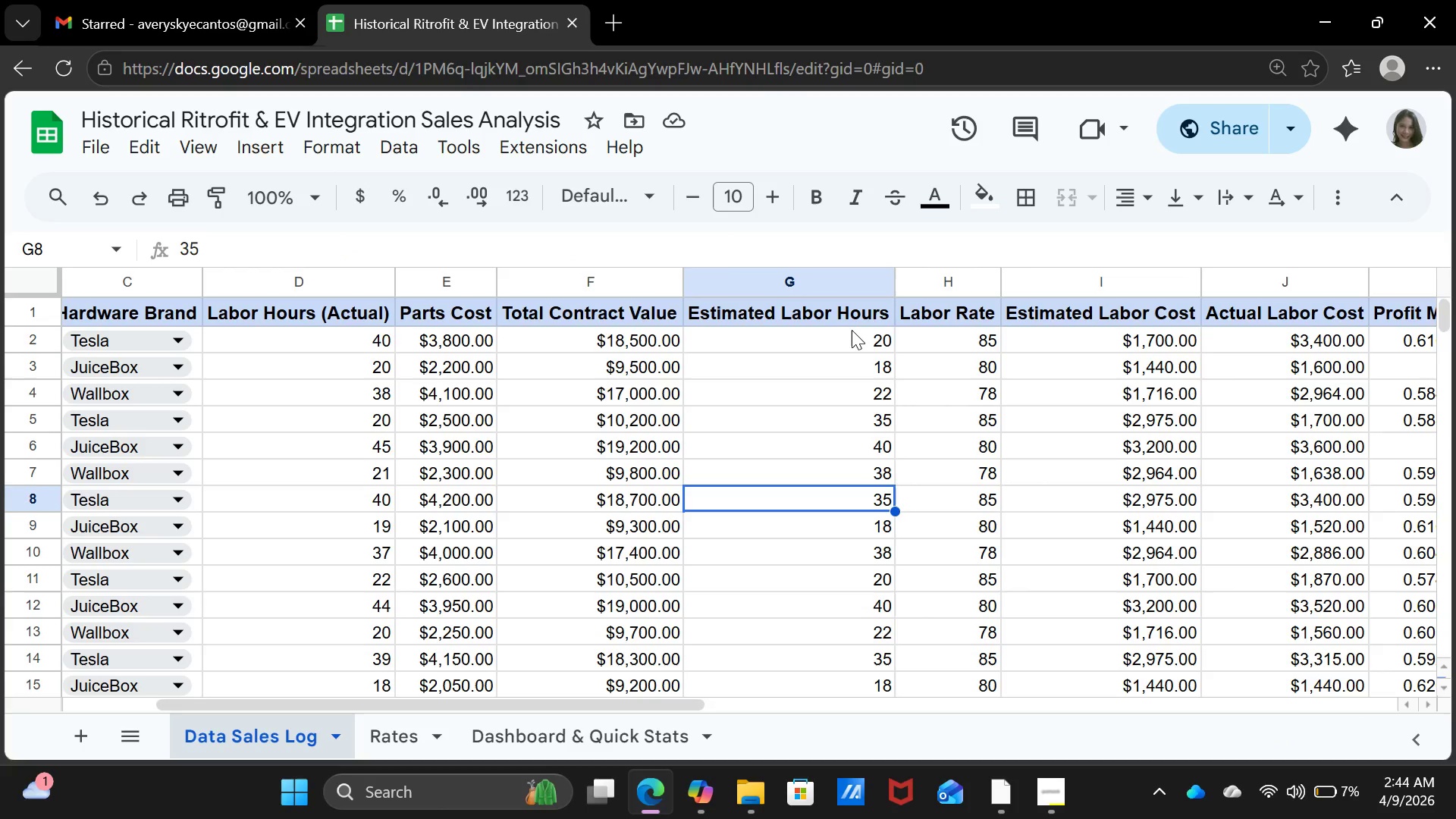 
key(ArrowDown)
 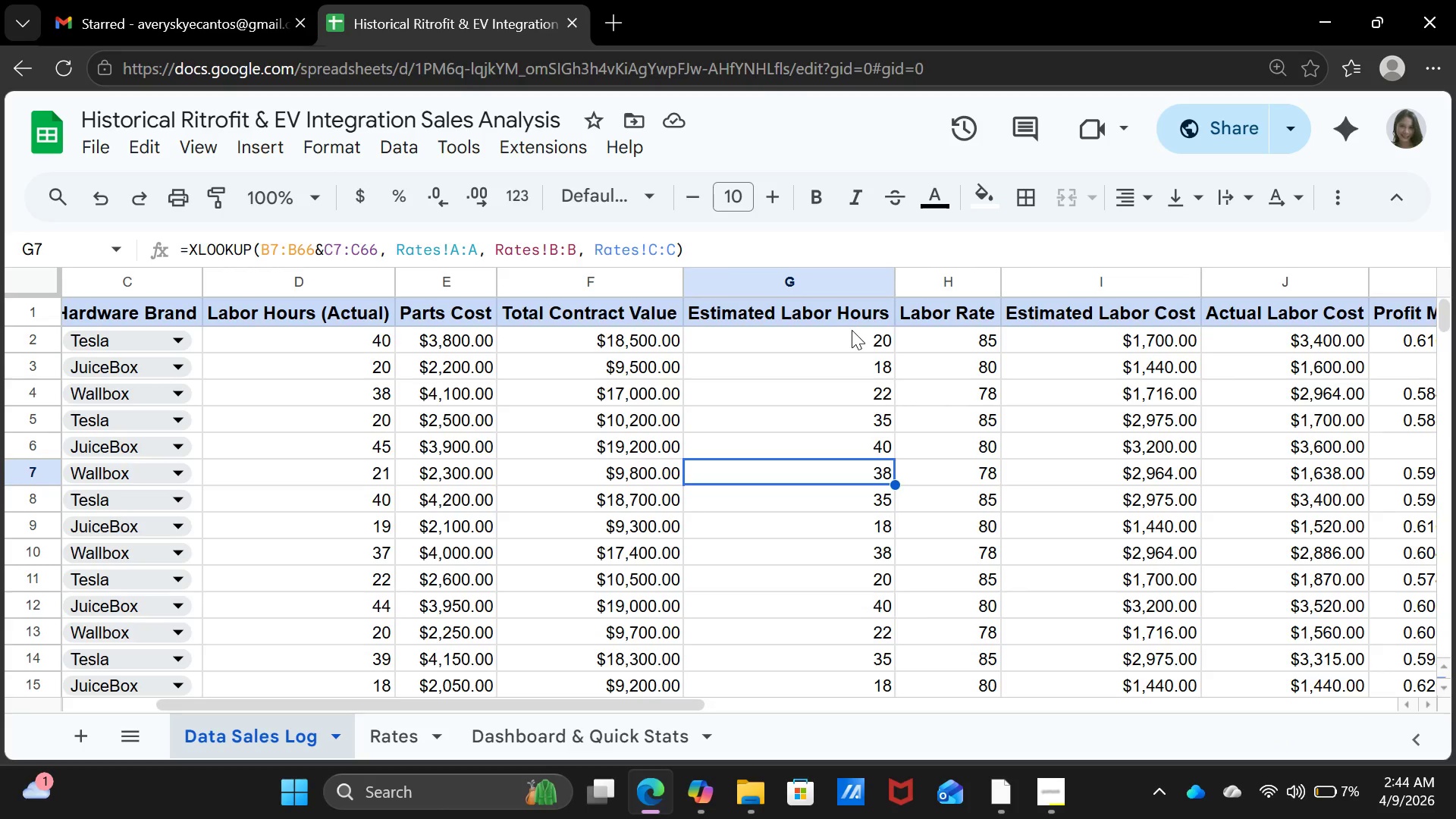 
key(ArrowUp)
 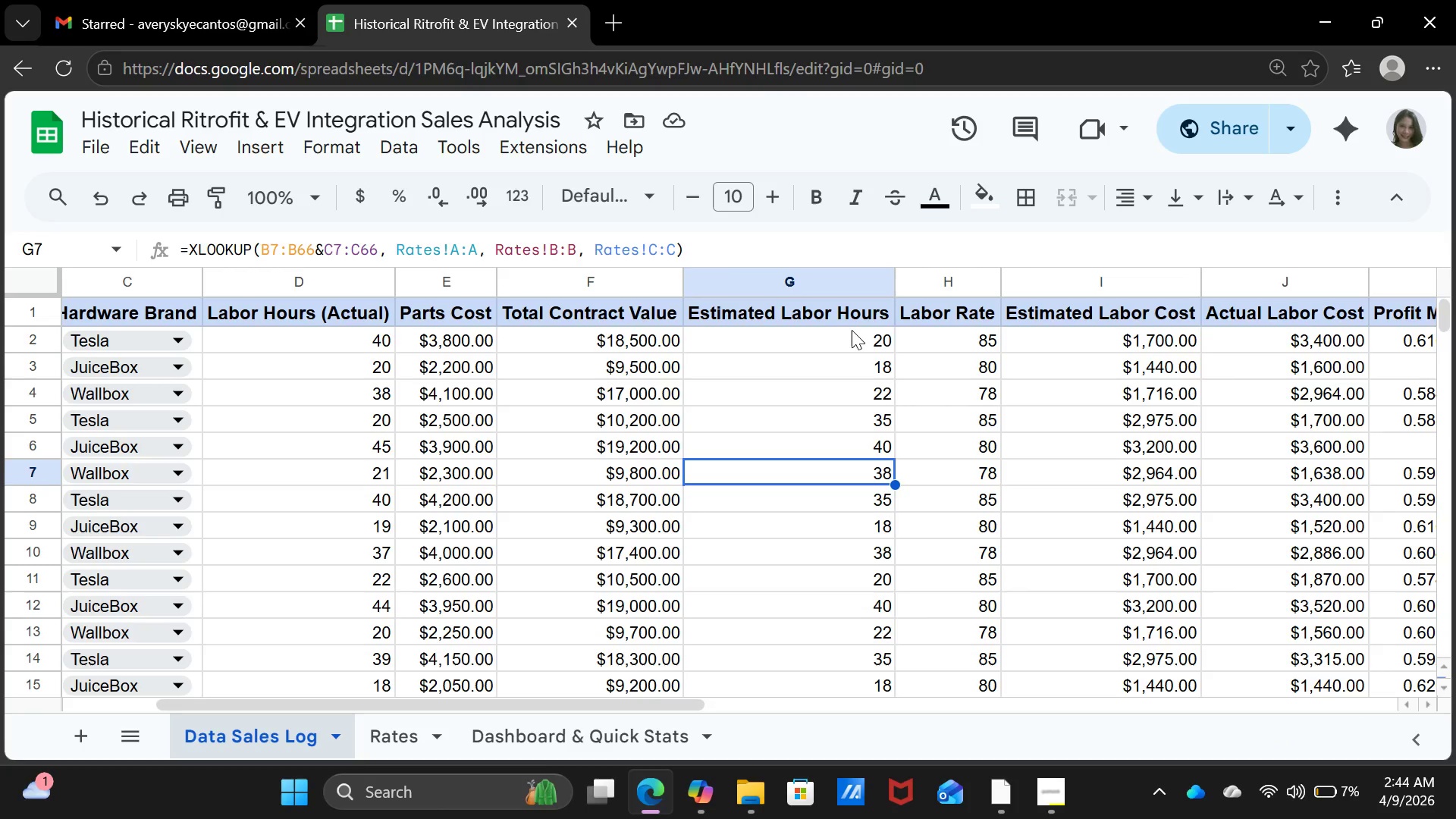 
key(Shift+ArrowUp)
 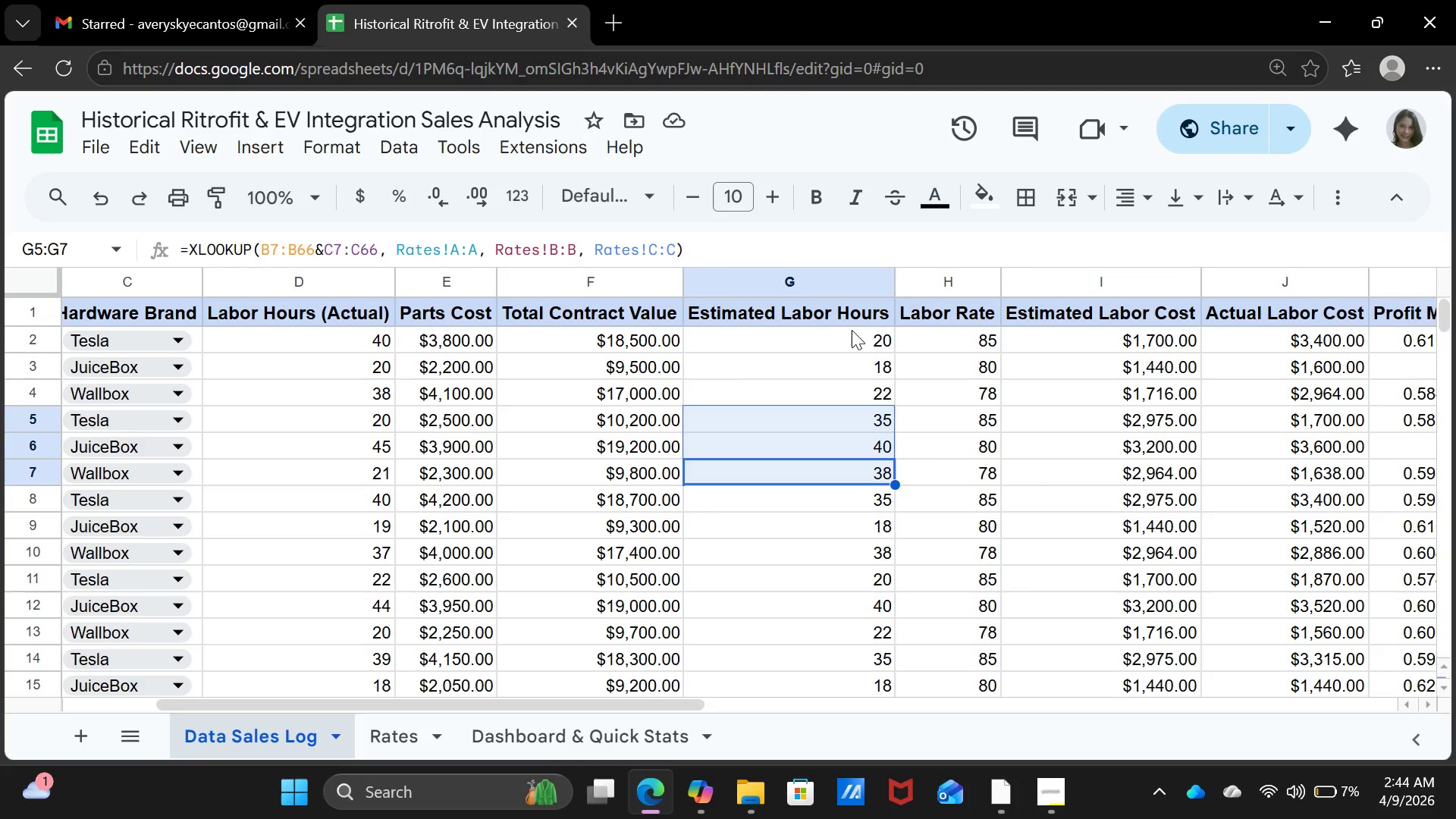 
key(Shift+ArrowUp)
 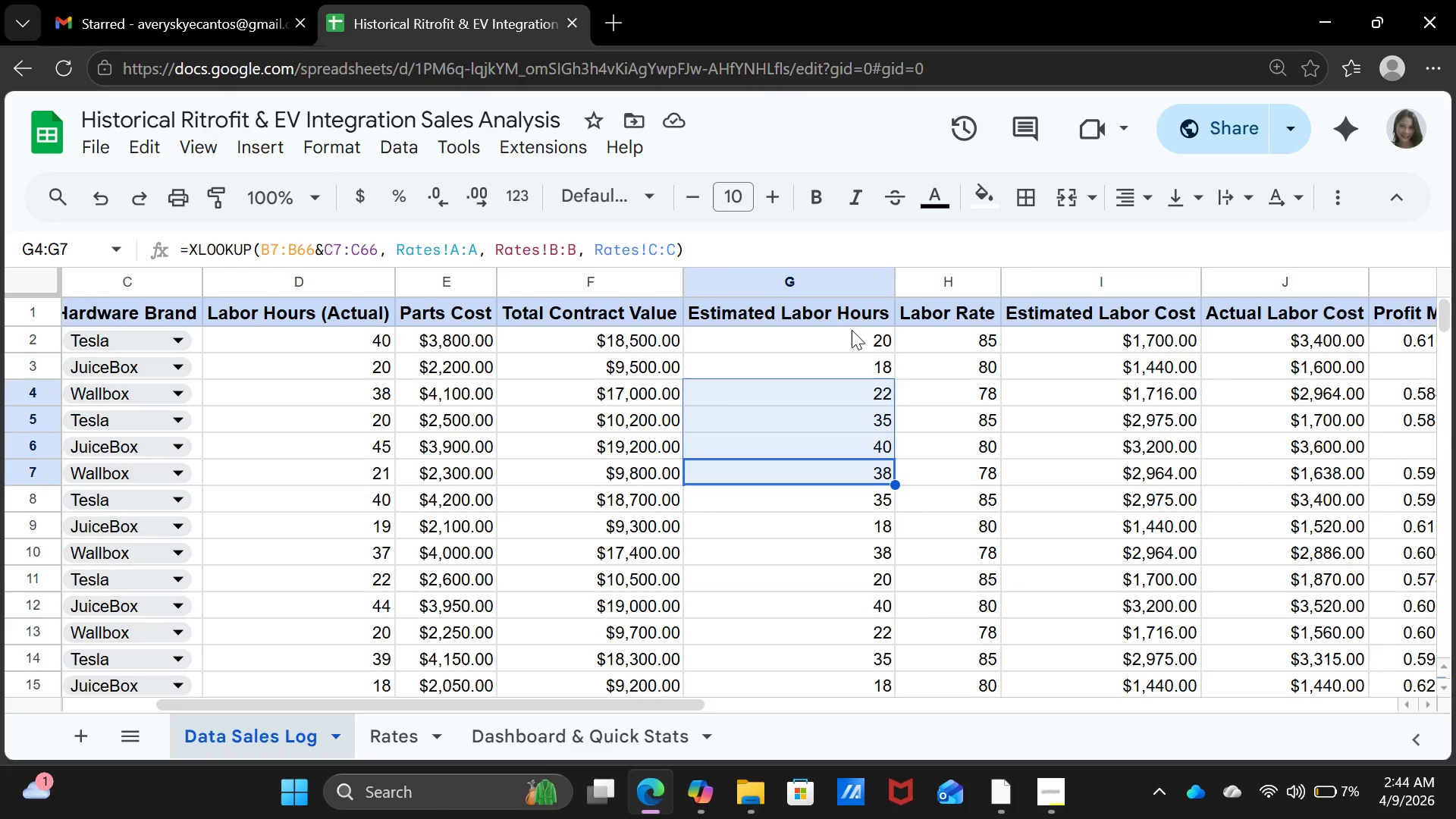 
key(Shift+ArrowUp)
 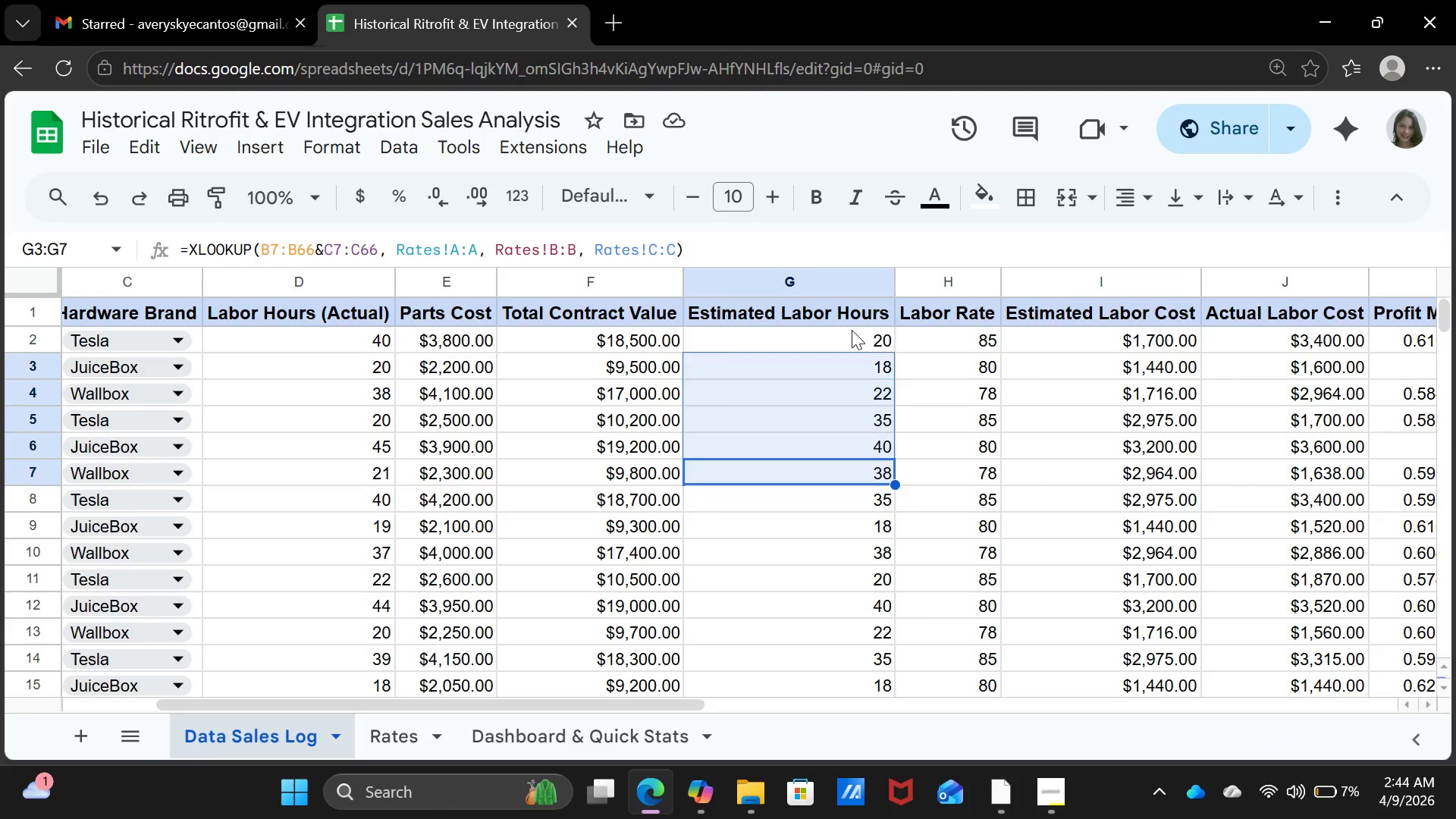 
key(Shift+ArrowUp)
 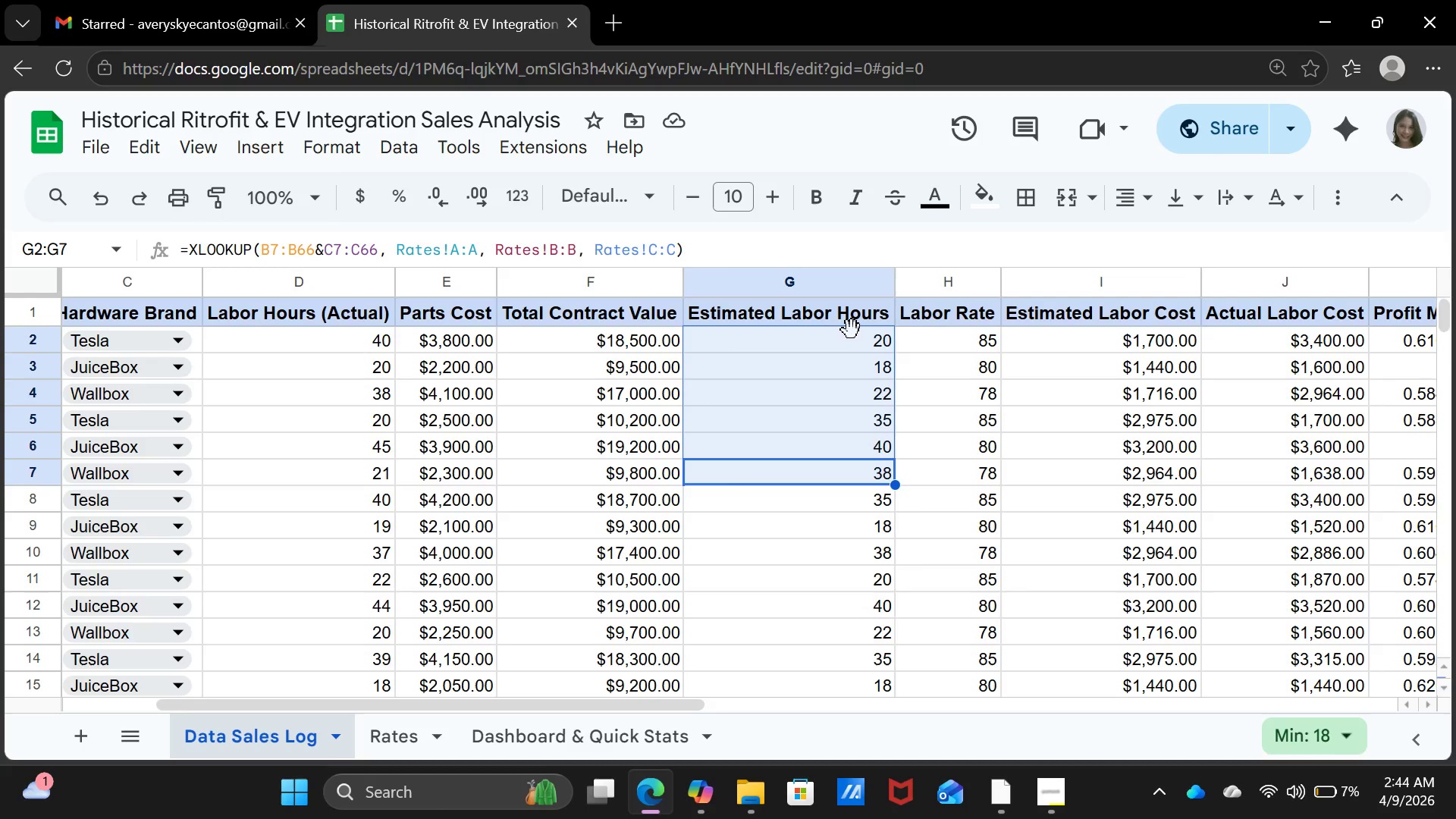 
key(Shift+ArrowUp)
 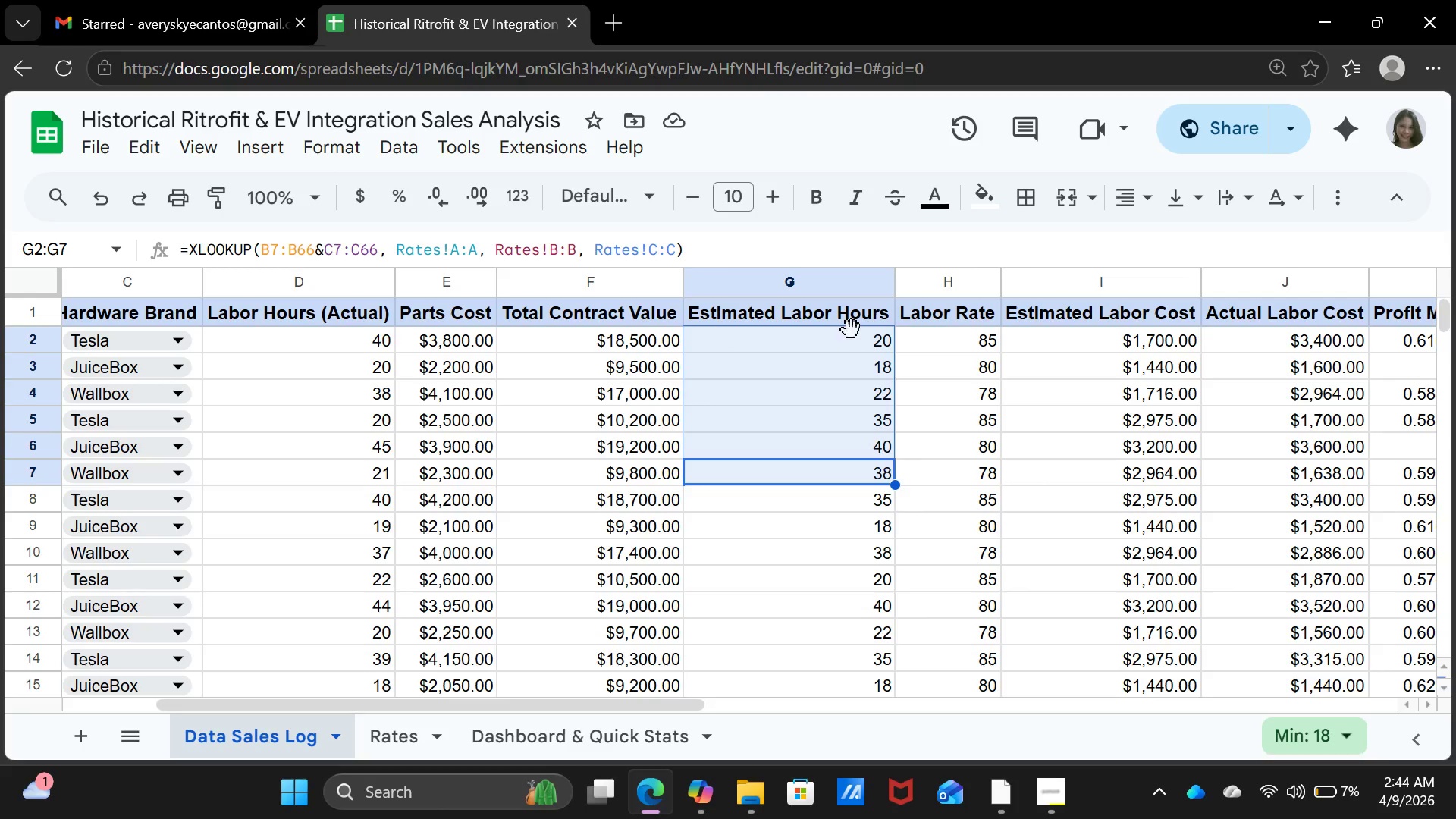 
key(Control+C)
 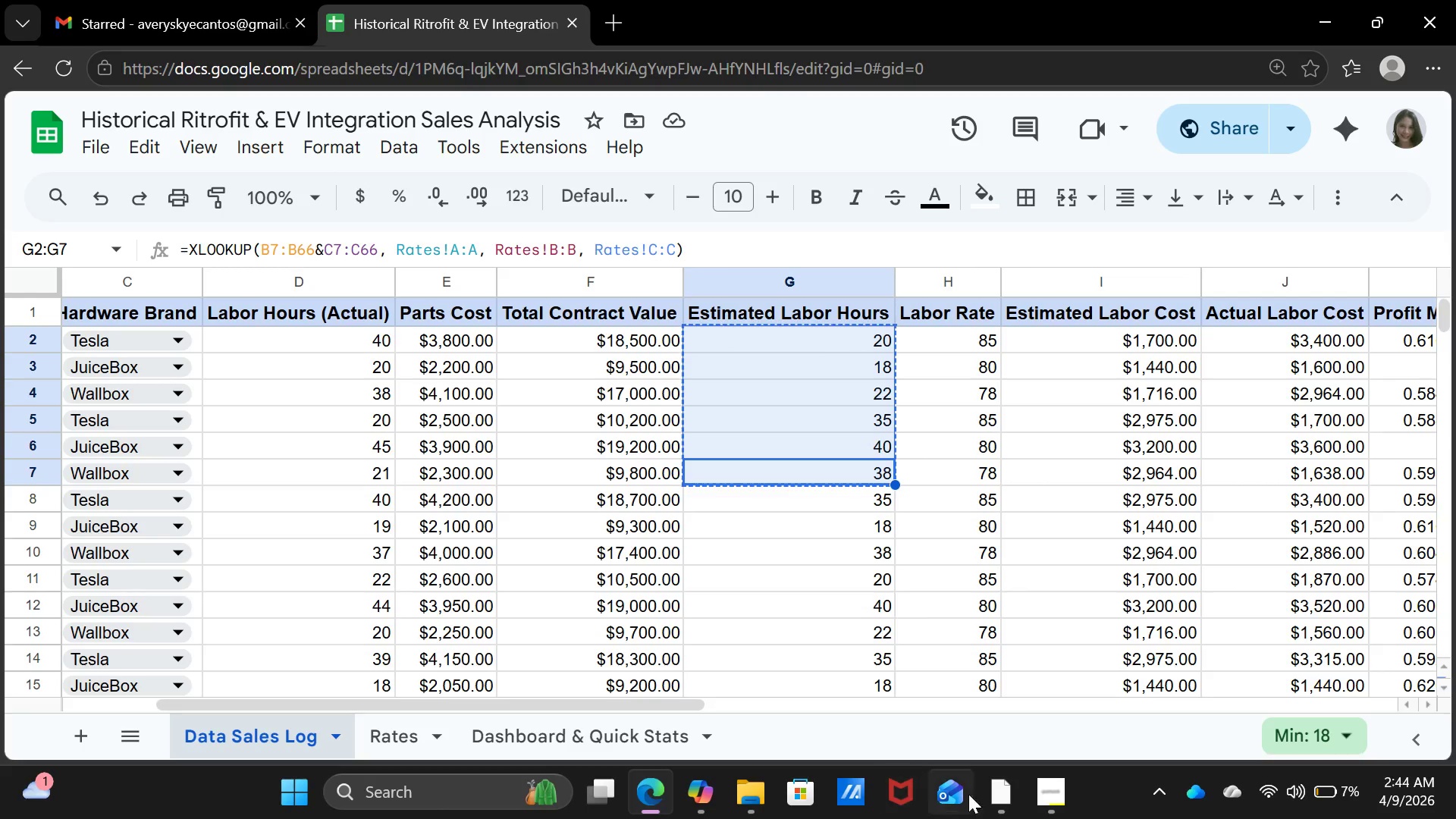 
left_click([1001, 790])
 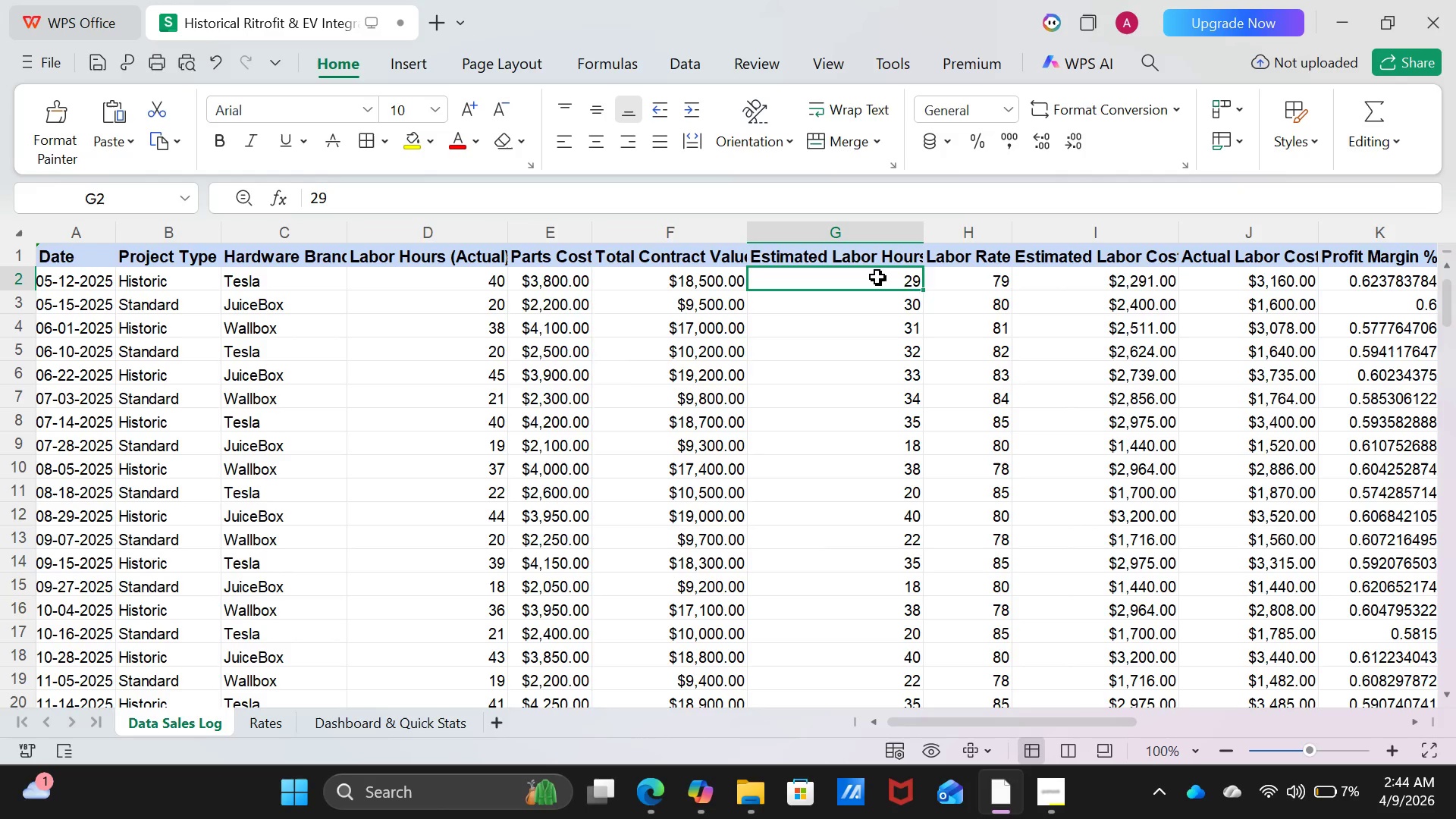 
key(Control+V)
 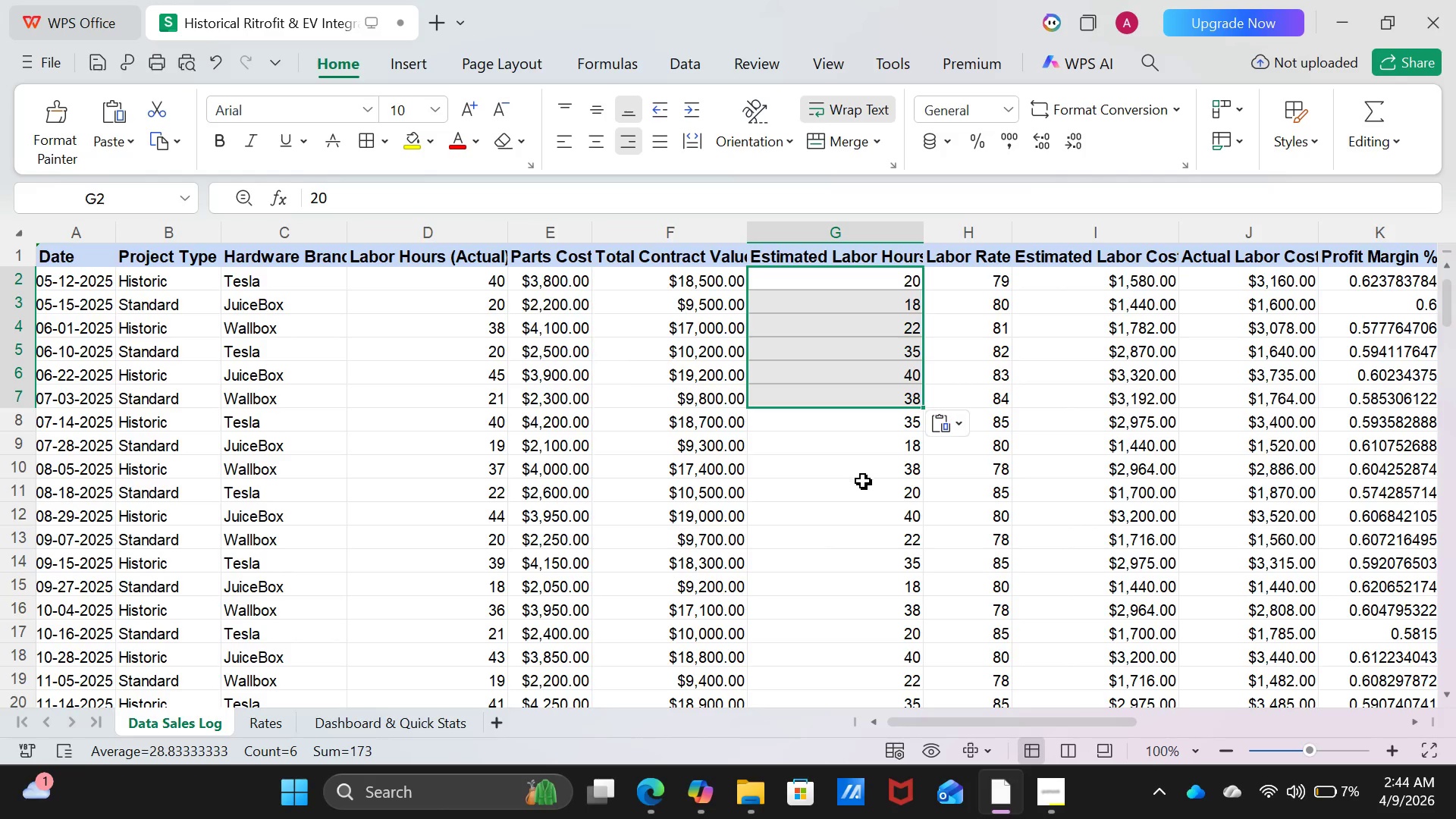 
left_click([862, 484])
 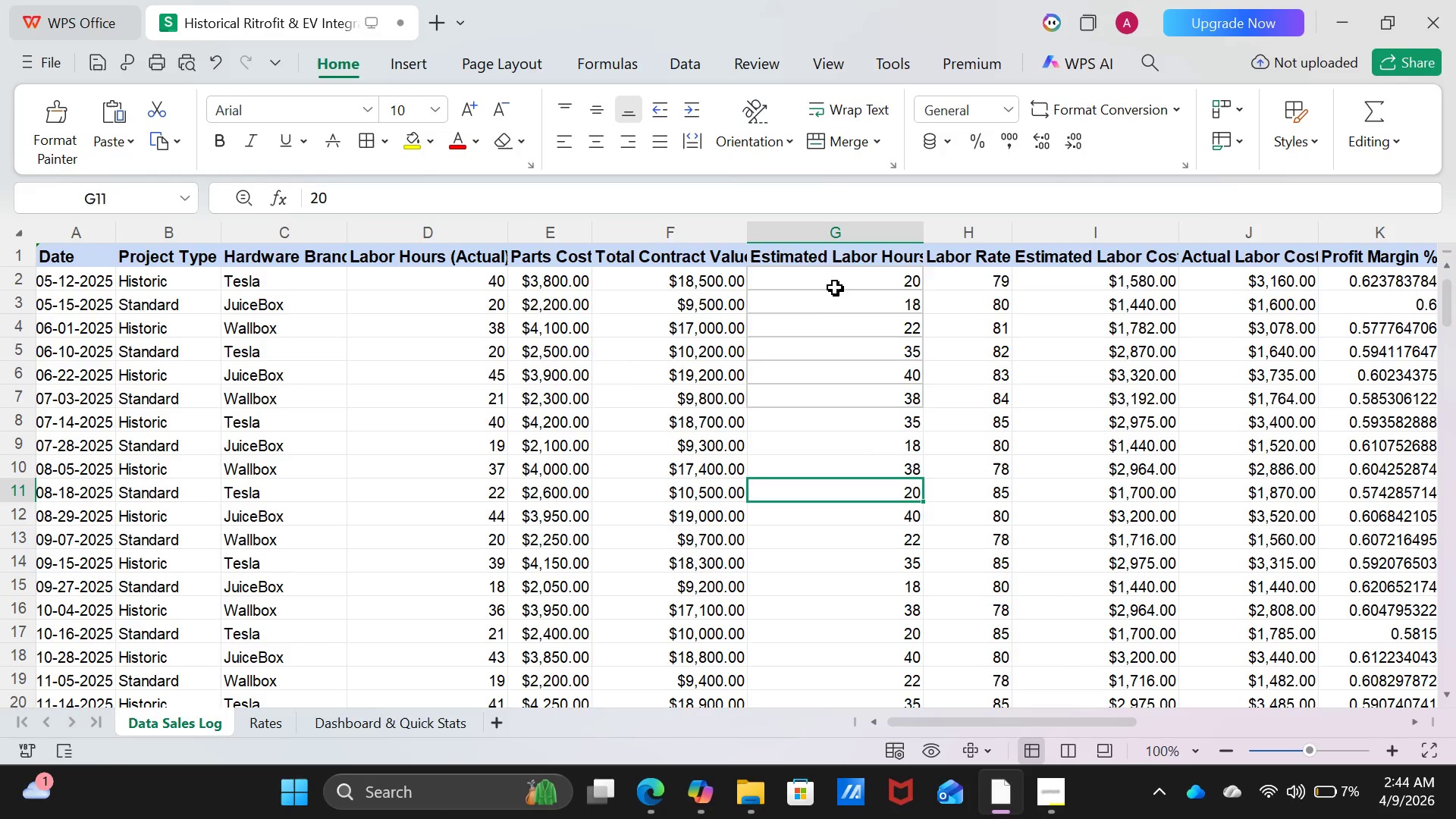 
left_click_drag(start_coordinate=[835, 287], to_coordinate=[834, 400])
 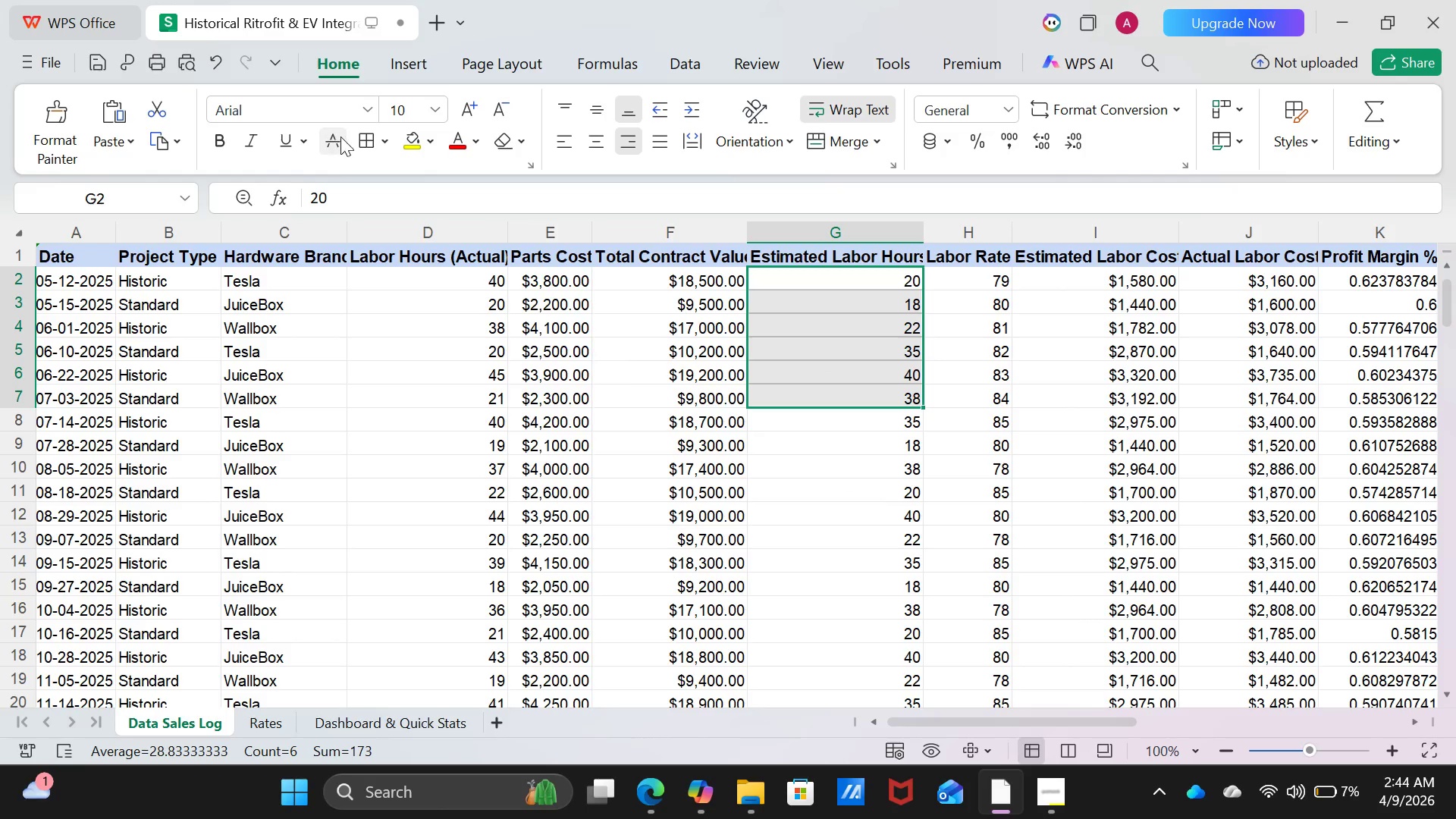 
mouse_move([390, 135])
 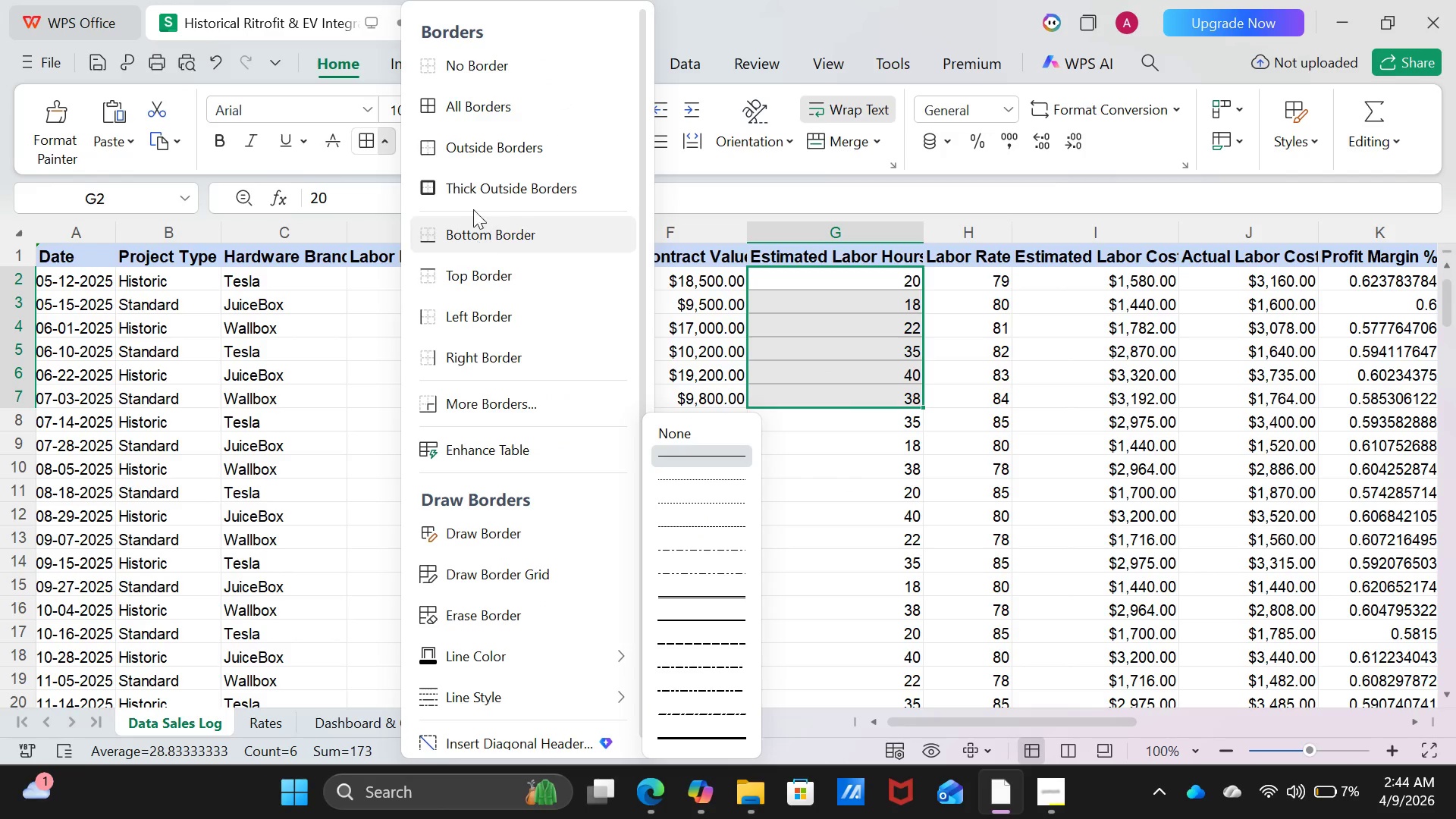 
left_click([478, 58])
 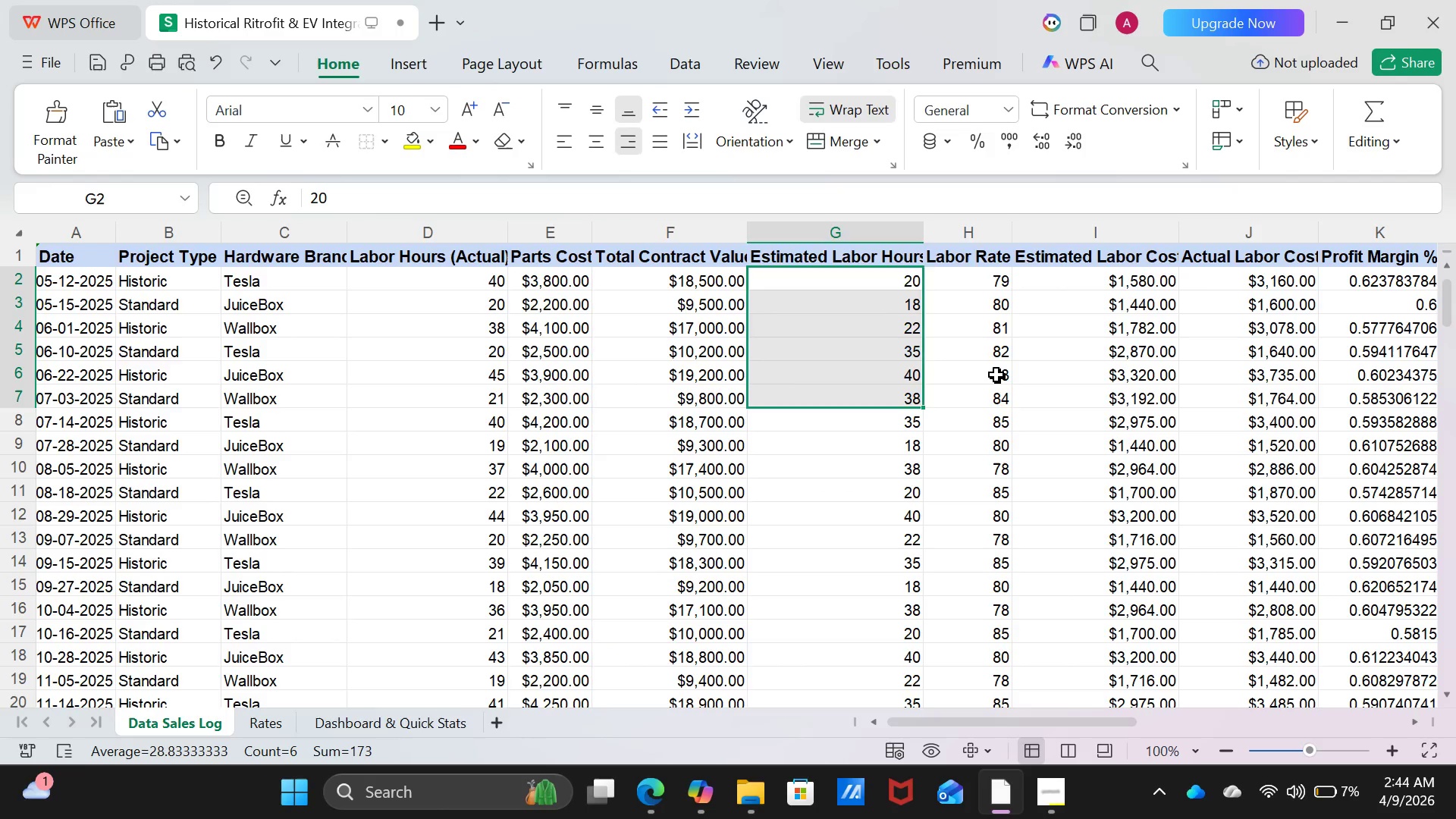 
left_click([996, 375])
 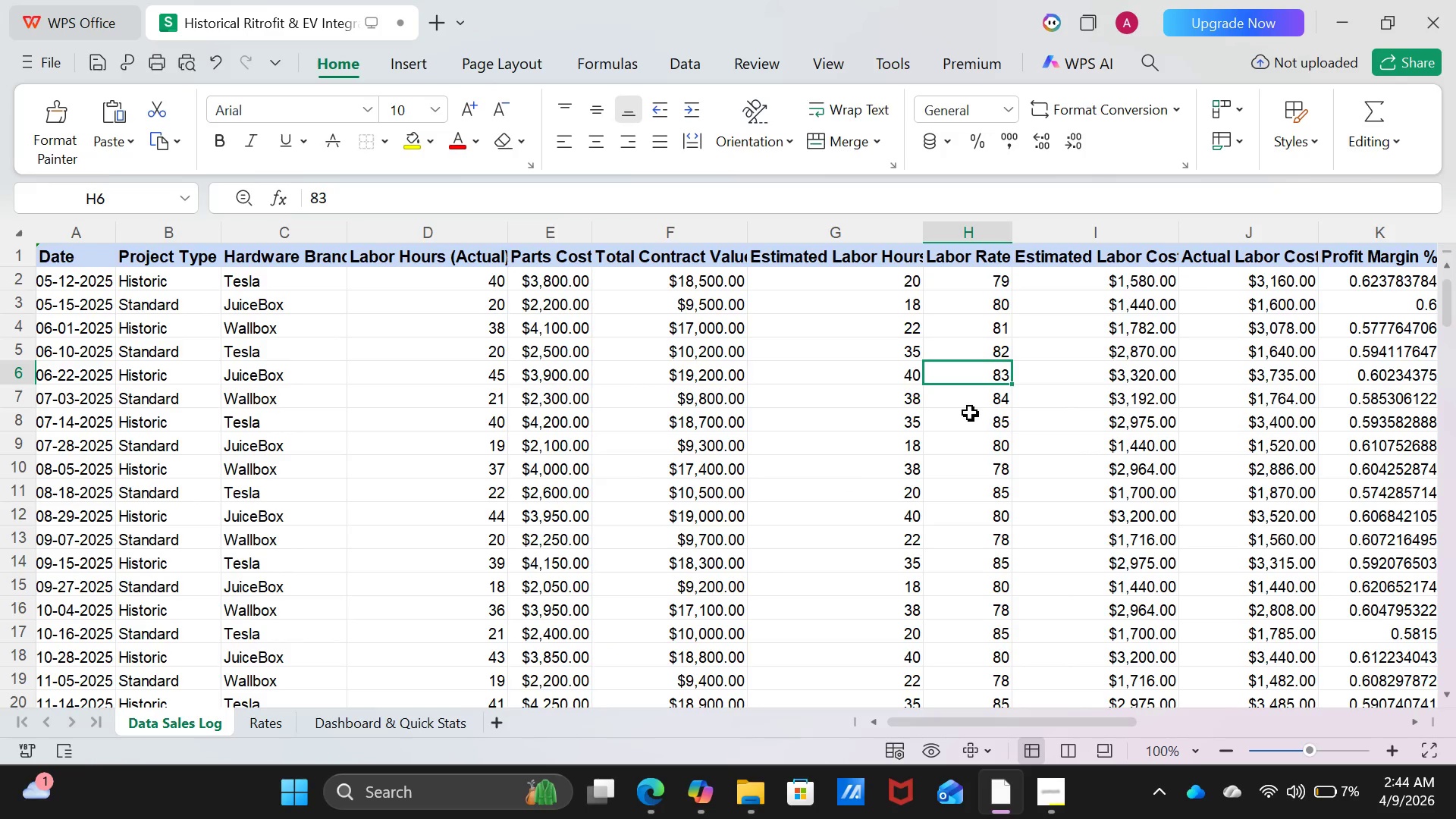 
left_click([902, 394])
 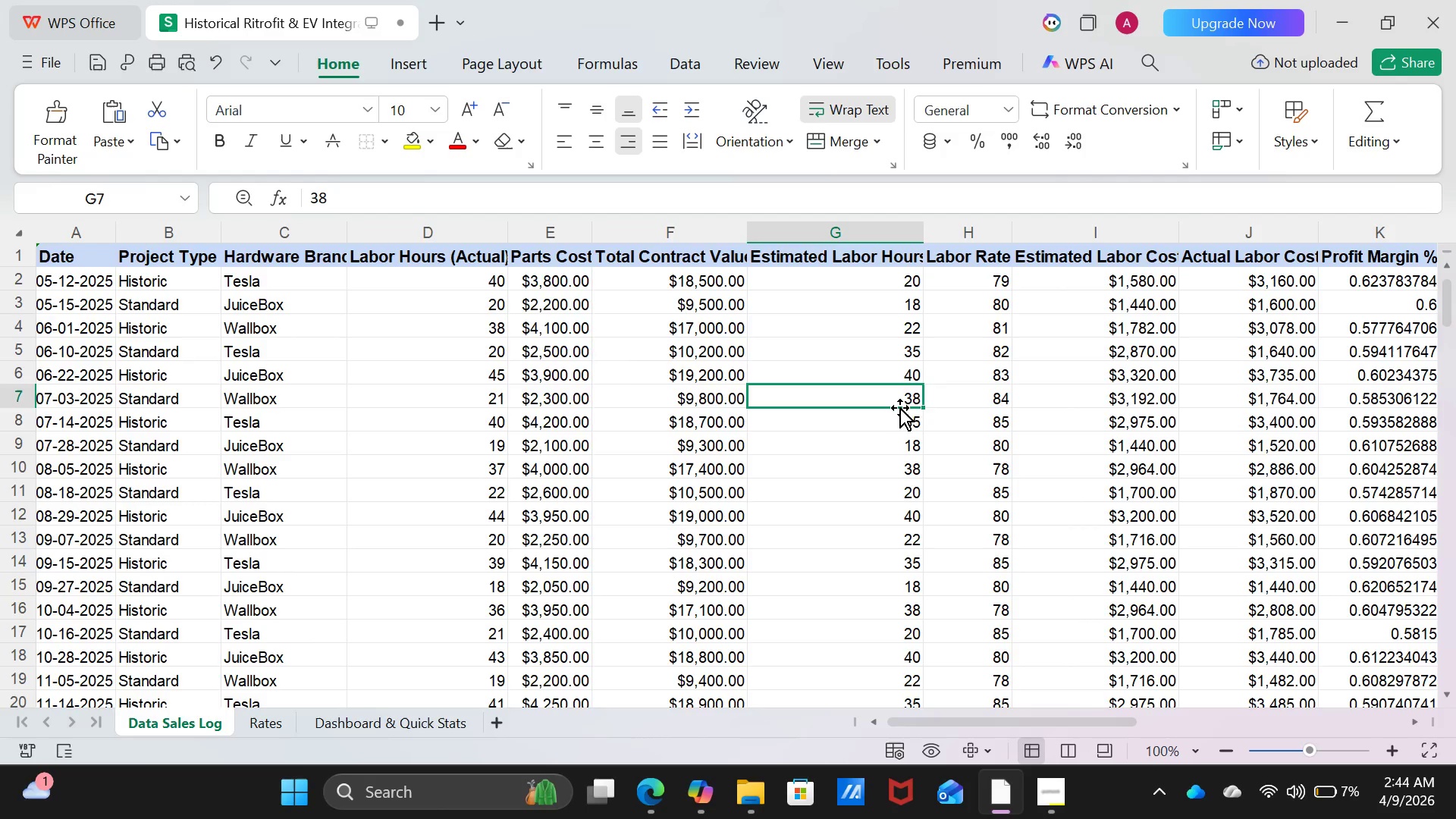 
left_click([899, 413])
 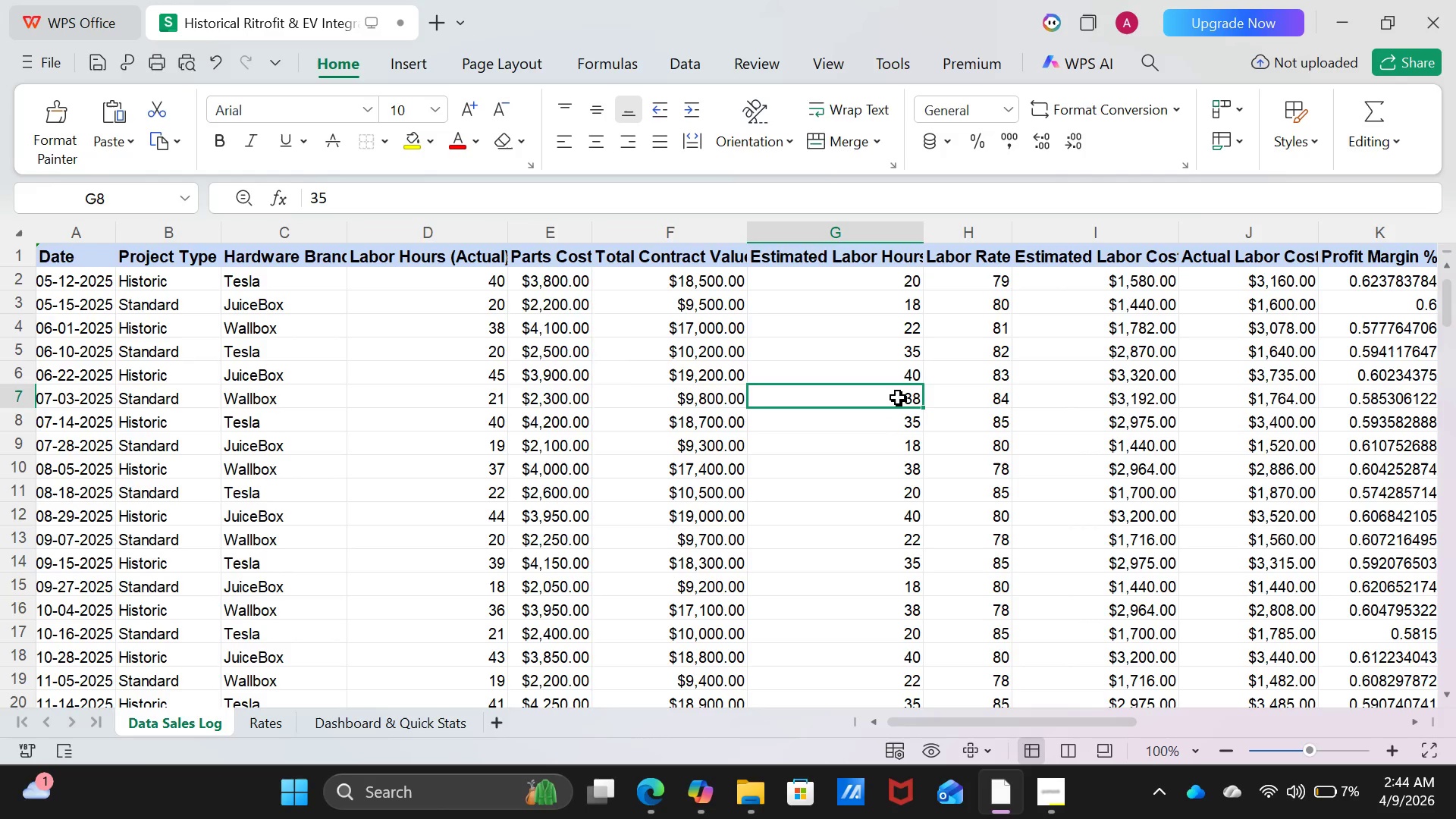 
left_click([898, 397])
 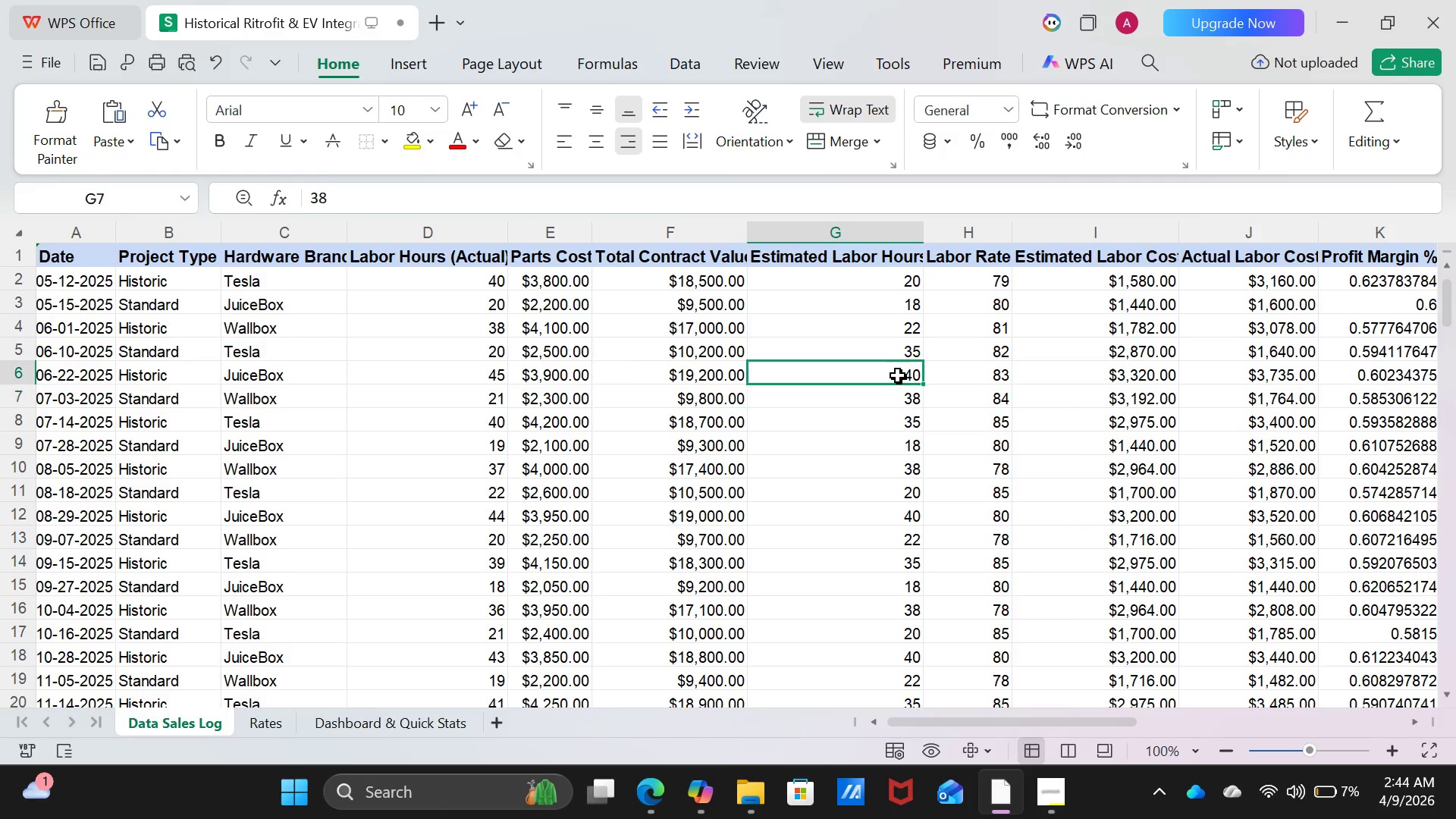 
double_click([898, 375])
 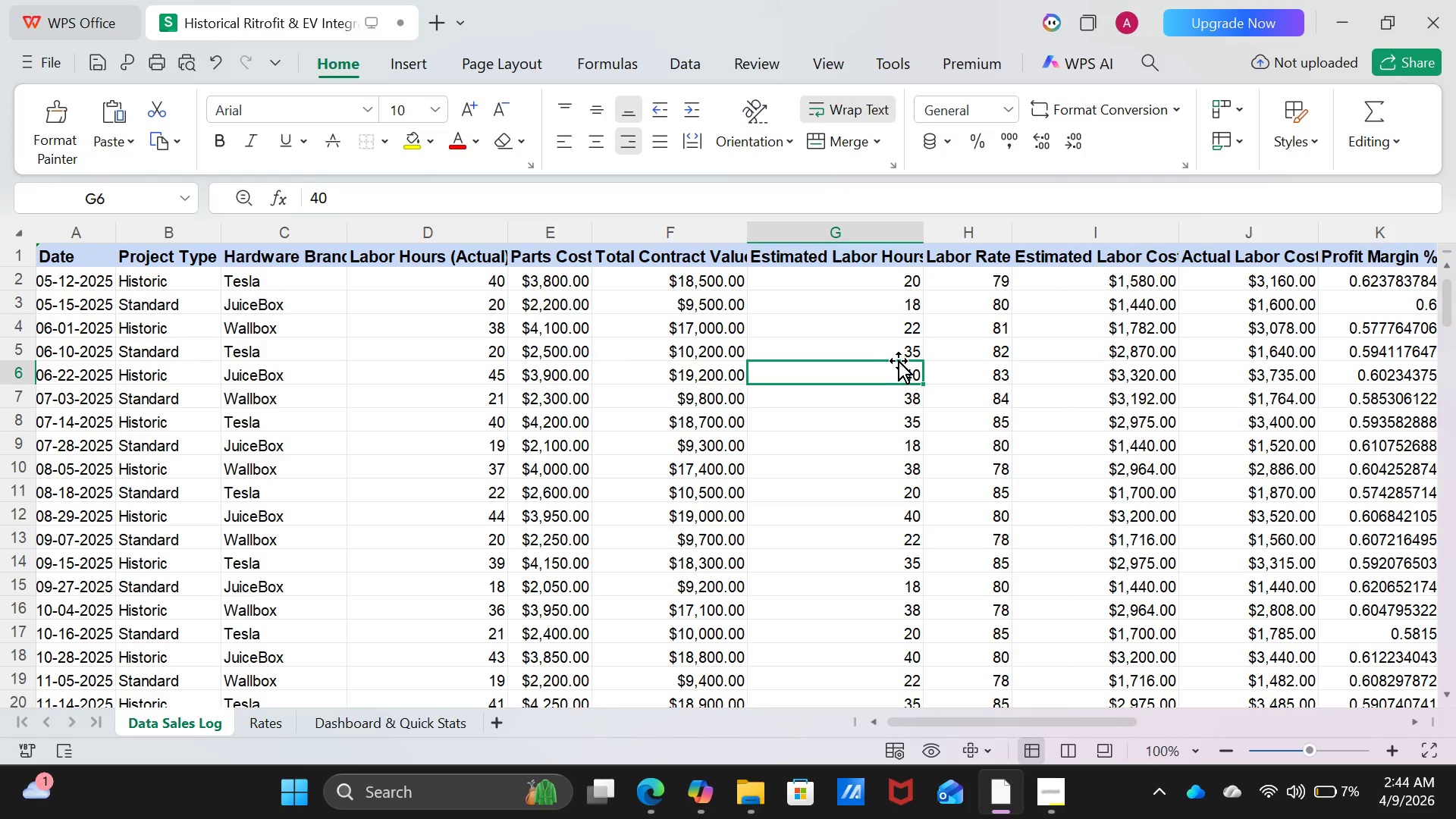 
left_click([899, 360])
 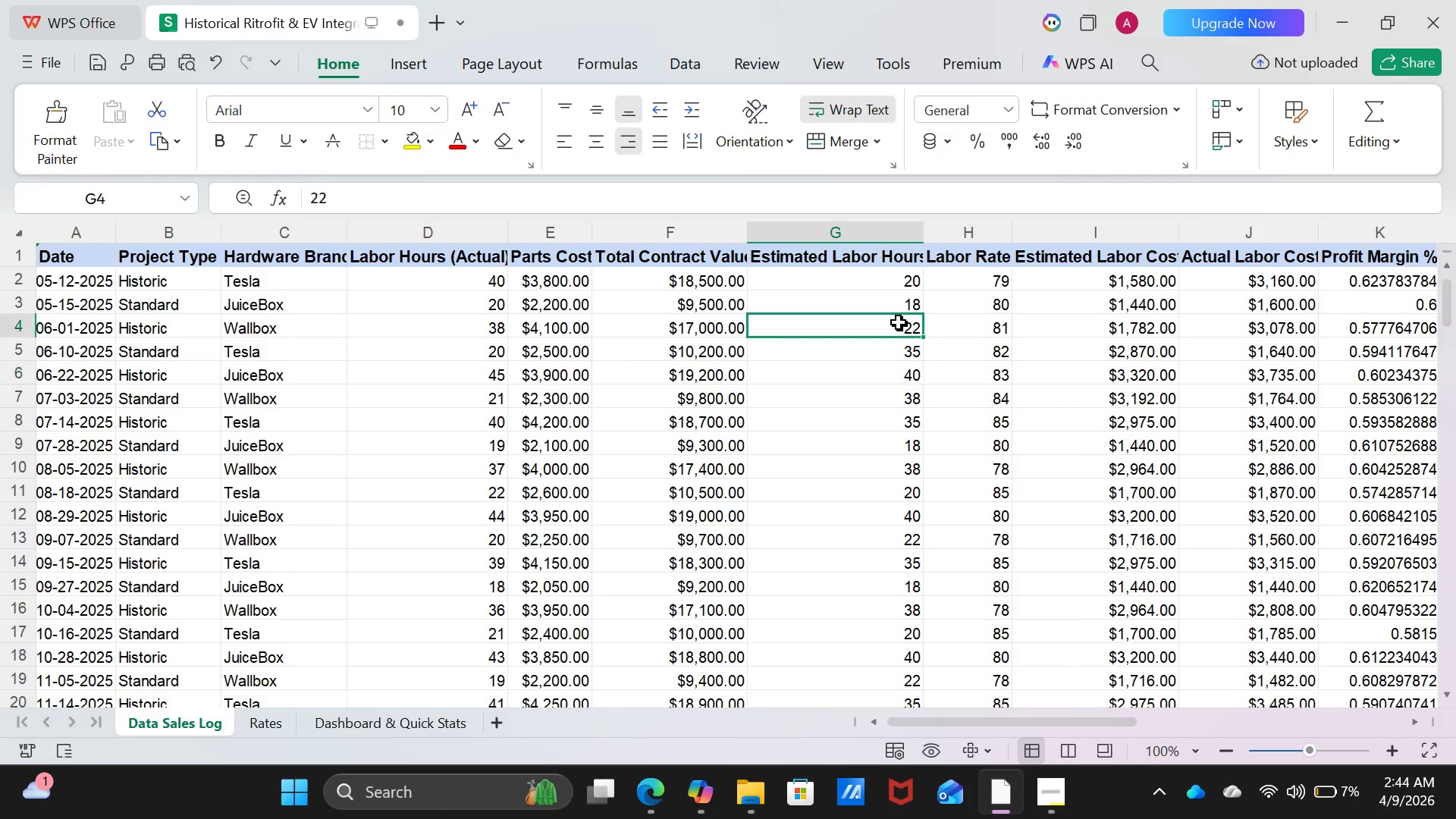 
double_click([899, 322])
 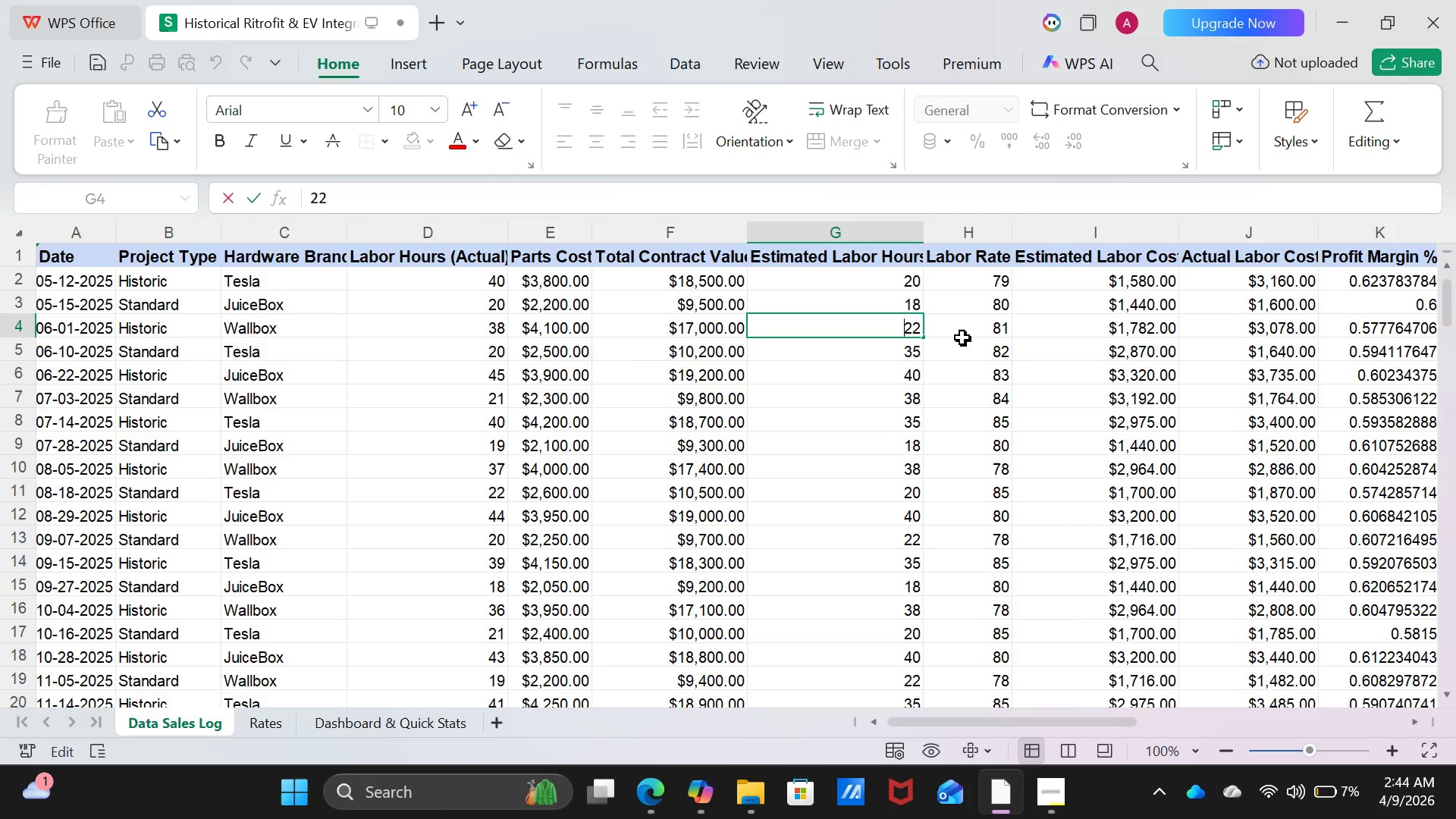 
left_click([962, 337])
 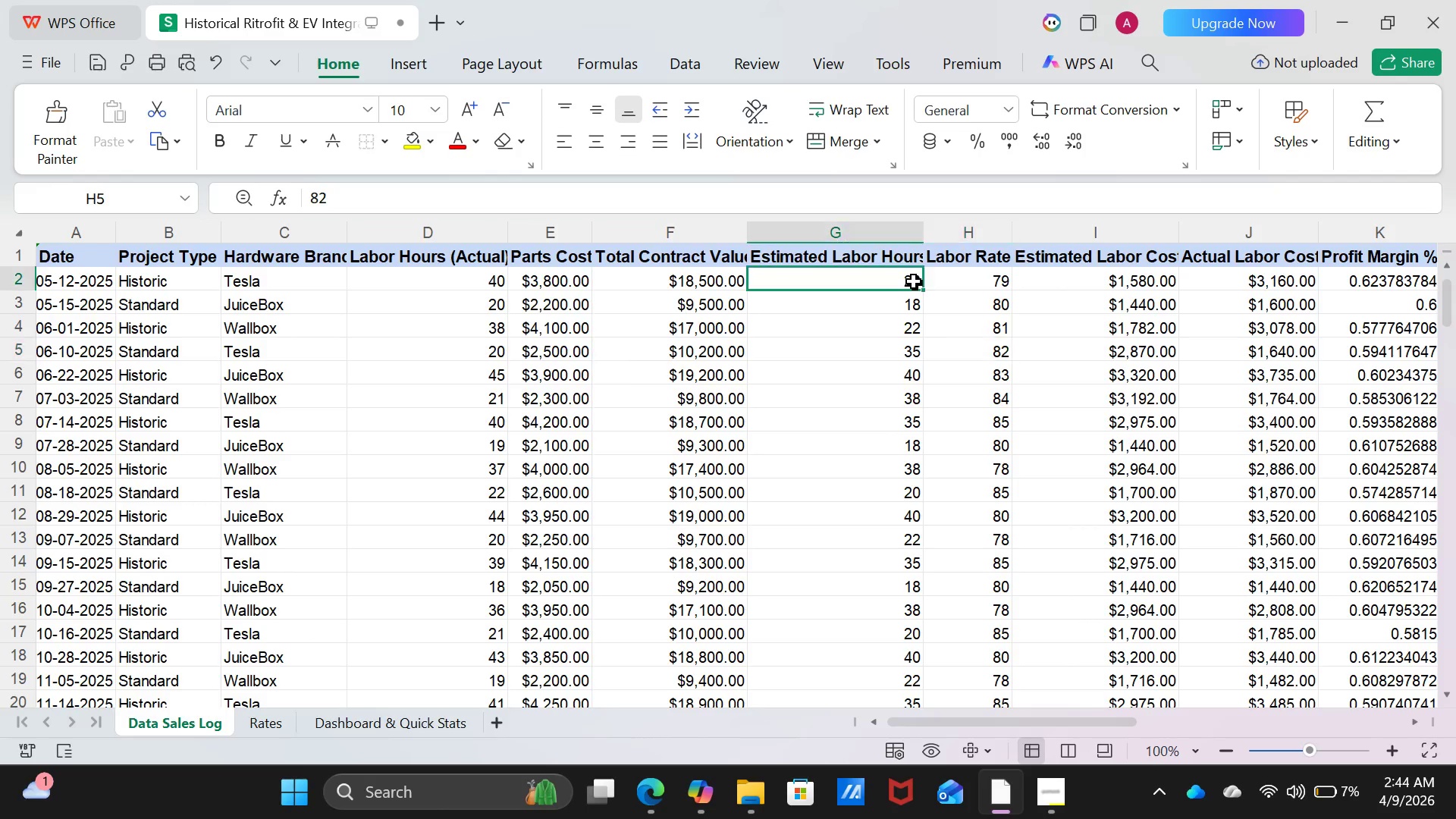 
left_click([914, 281])
 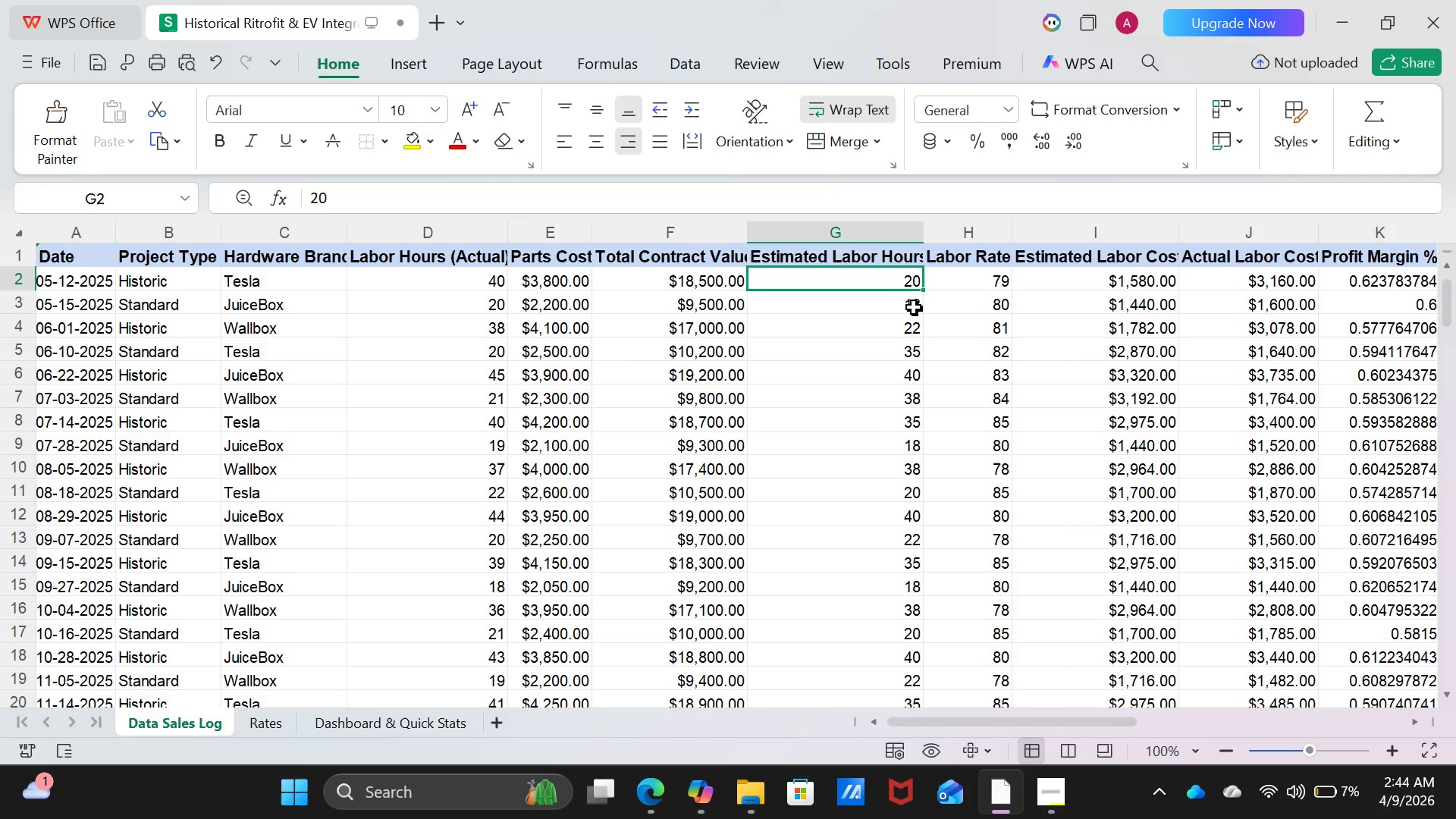 
left_click([268, 723])
 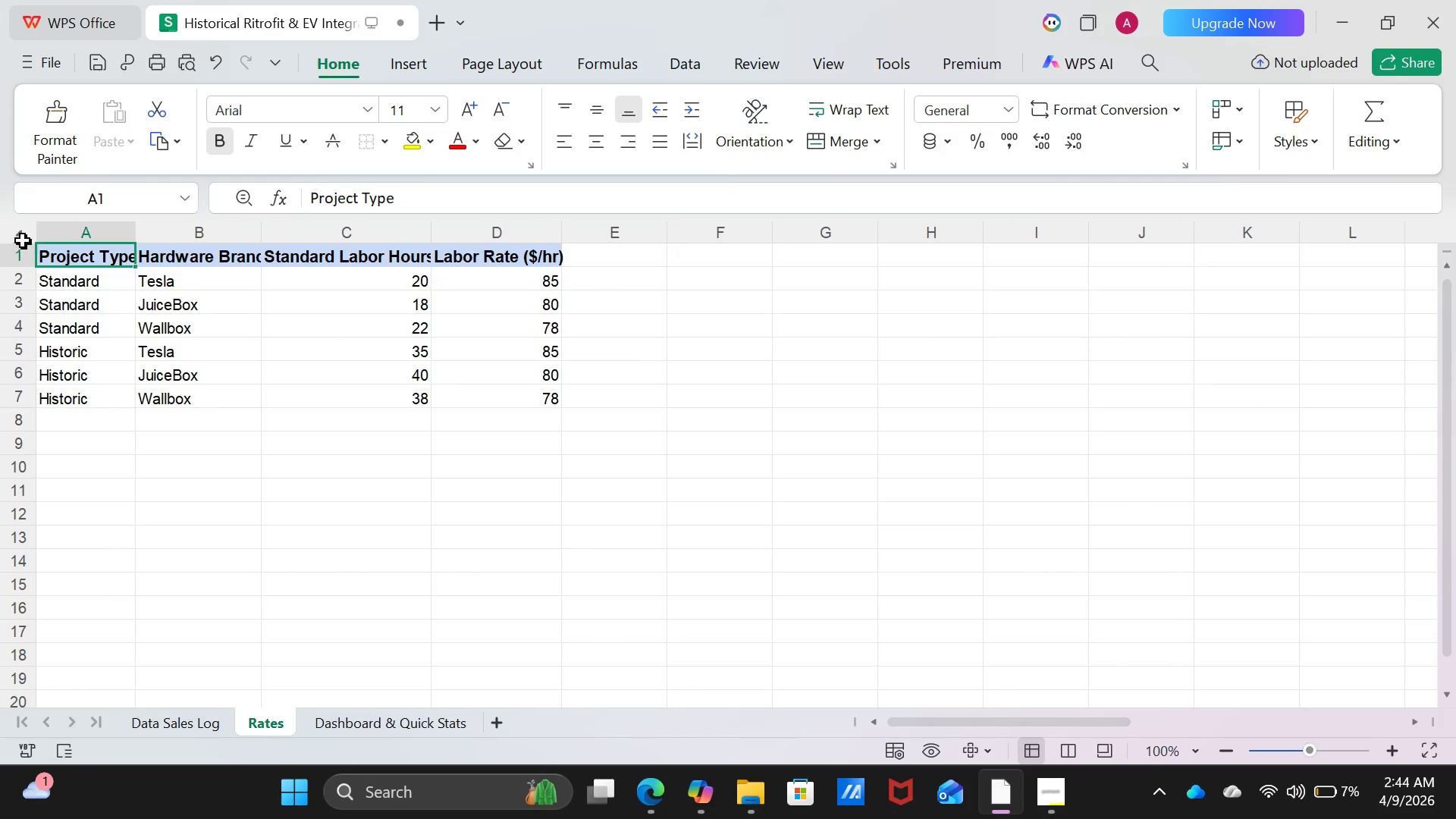 
left_click([17, 225])
 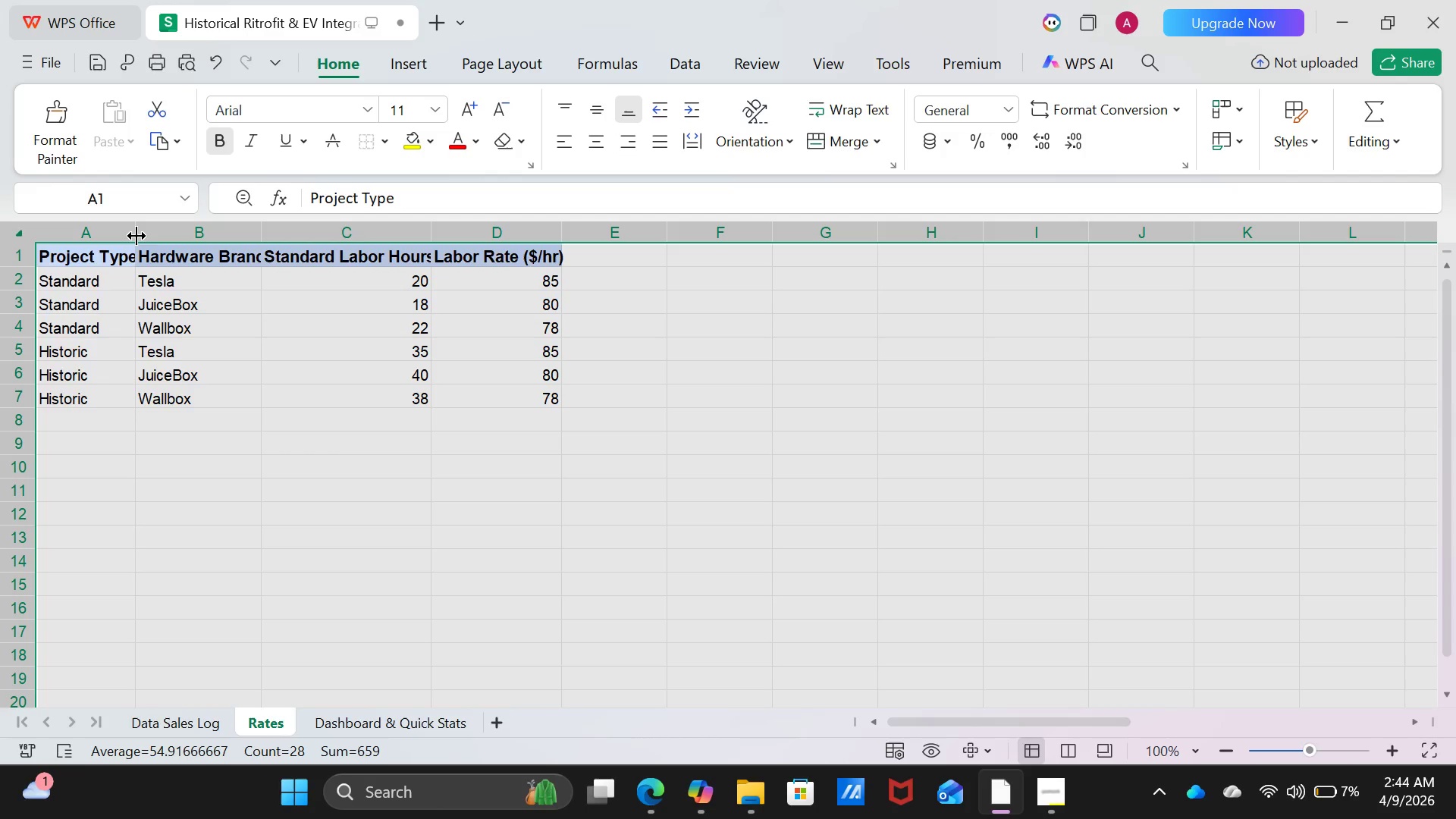 
double_click([136, 236])
 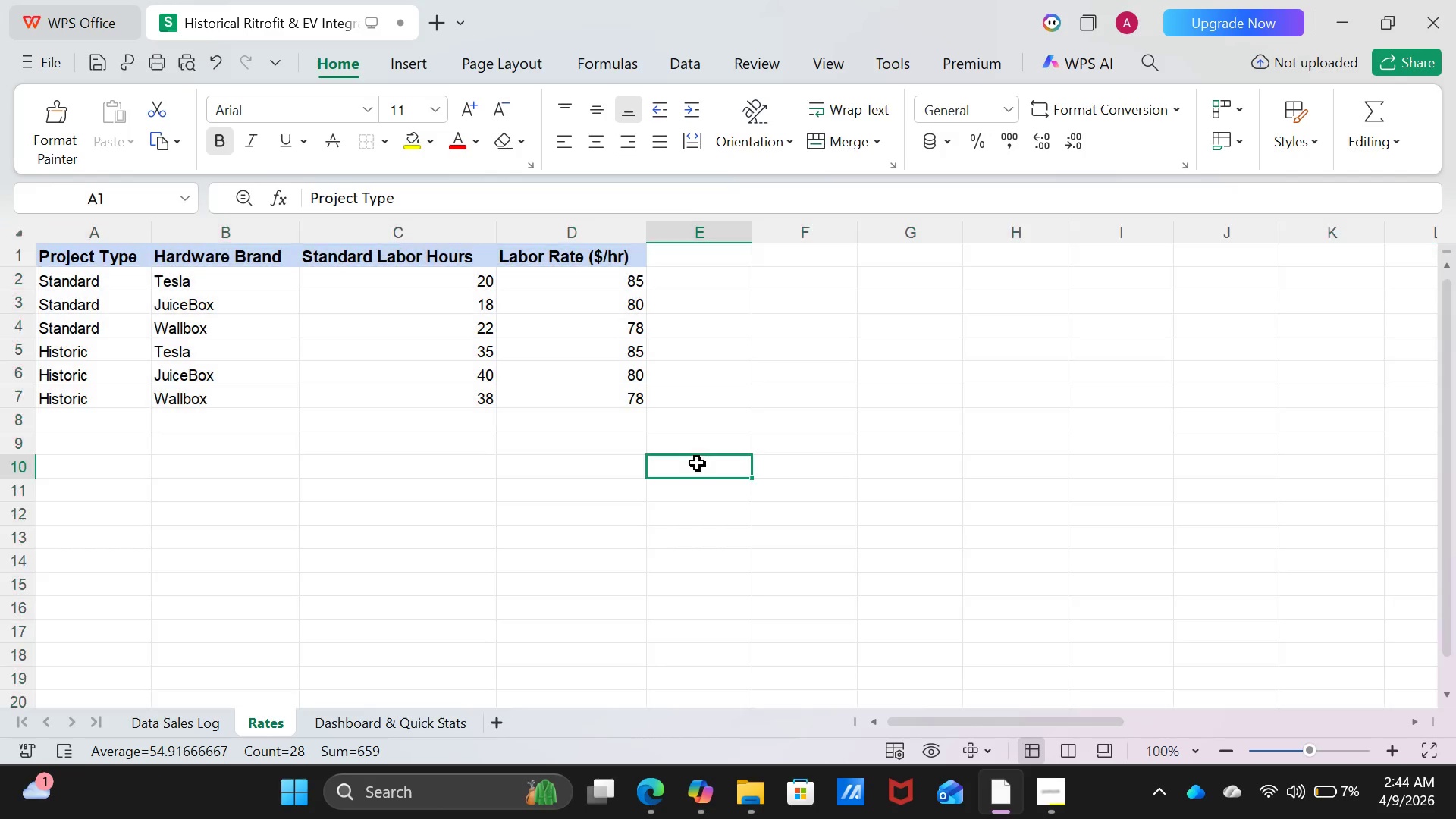 
left_click([697, 463])
 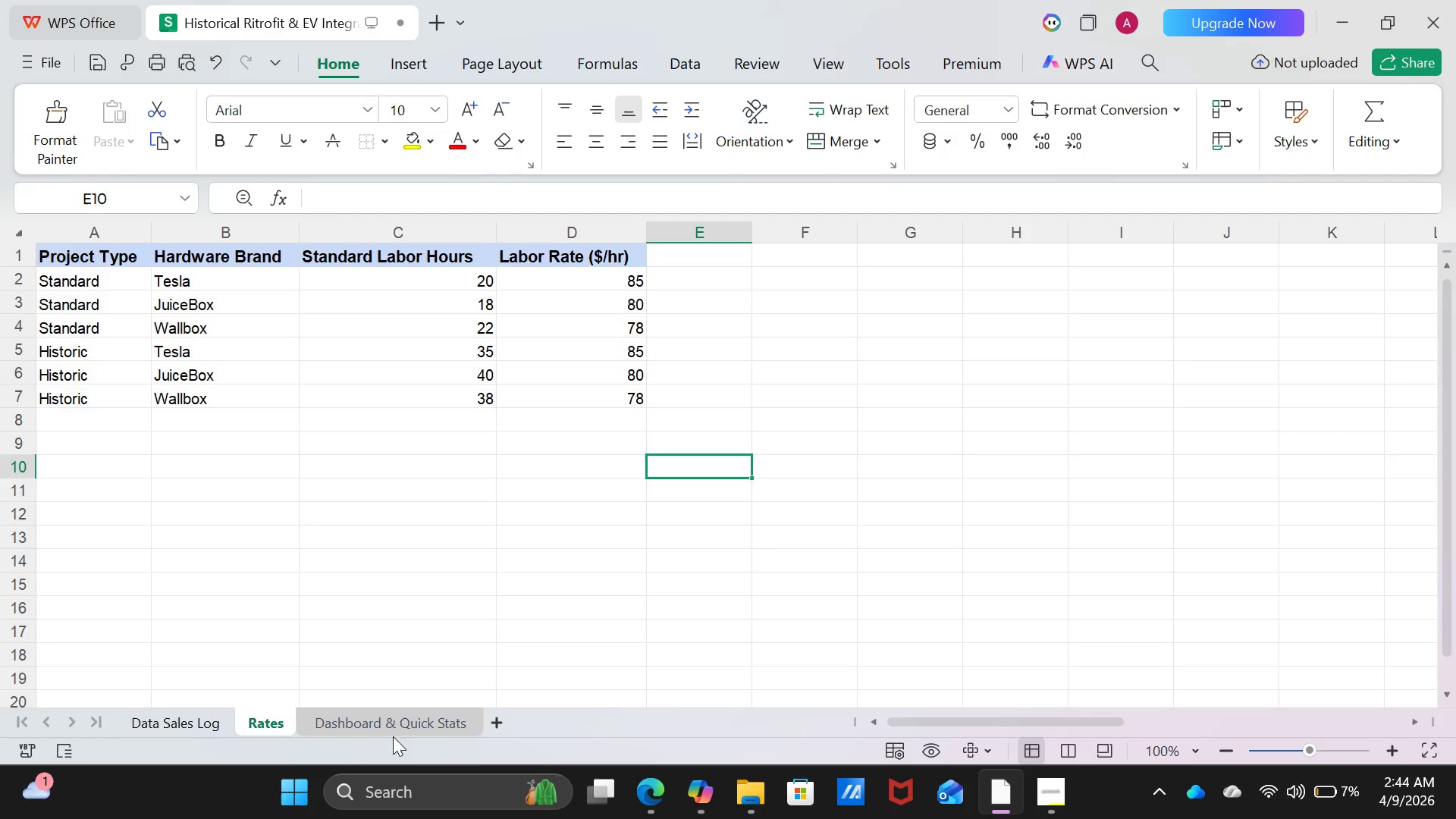 
left_click([393, 736])
 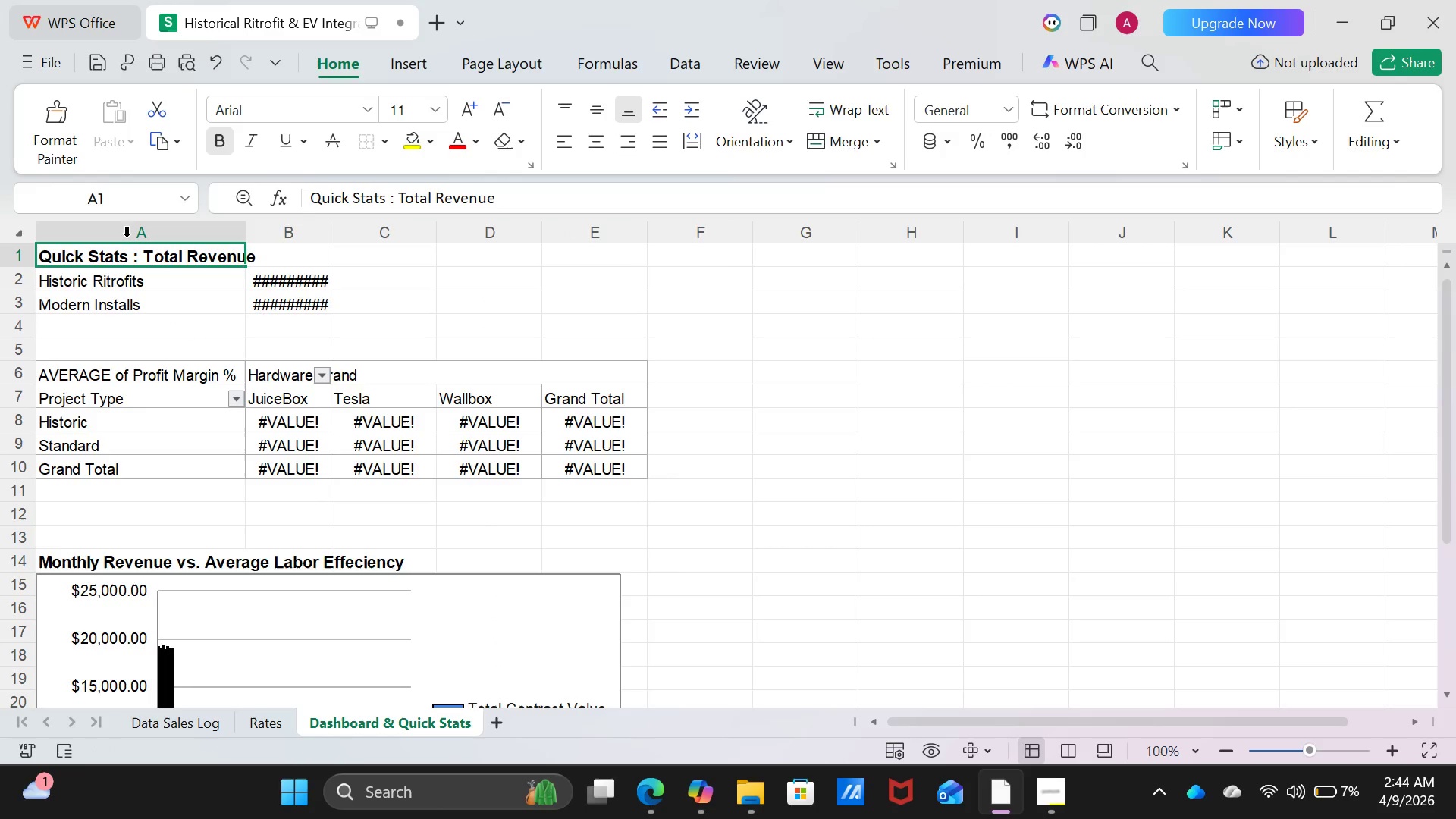 
left_click([11, 237])
 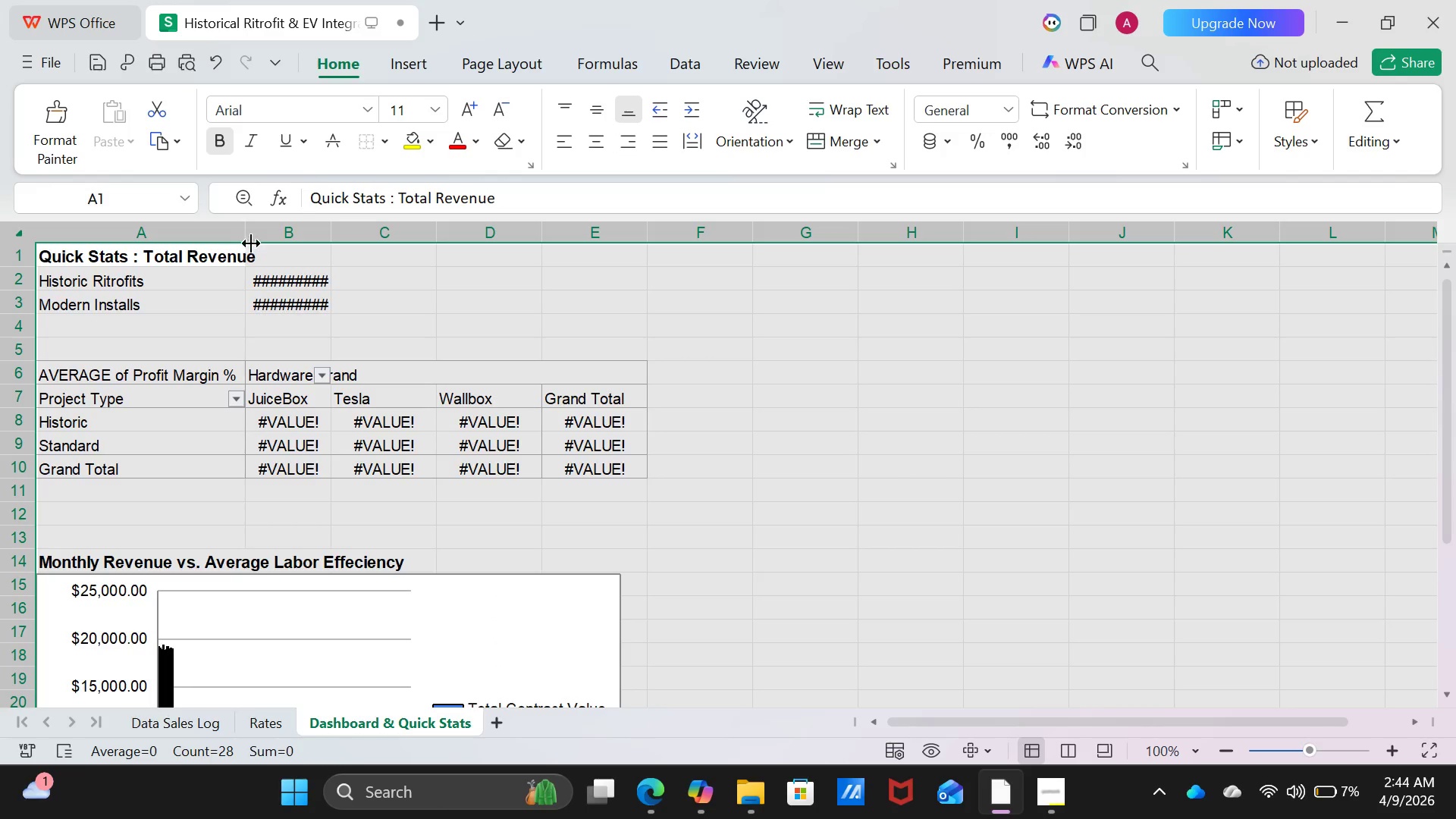 
left_click([245, 234])
 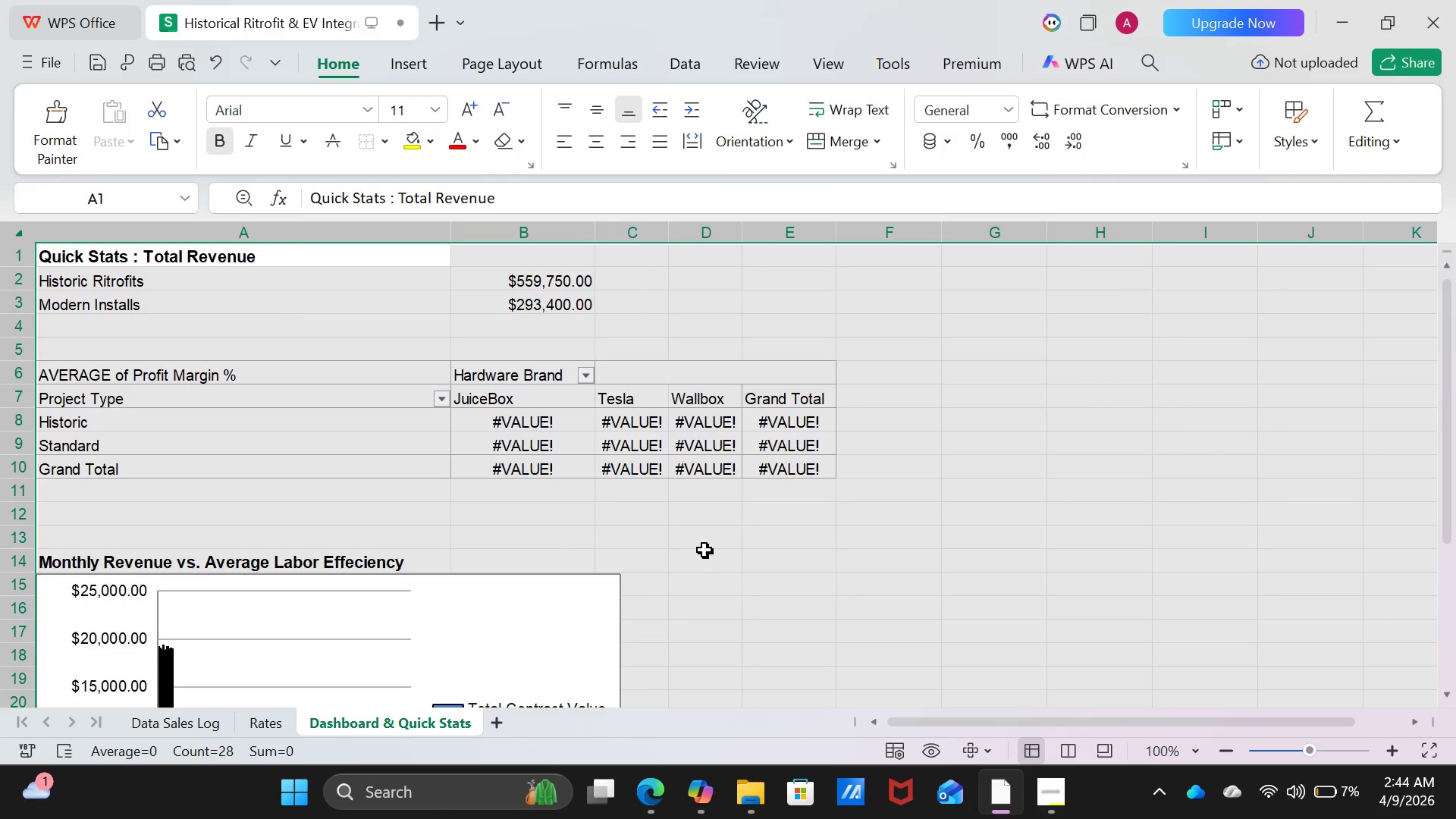 
left_click([706, 550])
 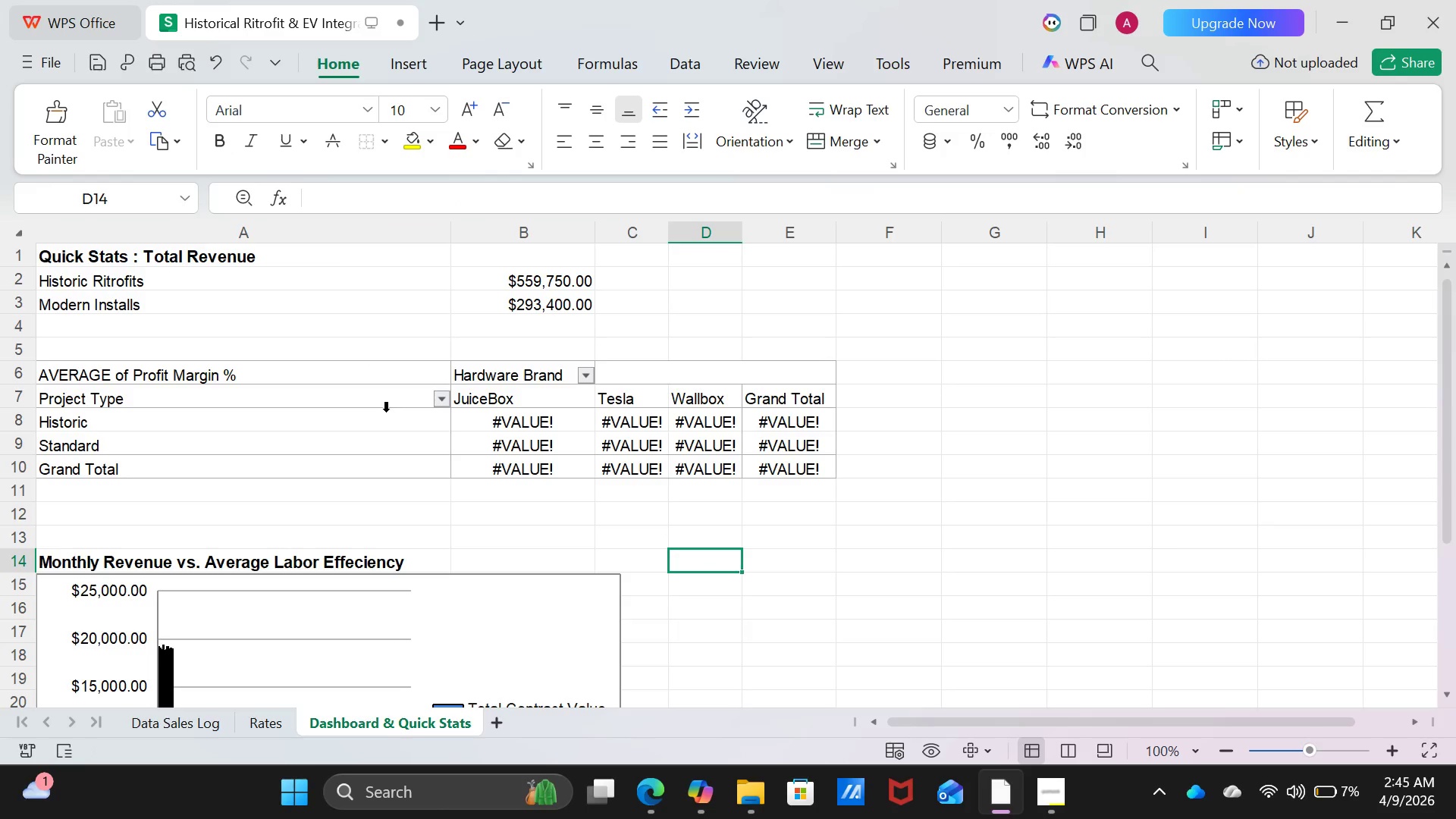 
left_click([333, 456])
 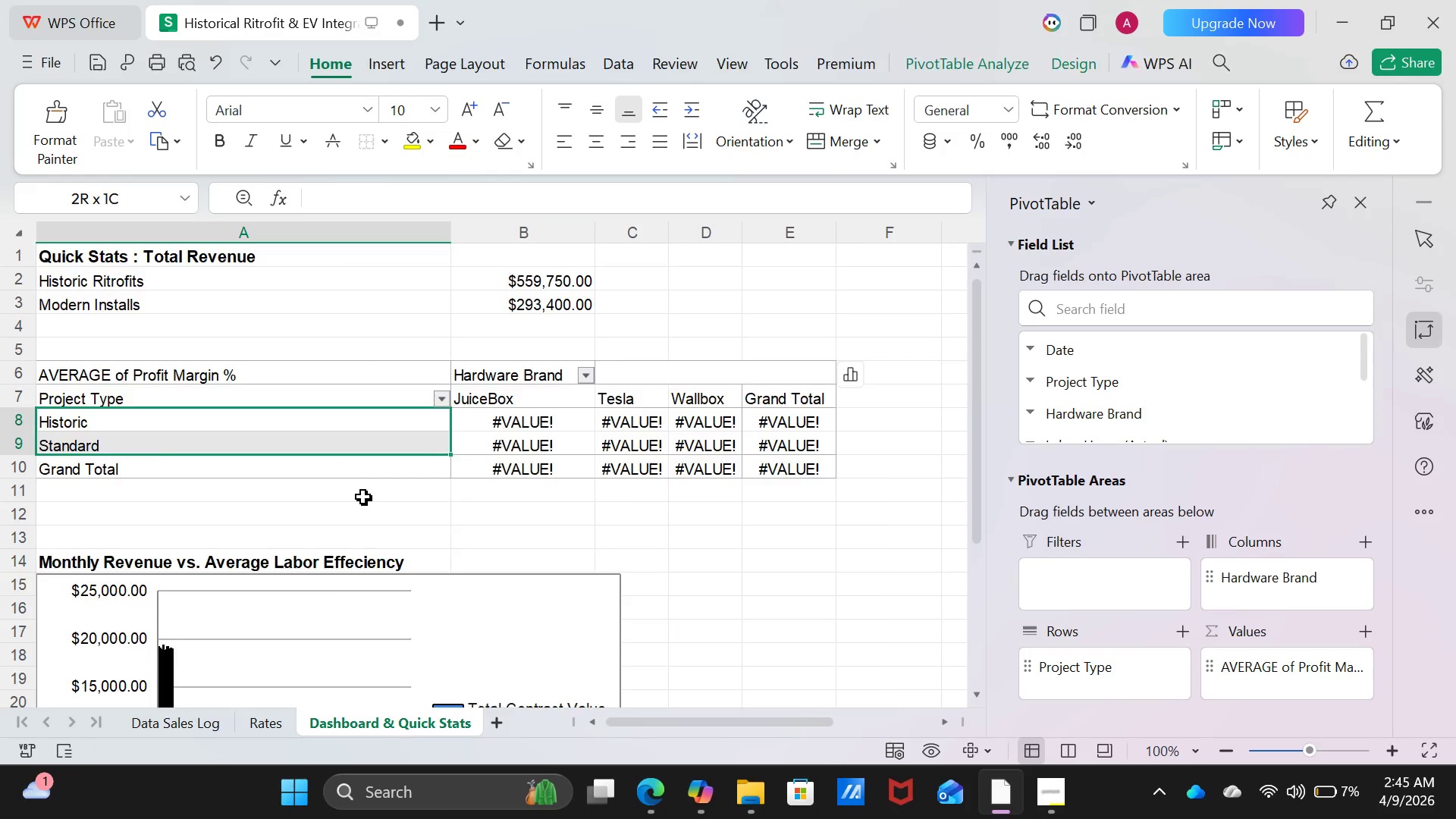 
scroll: coordinate [363, 497], scroll_direction: down, amount: 5.0
 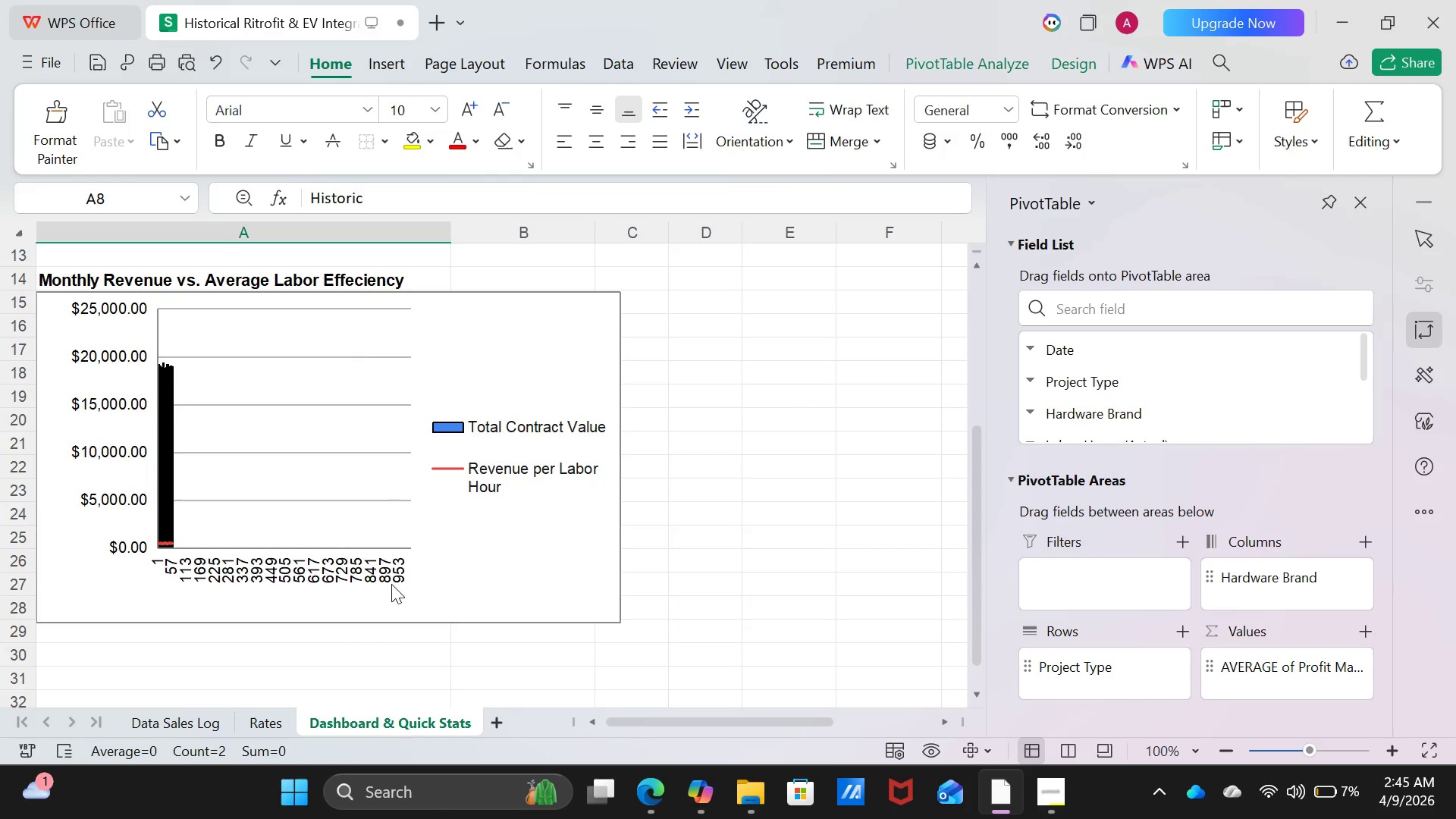 
left_click([444, 572])
 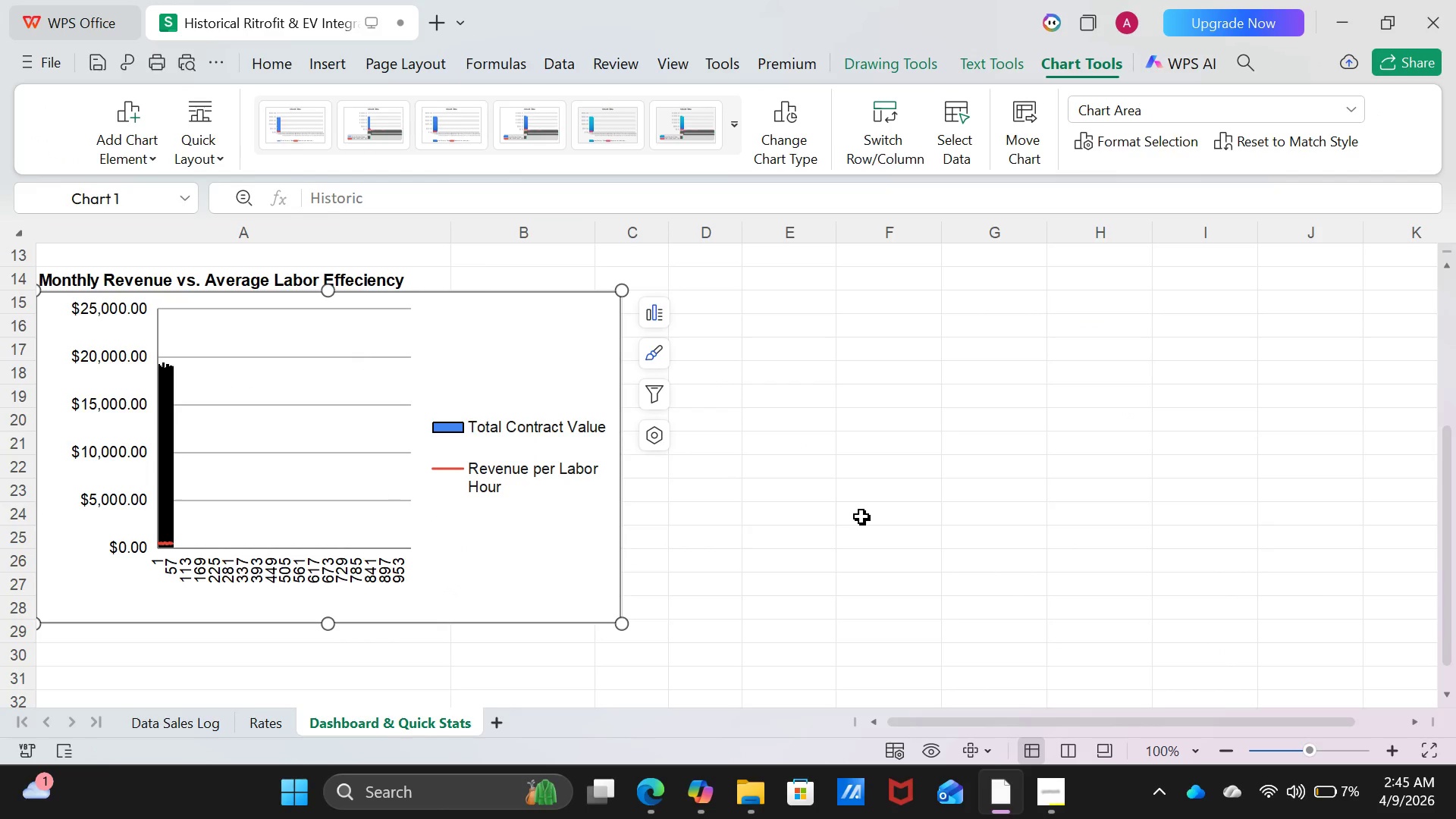 
left_click([774, 584])
 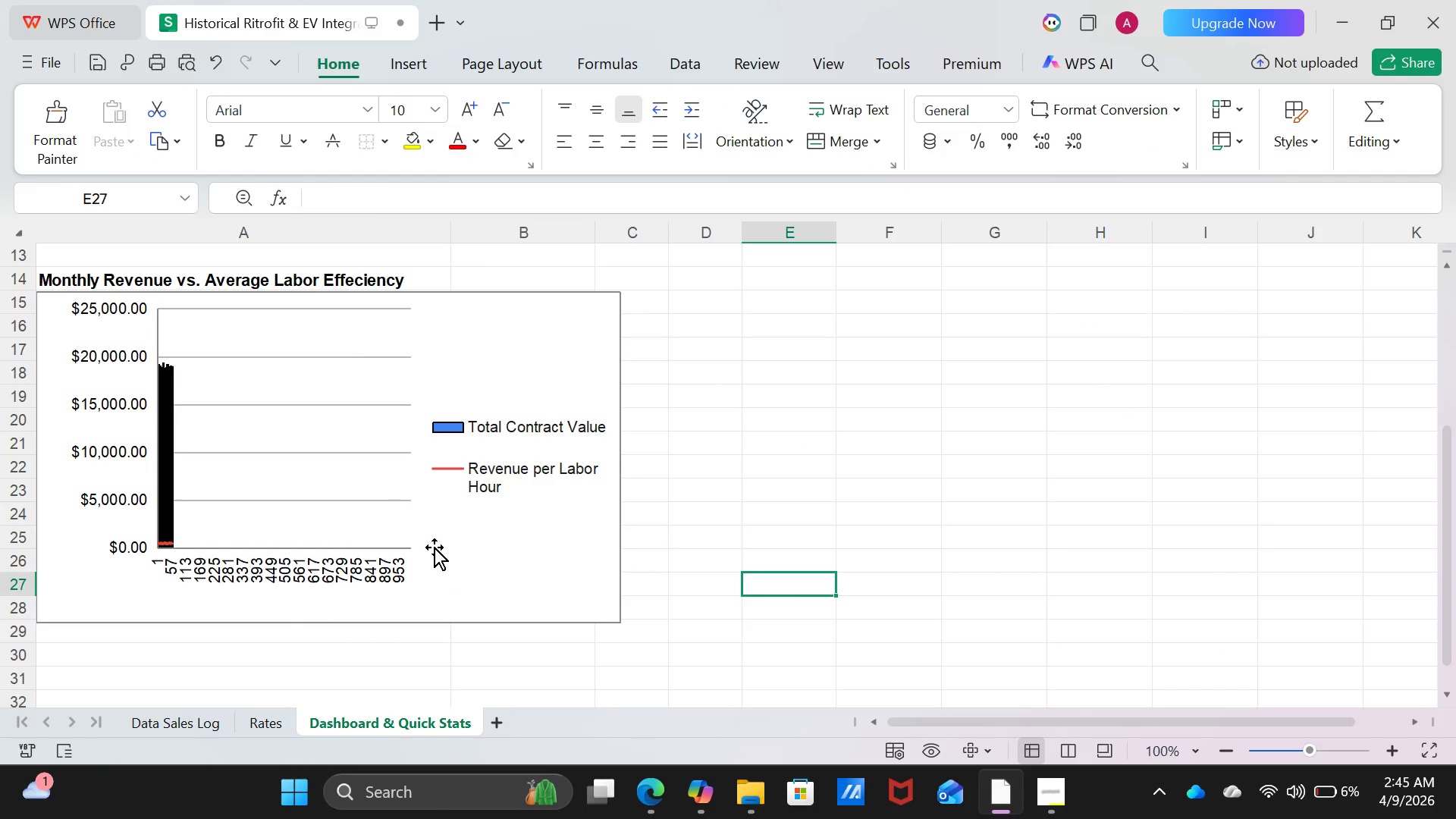 
left_click([433, 546])
 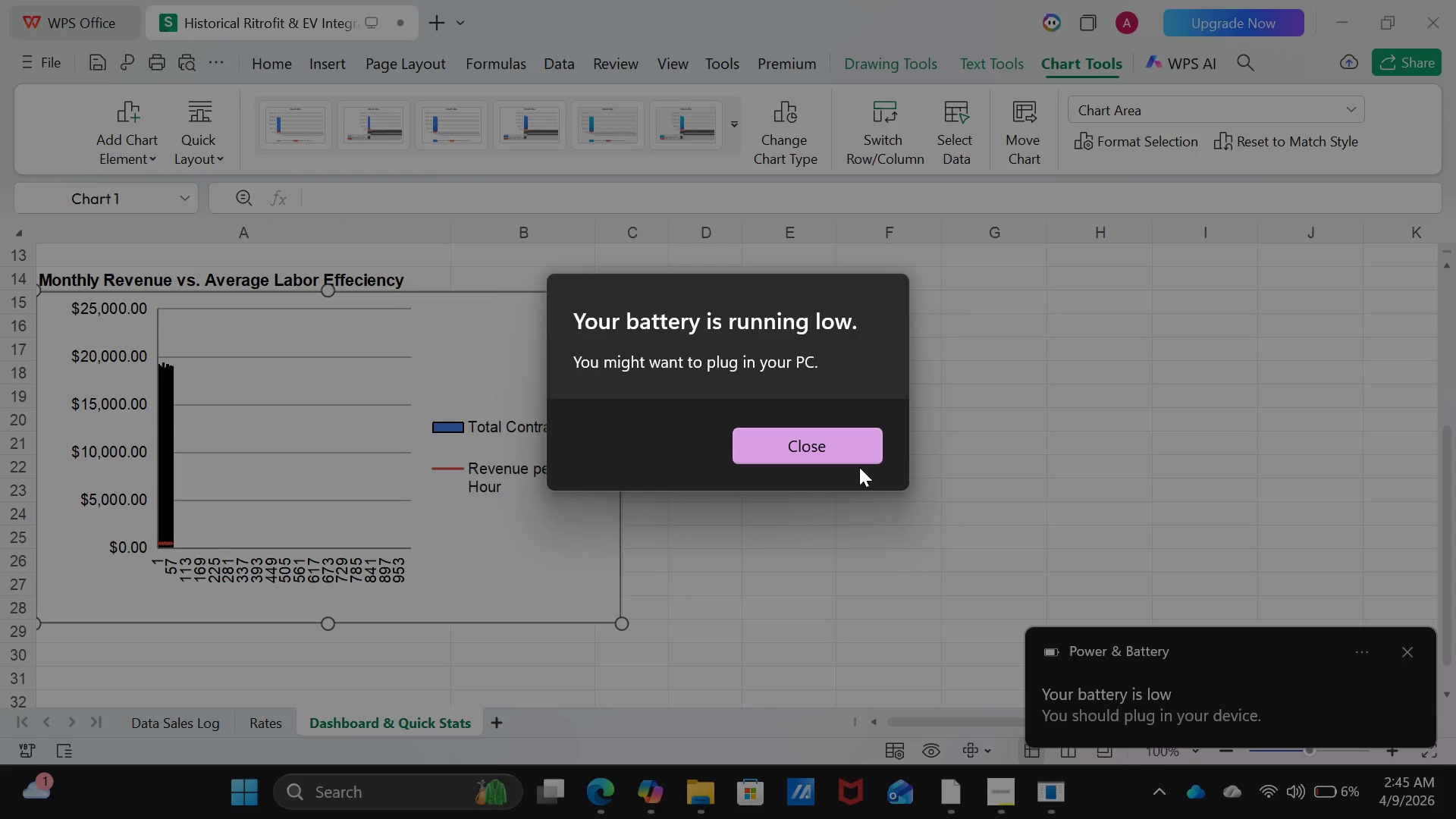 
left_click([854, 451])
 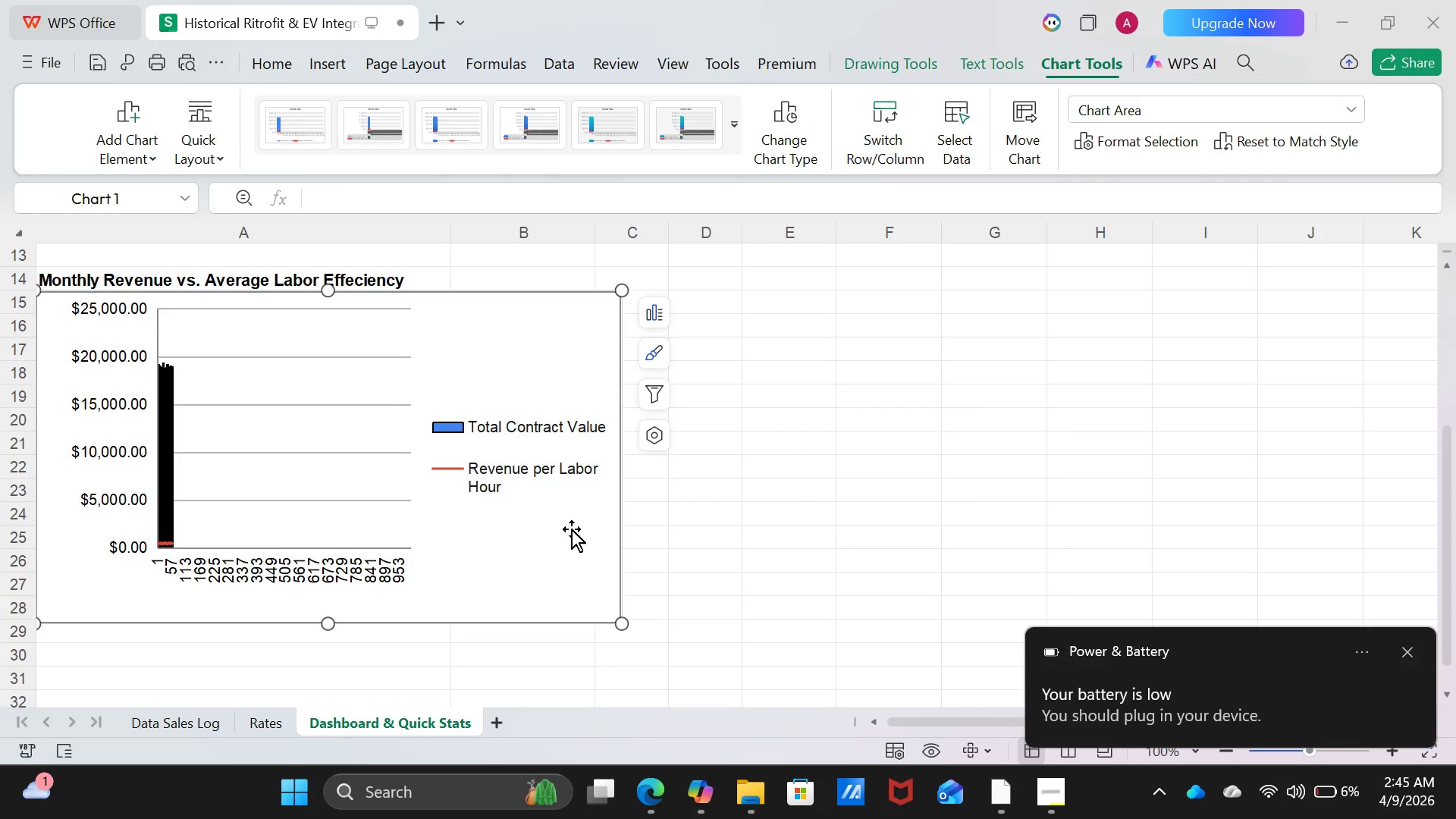 
right_click([548, 544])
 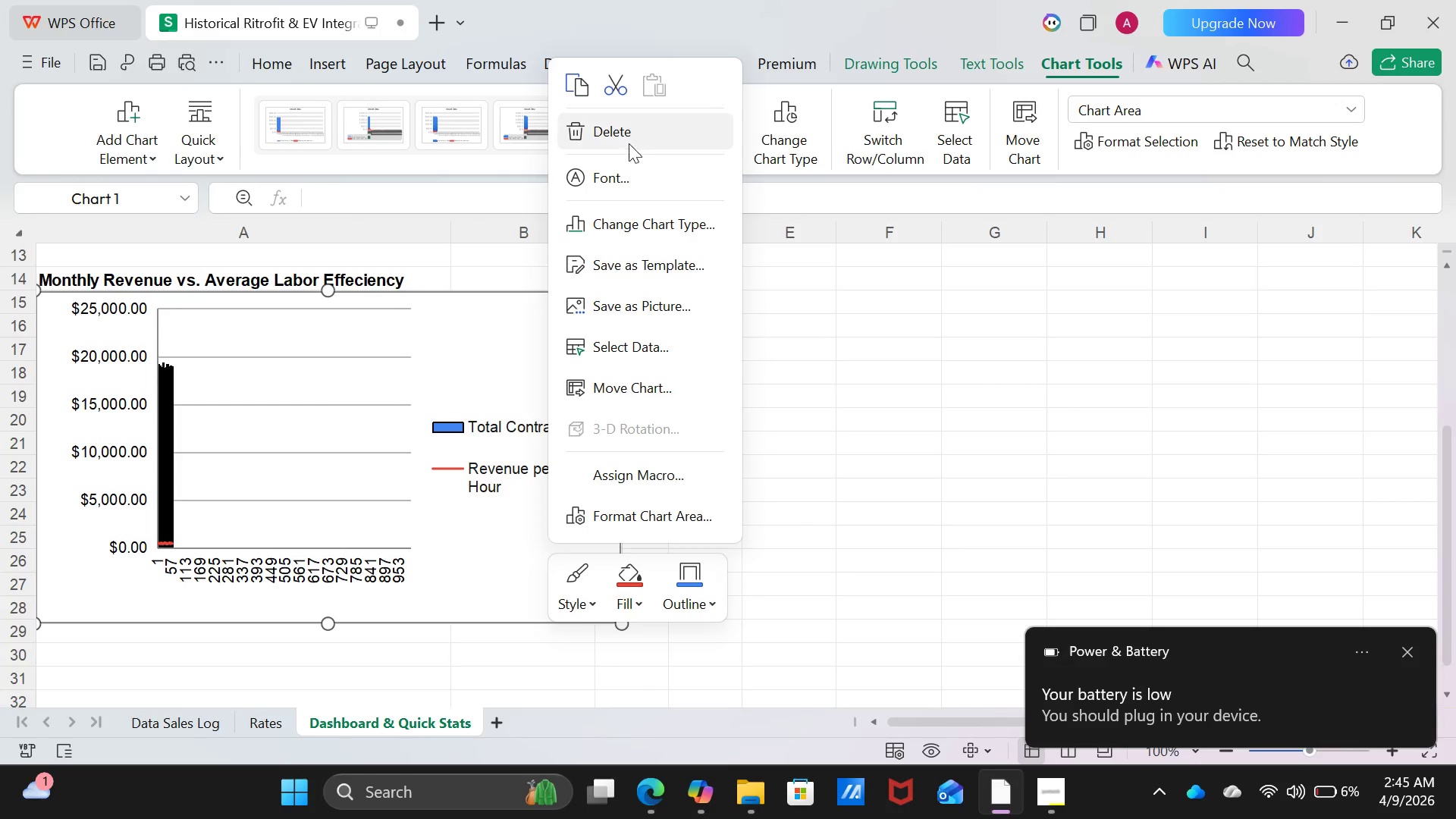 
left_click([629, 131])
 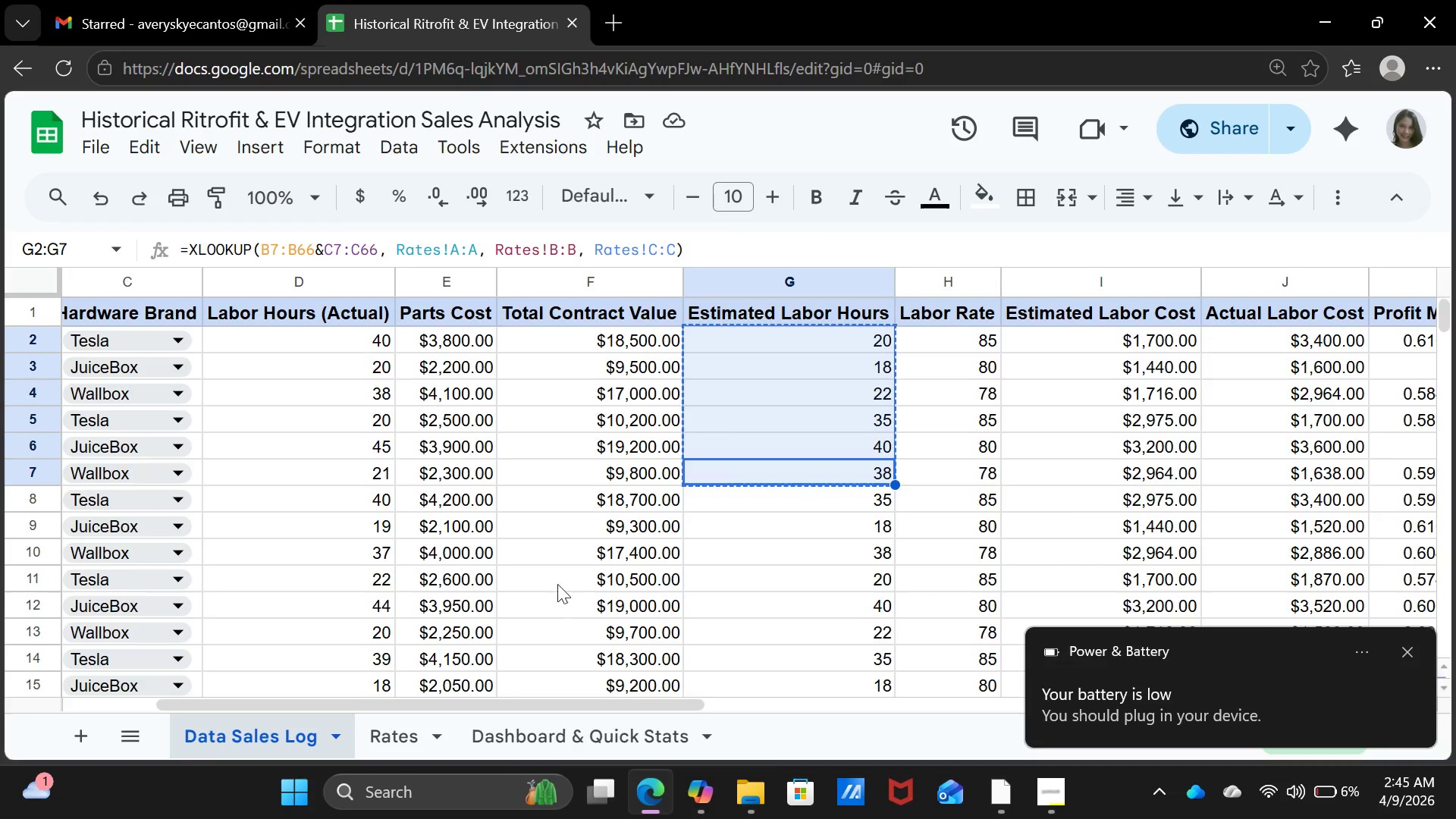 
left_click([564, 736])
 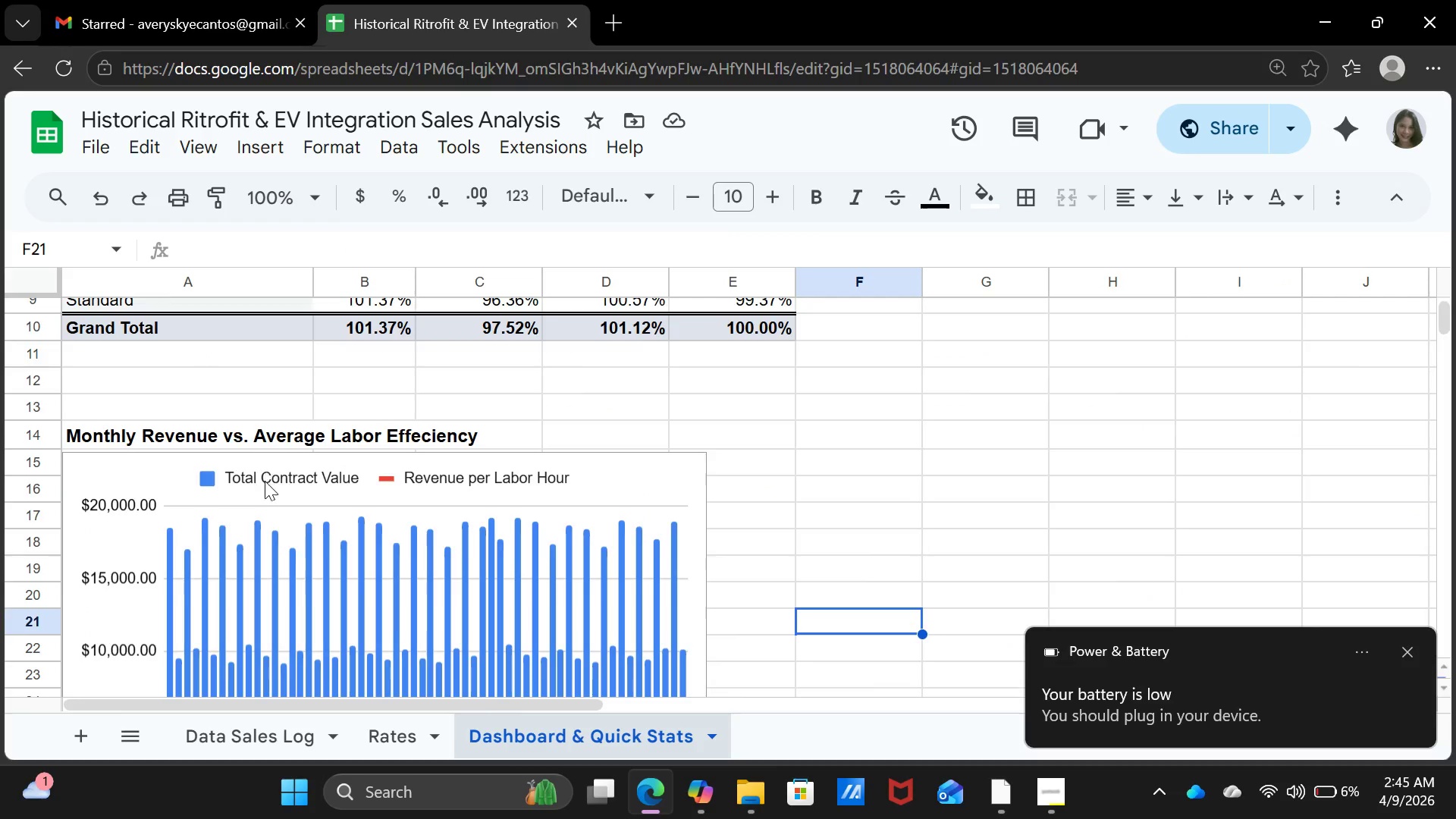 
scroll: coordinate [265, 482], scroll_direction: down, amount: 2.0
 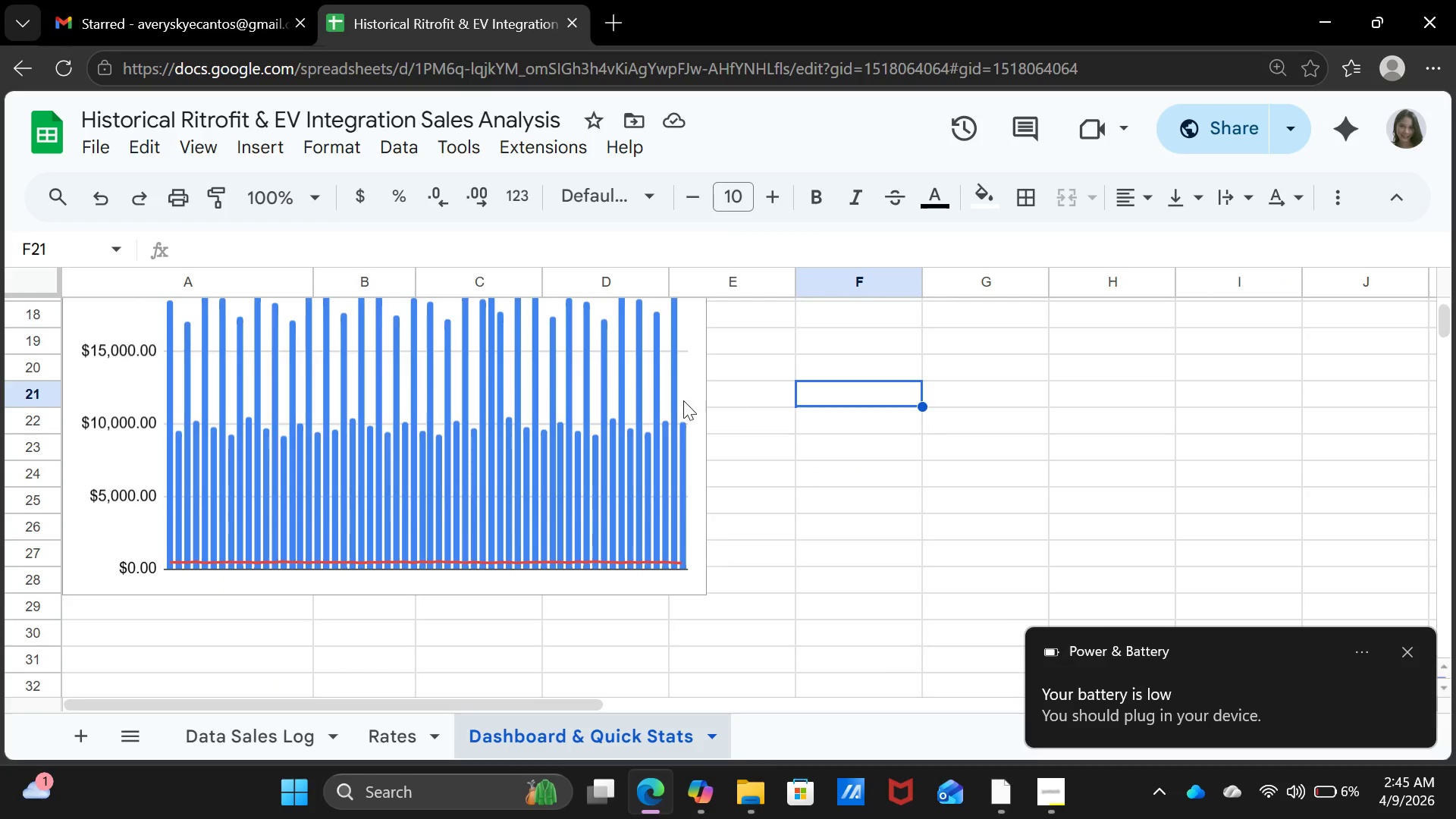 
scroll: coordinate [696, 426], scroll_direction: up, amount: 1.0
 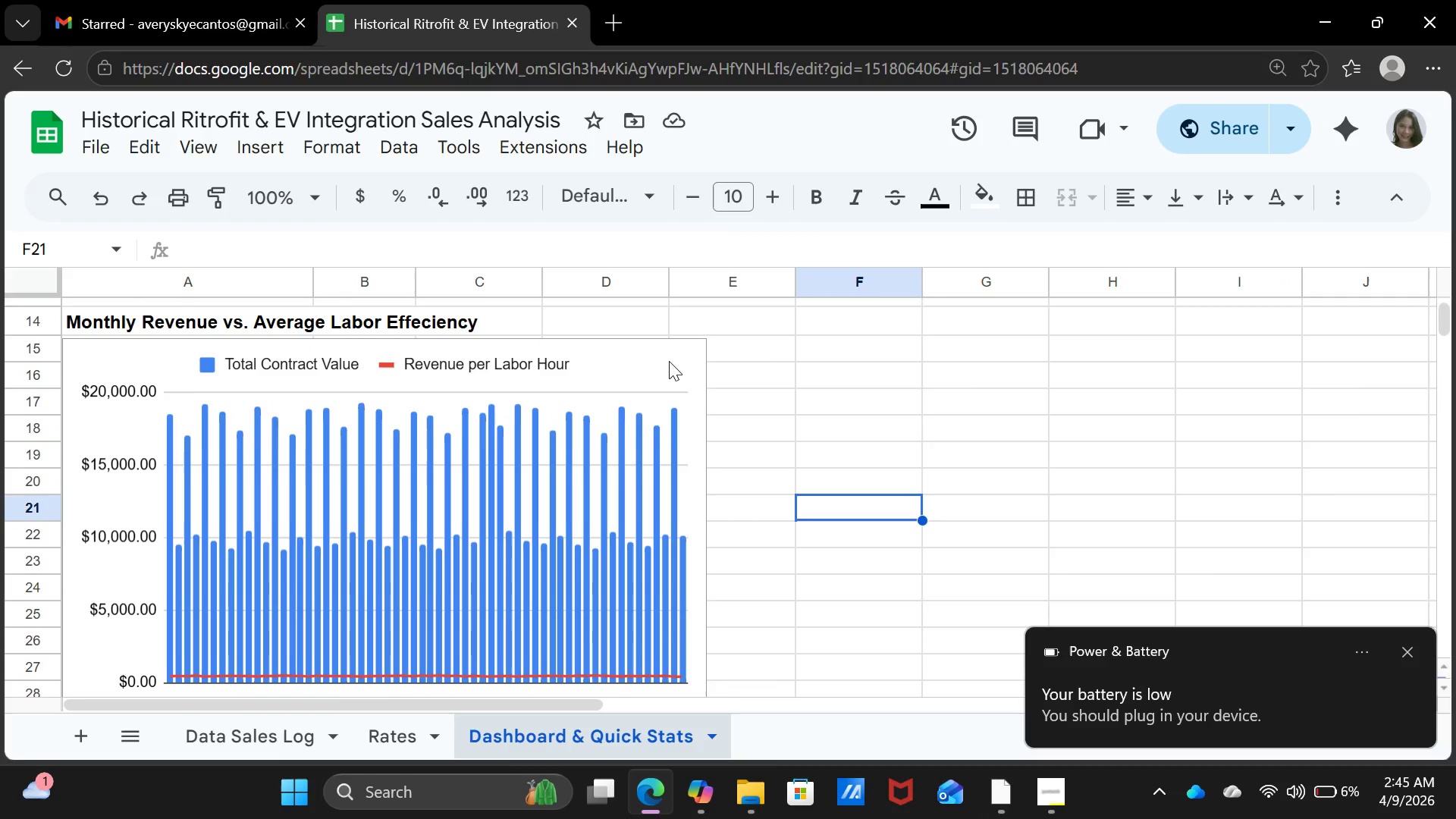 
left_click([669, 361])
 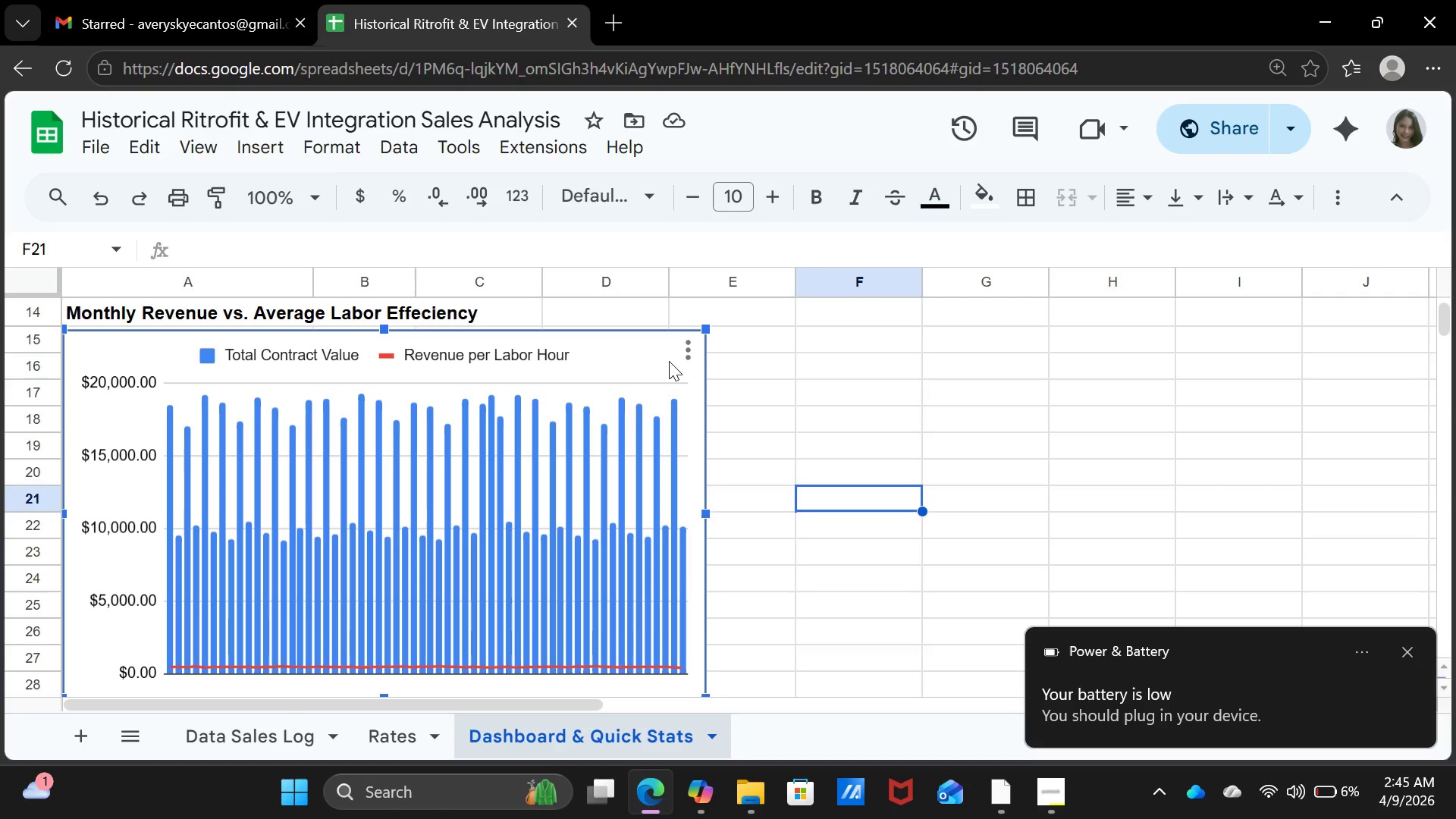 
key(Shift+ShiftLeft)
 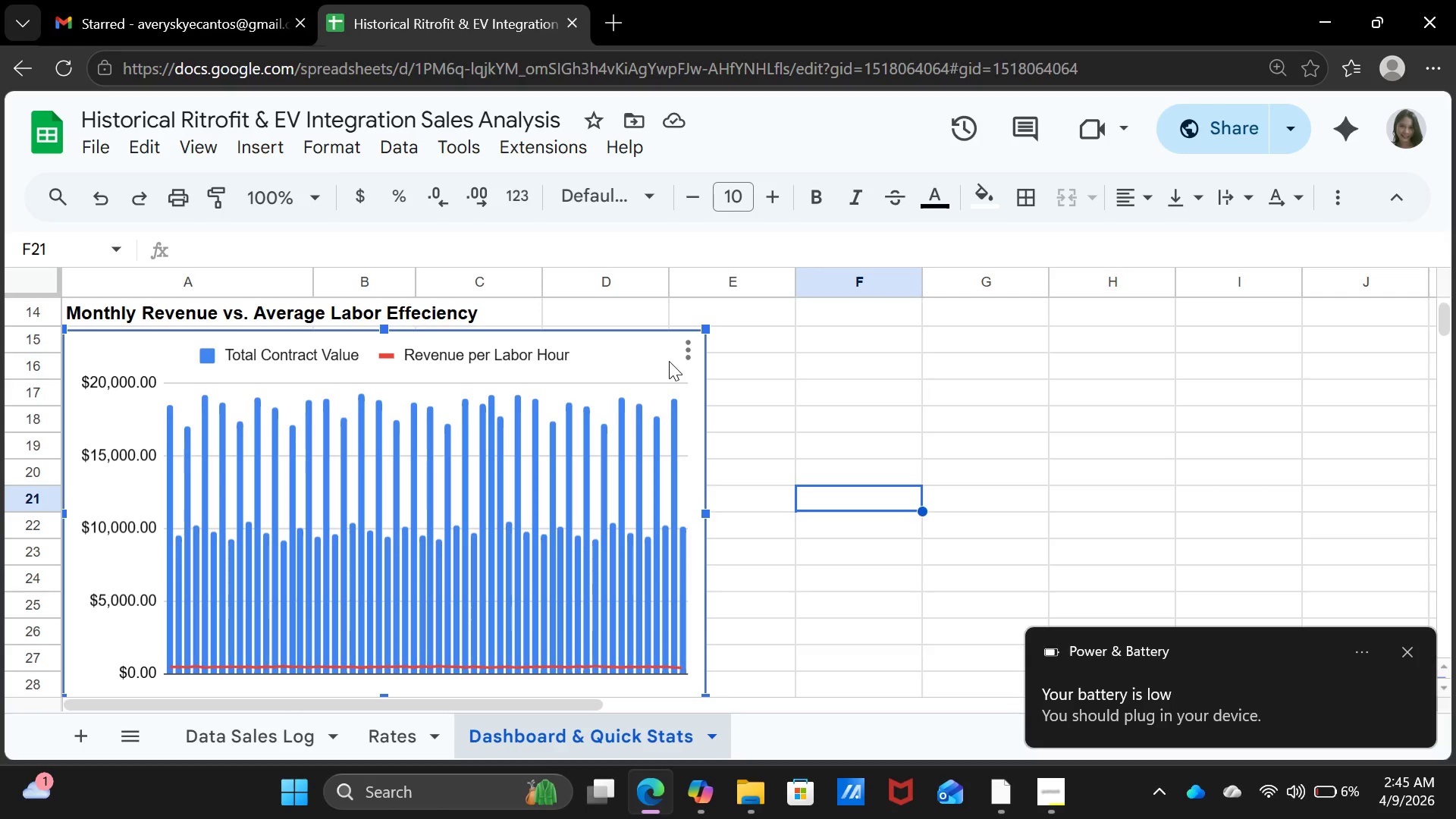 
key(Control+C)
 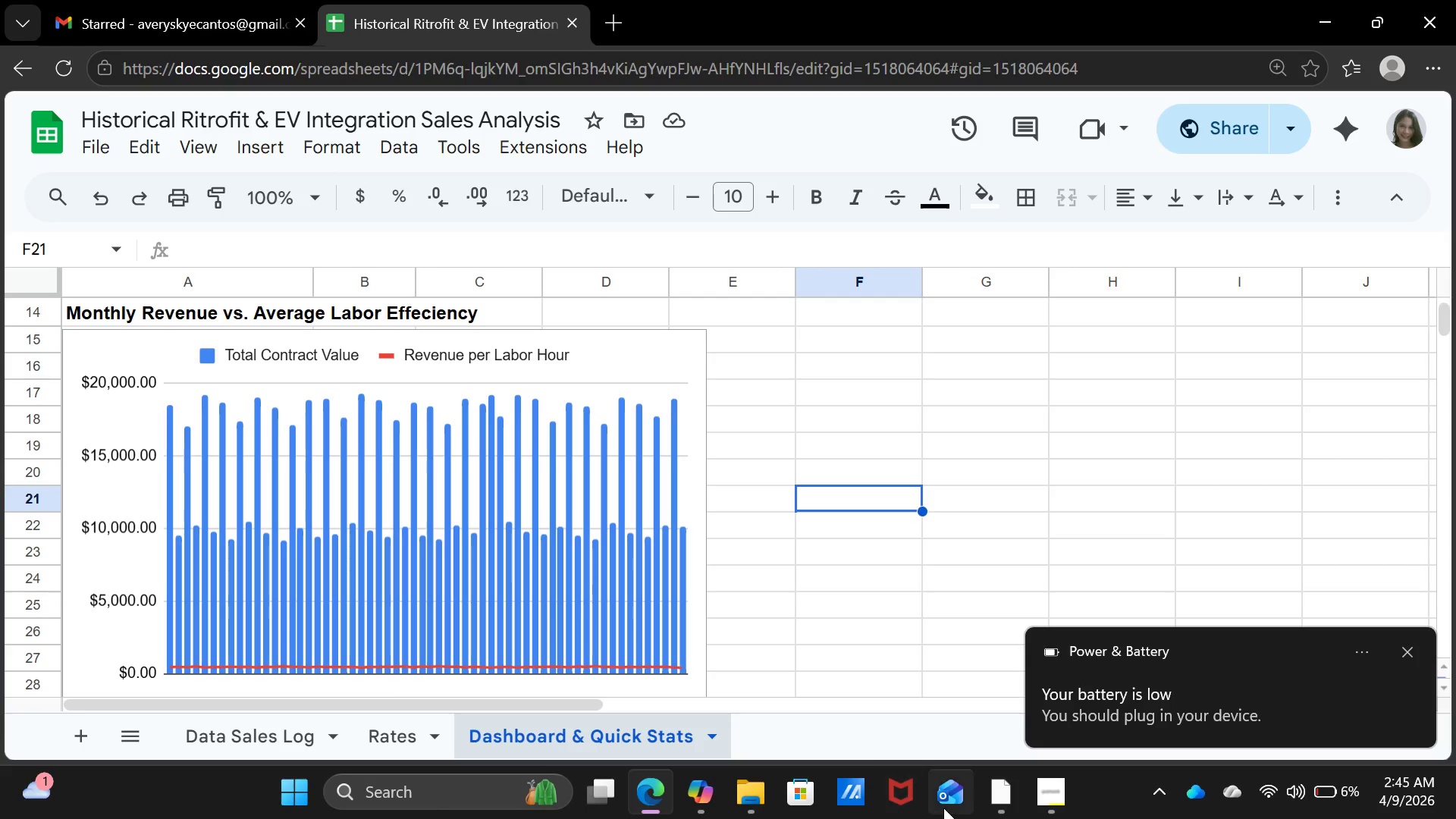 
left_click([992, 792])
 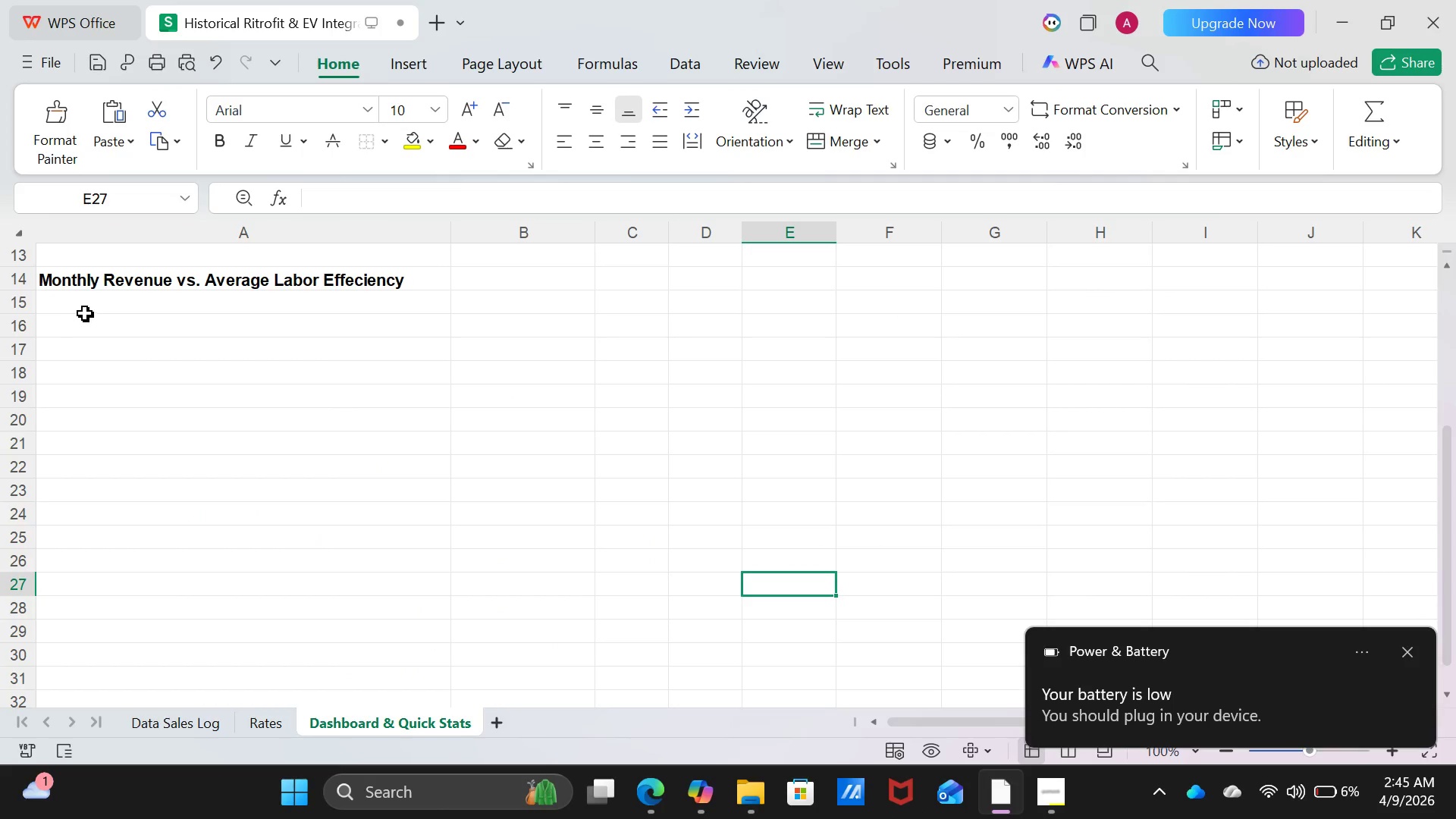 
left_click([86, 307])
 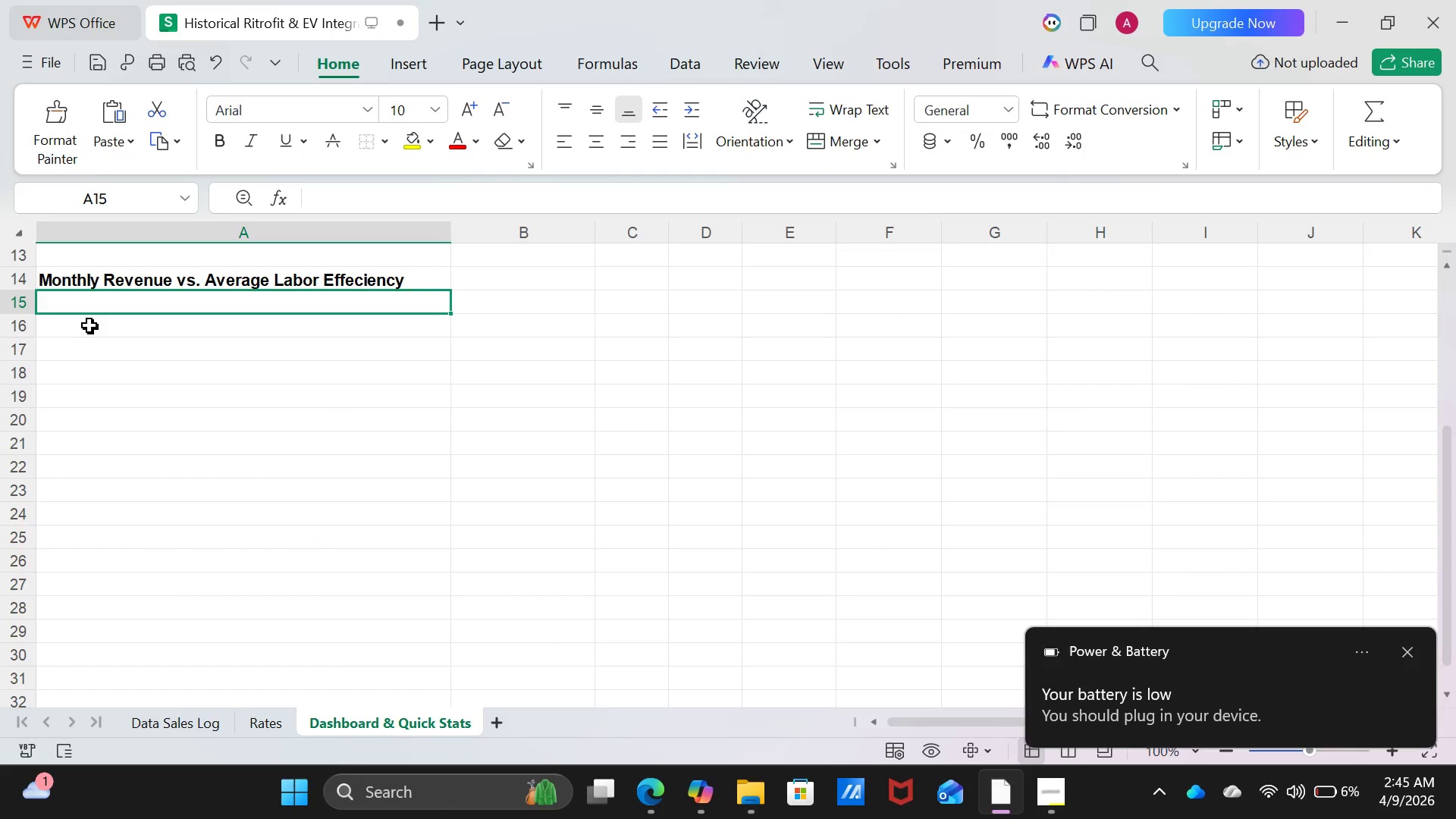 
left_click([89, 325])
 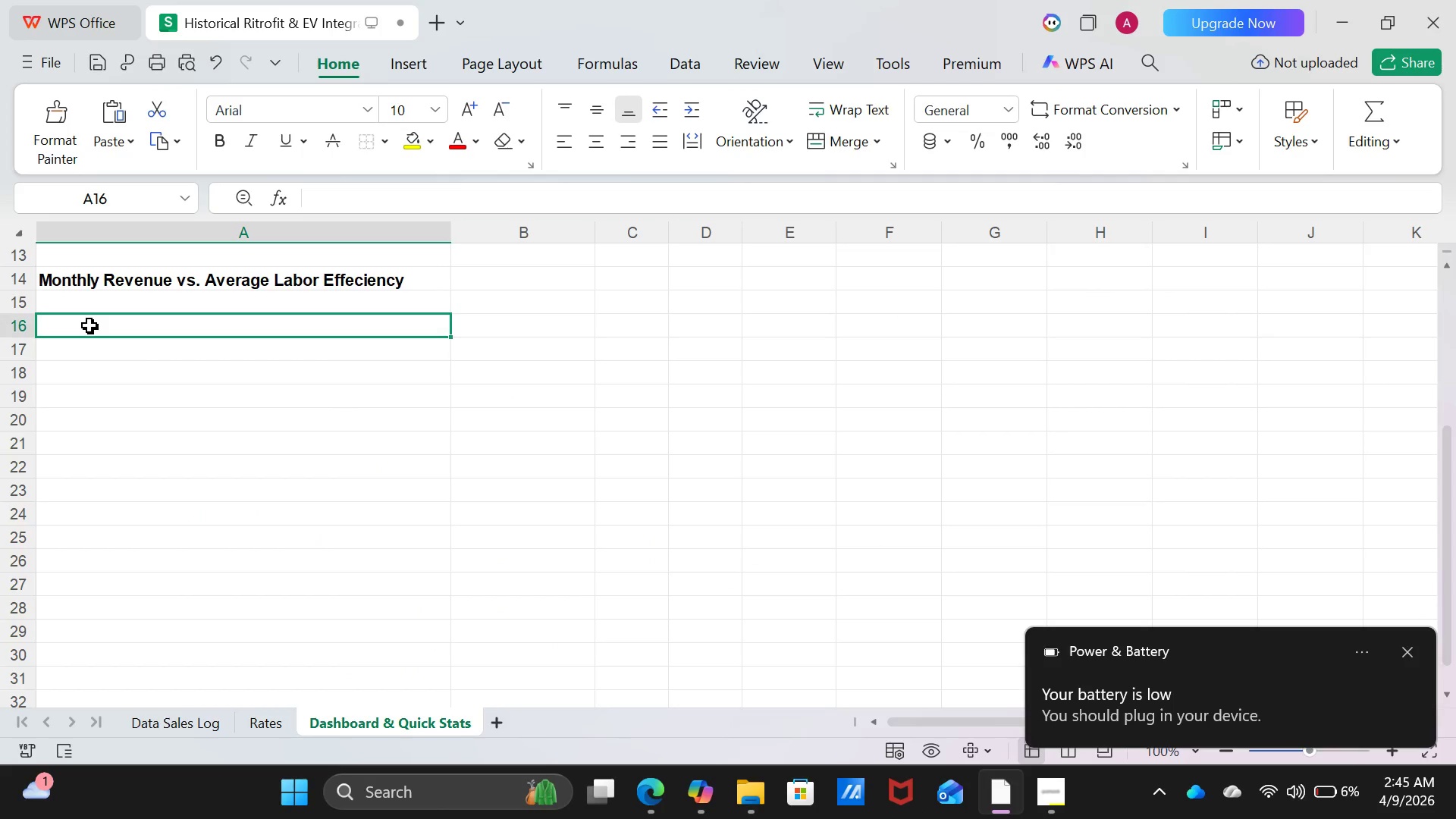 
key(Control+V)
 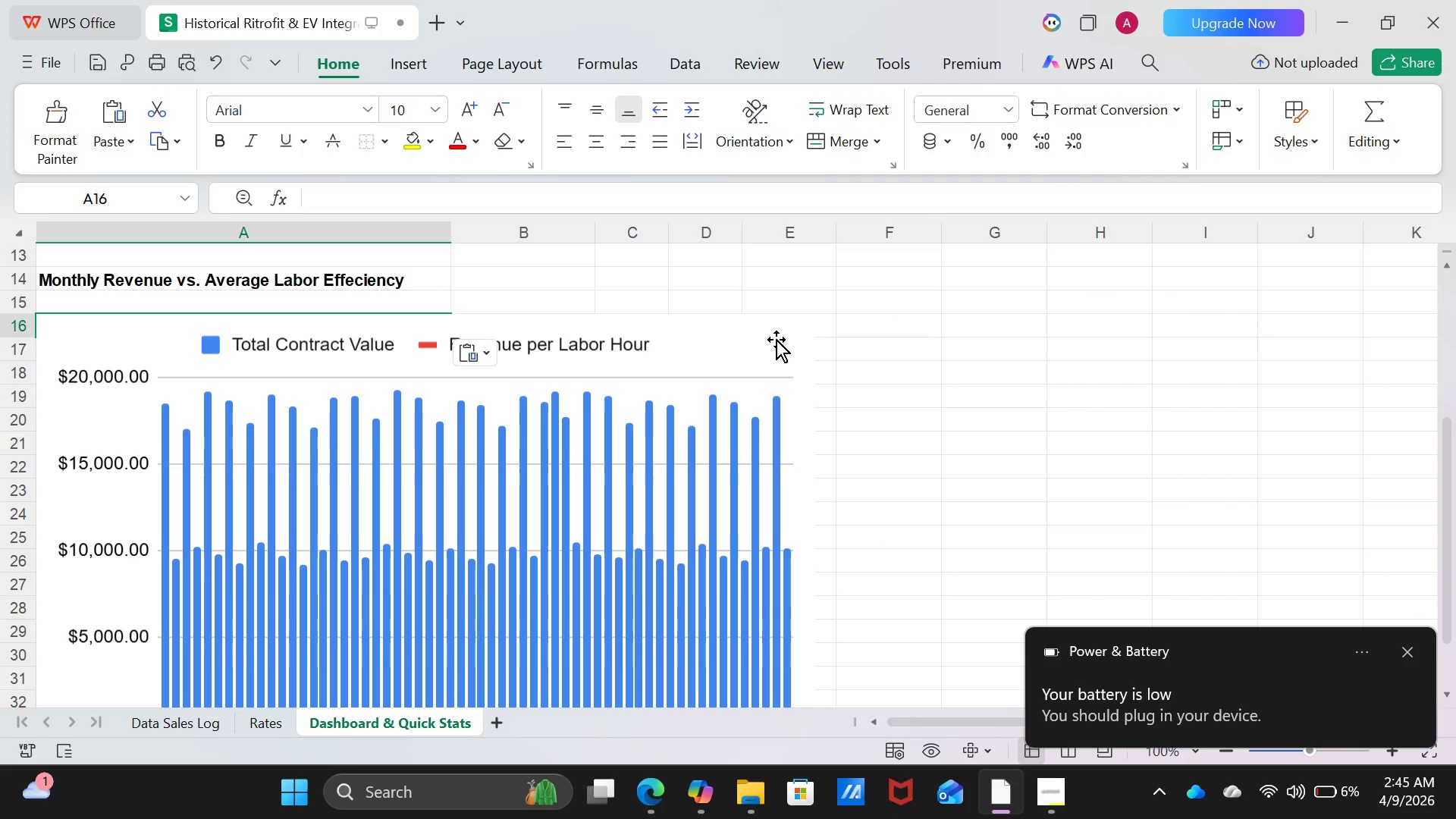 
left_click([780, 334])
 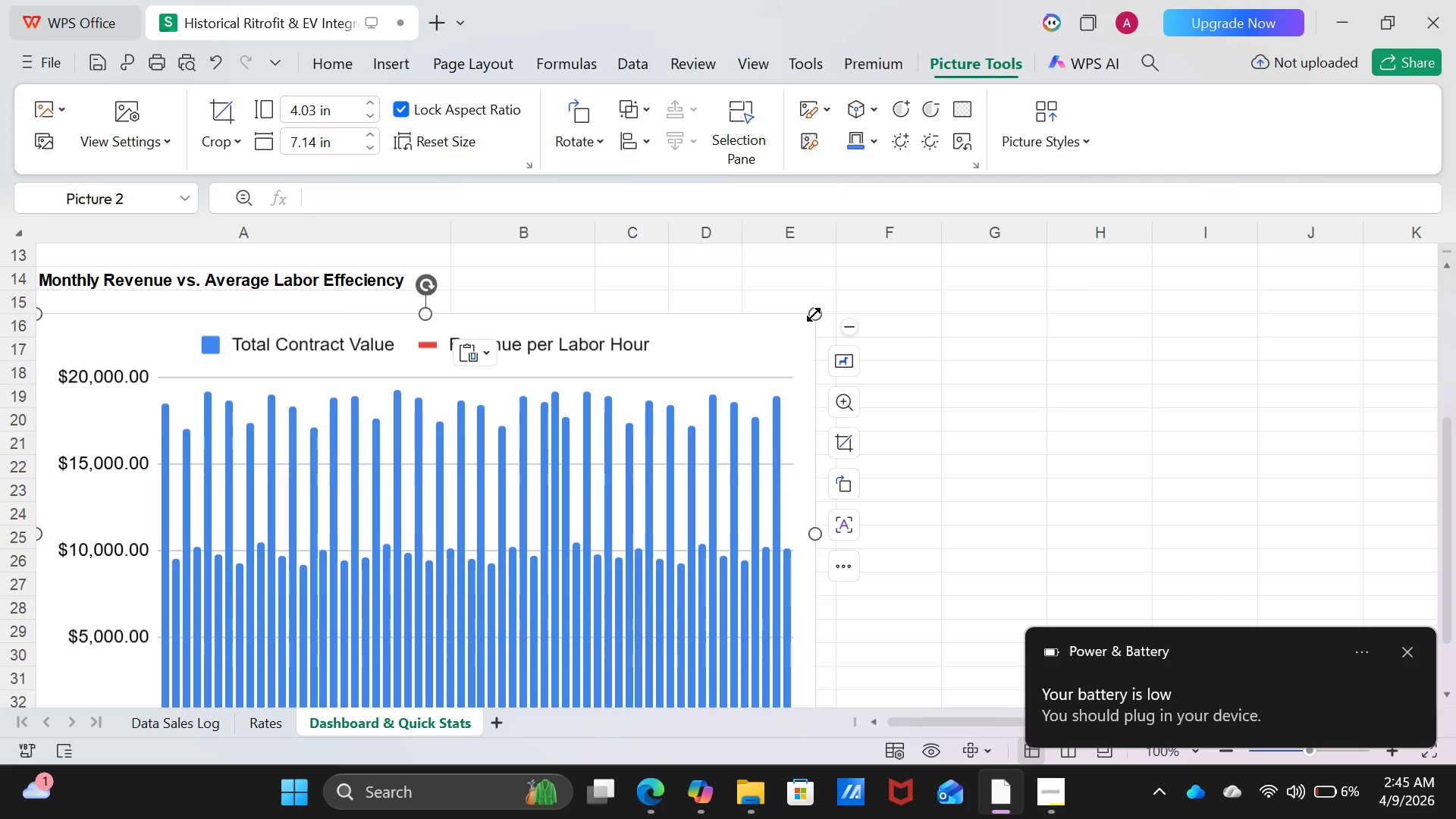 
left_click_drag(start_coordinate=[814, 315], to_coordinate=[607, 348])
 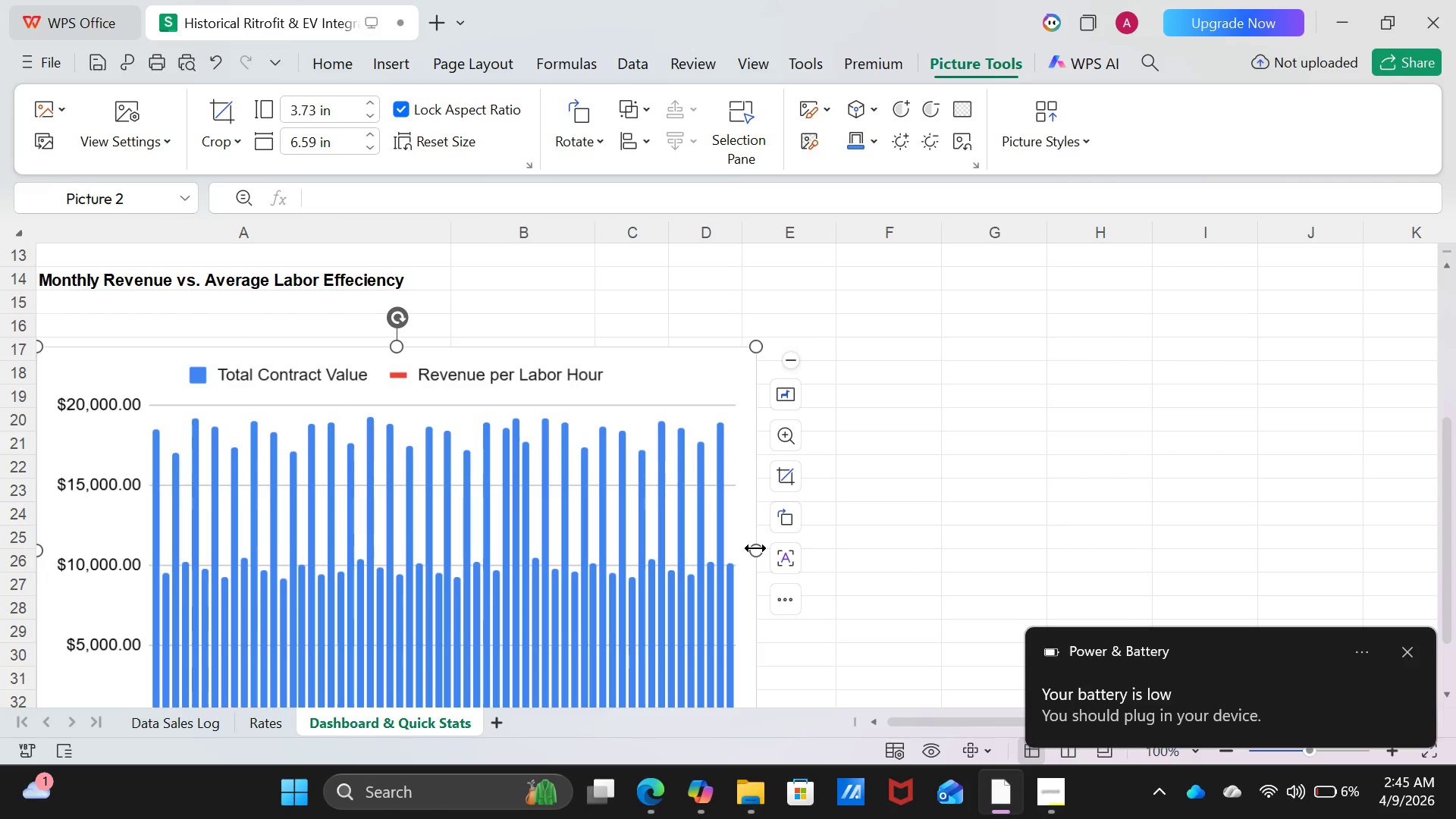 
left_click_drag(start_coordinate=[755, 548], to_coordinate=[707, 544])
 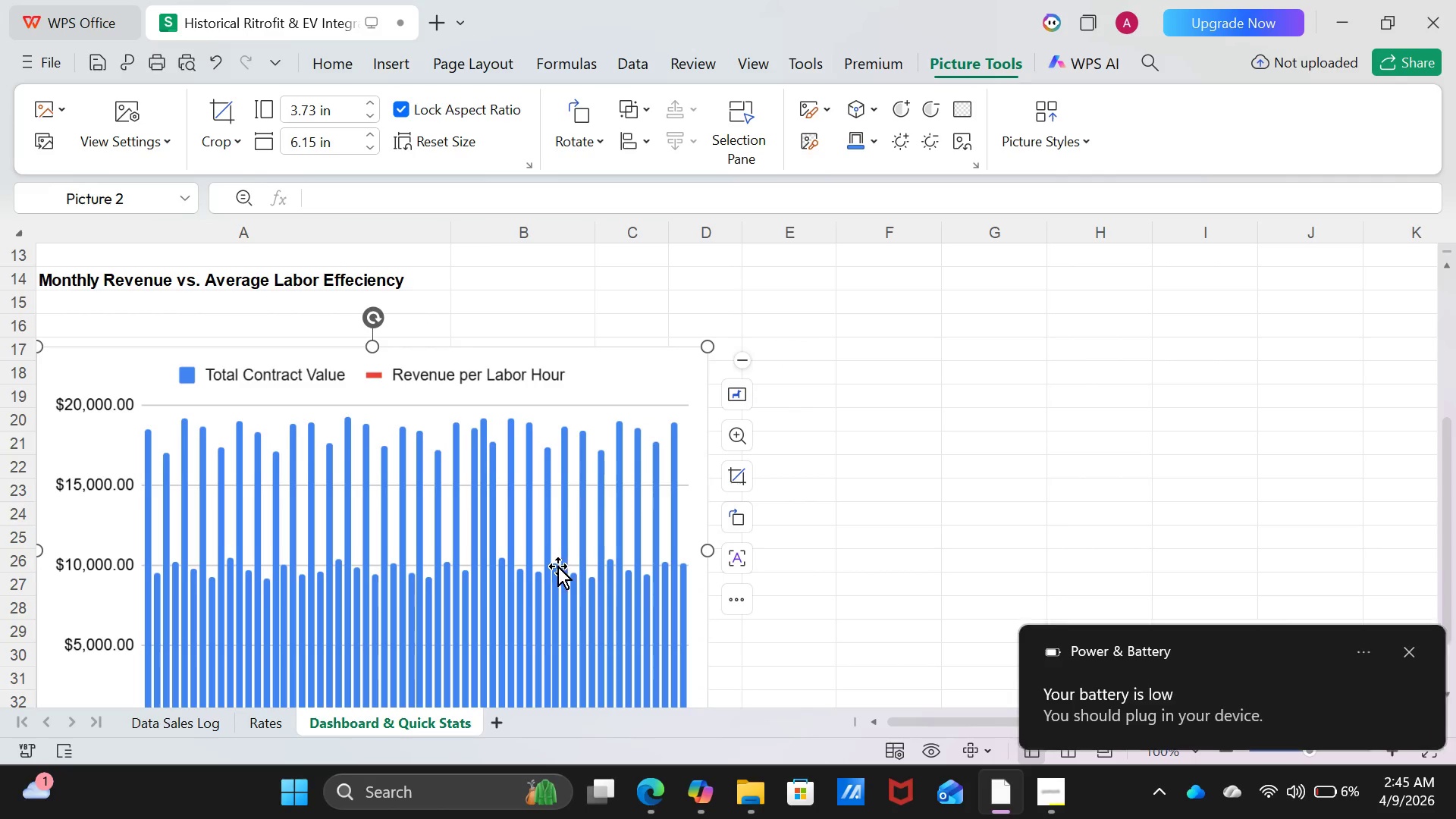 
left_click_drag(start_coordinate=[557, 565], to_coordinate=[539, 525])
 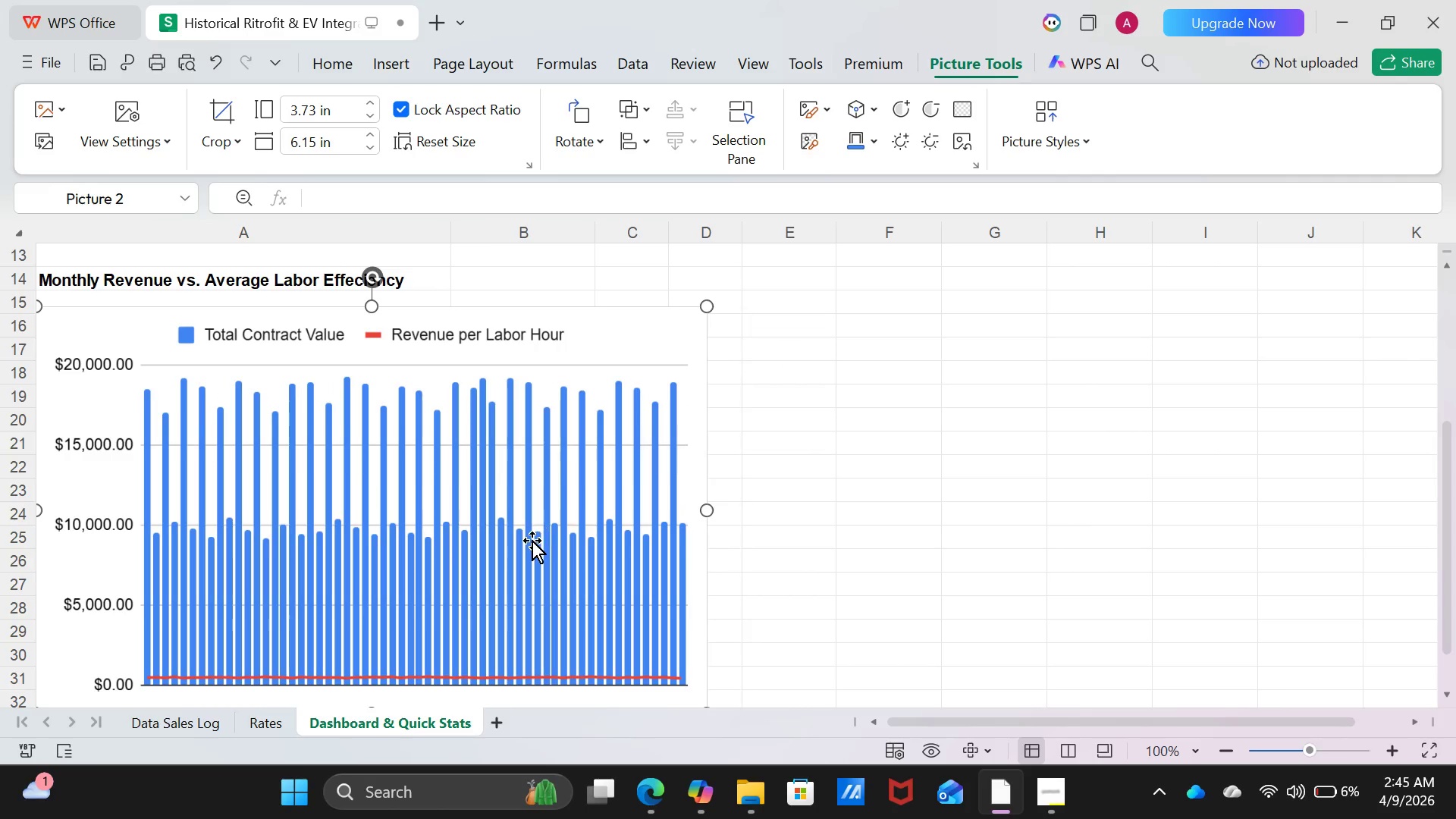 
left_click_drag(start_coordinate=[532, 540], to_coordinate=[526, 551])
 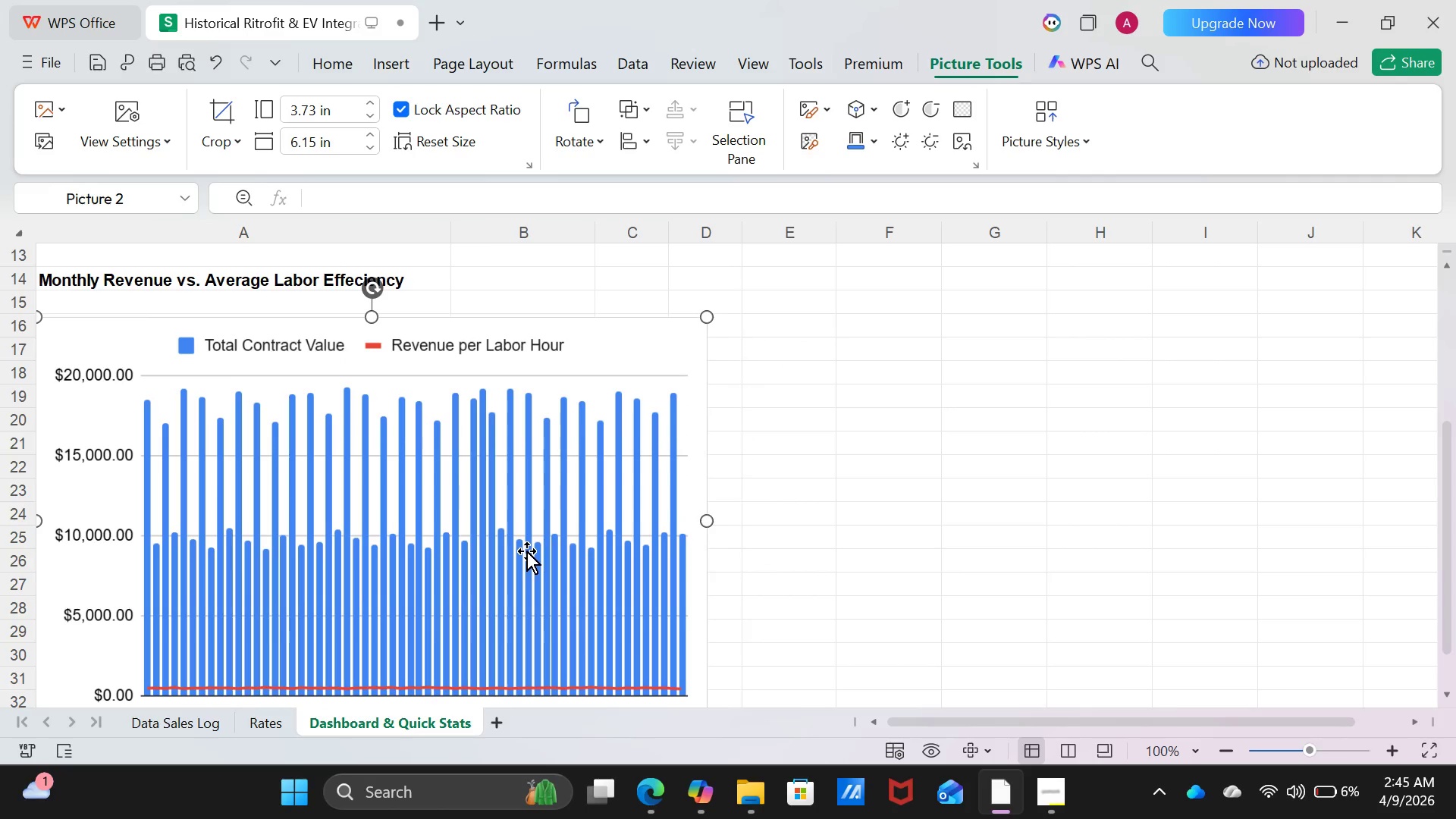 
left_click_drag(start_coordinate=[526, 551], to_coordinate=[527, 544])
 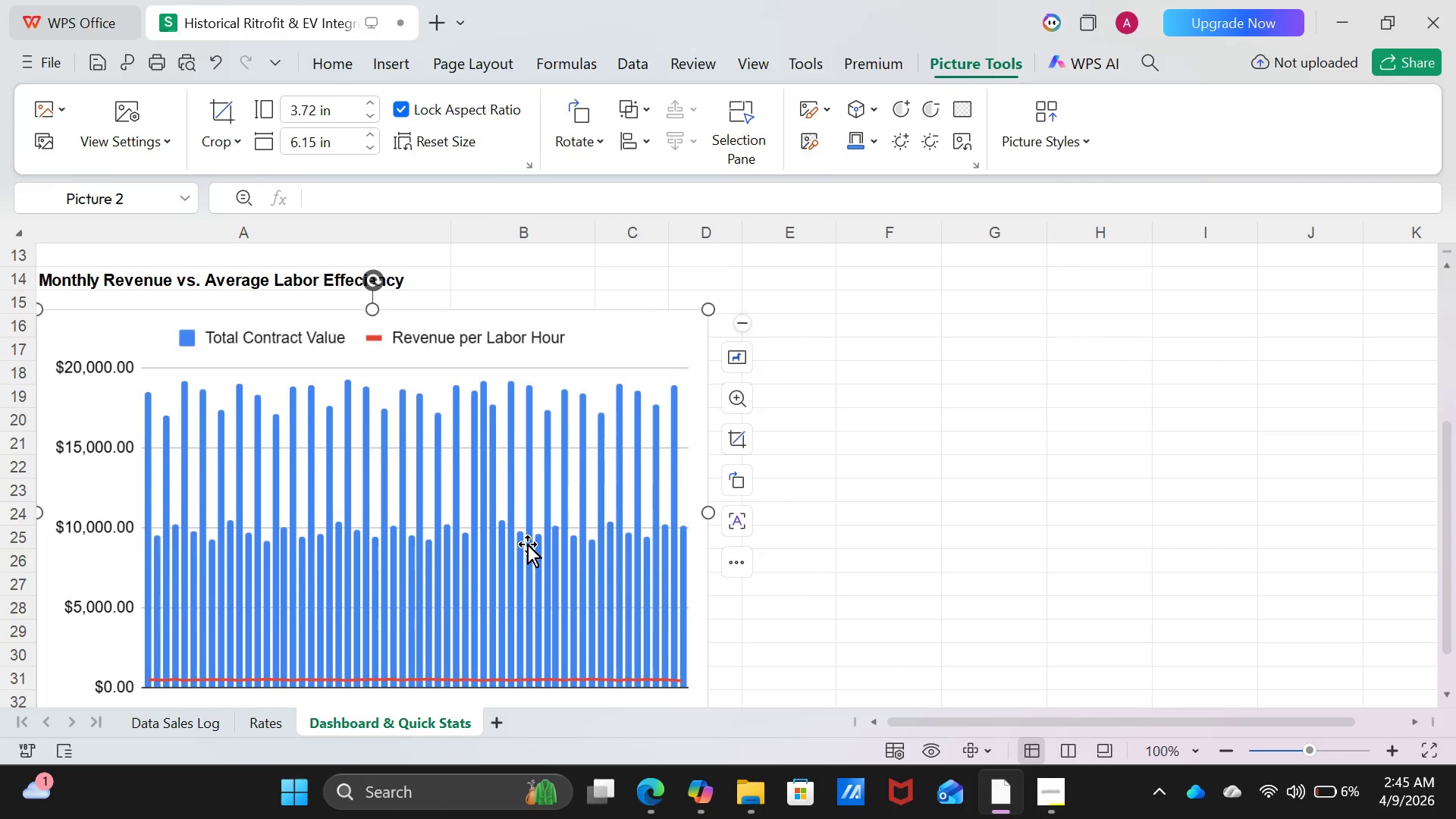 
left_click_drag(start_coordinate=[527, 544], to_coordinate=[536, 554])
 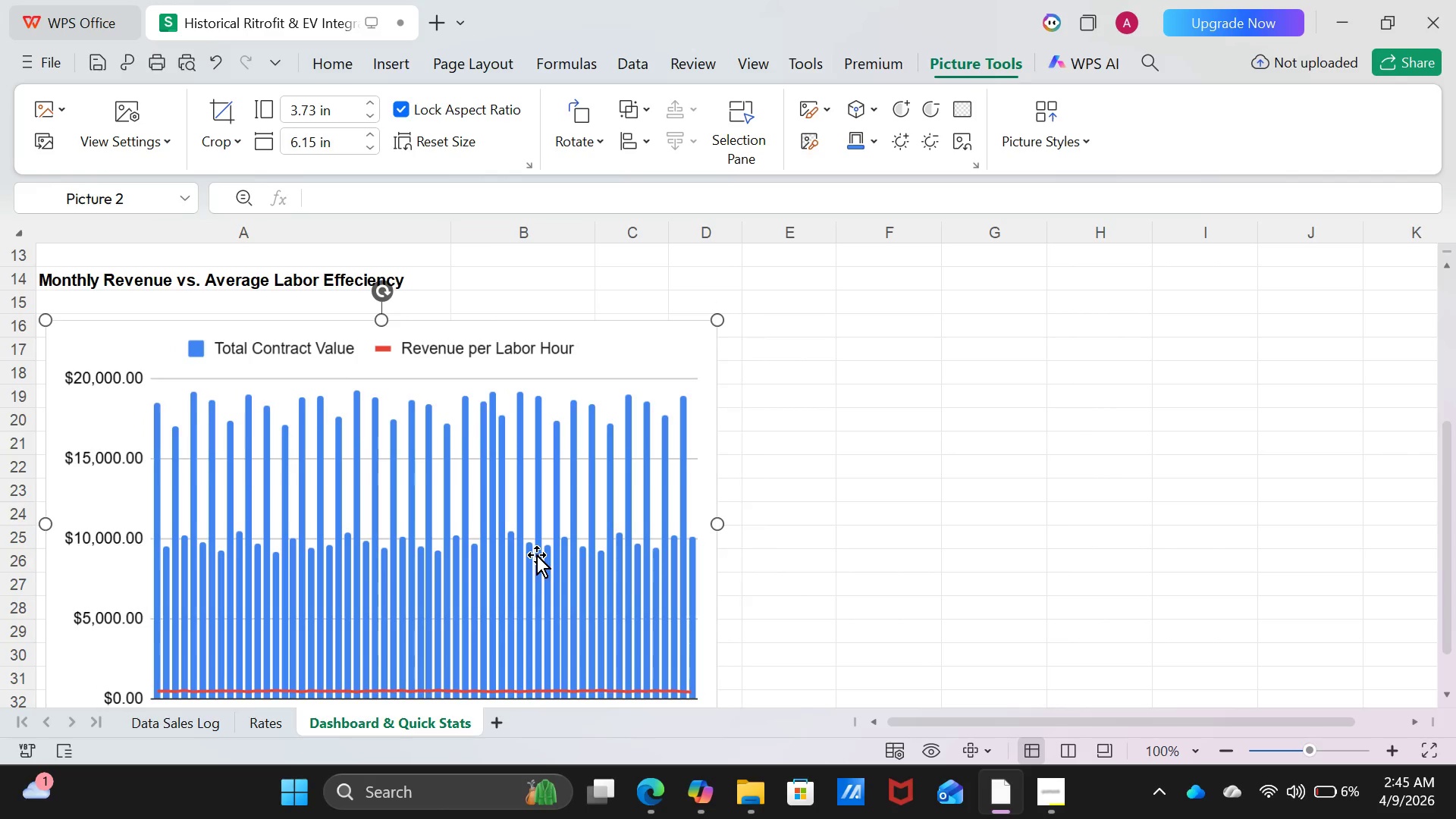 
left_click_drag(start_coordinate=[536, 554], to_coordinate=[532, 548])
 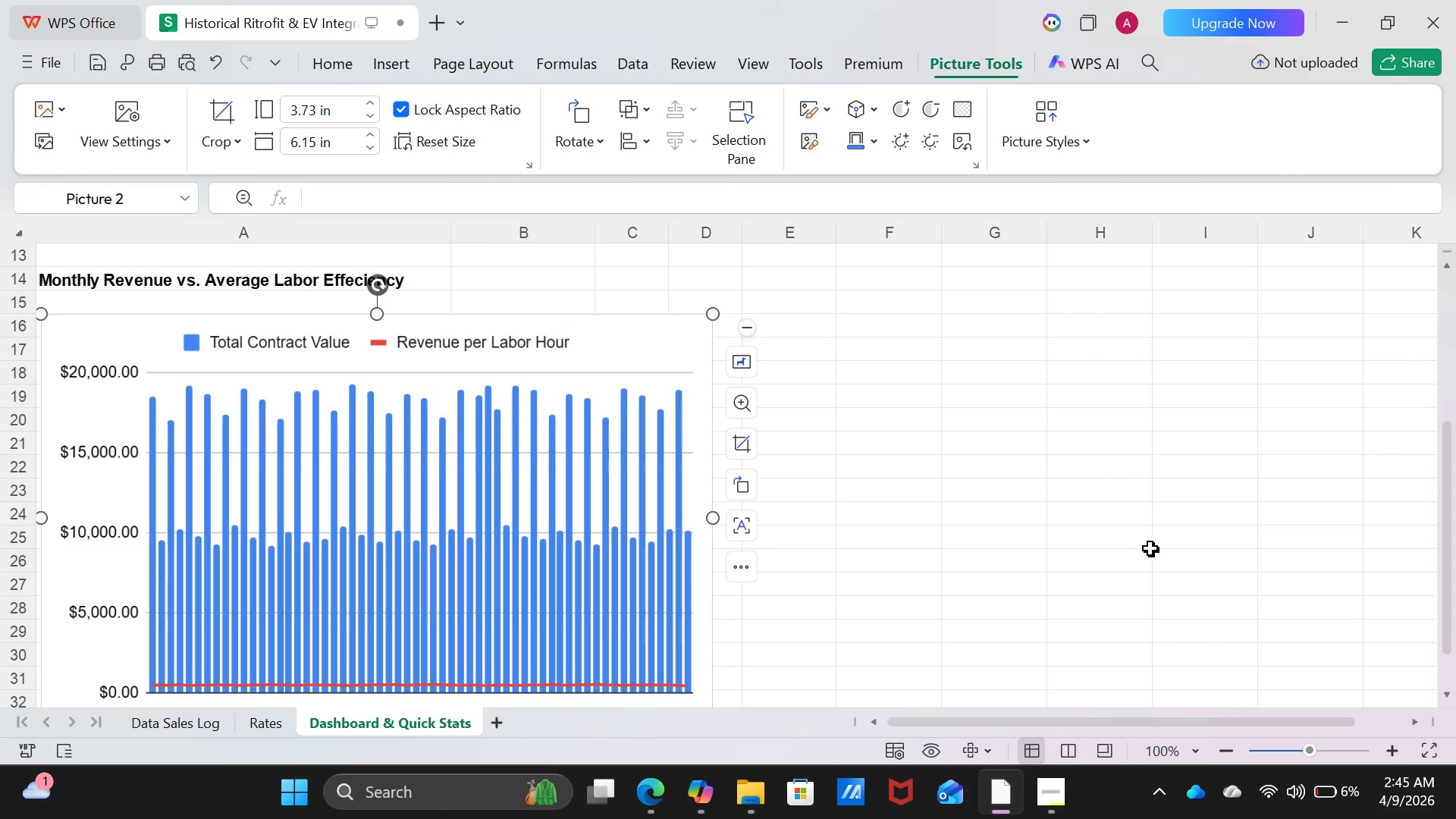 
left_click([1153, 548])
 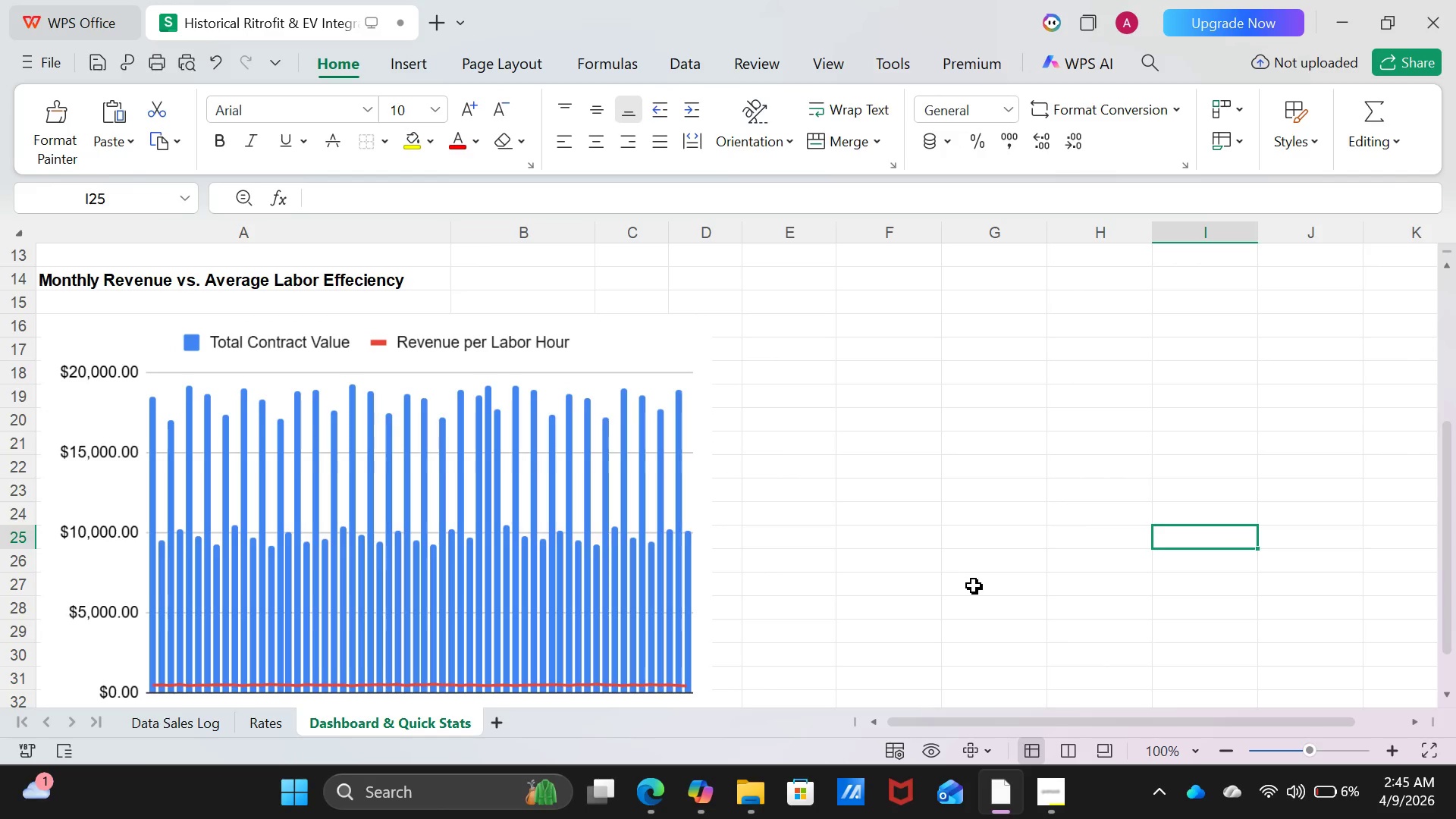 
scroll: coordinate [972, 586], scroll_direction: down, amount: 4.0
 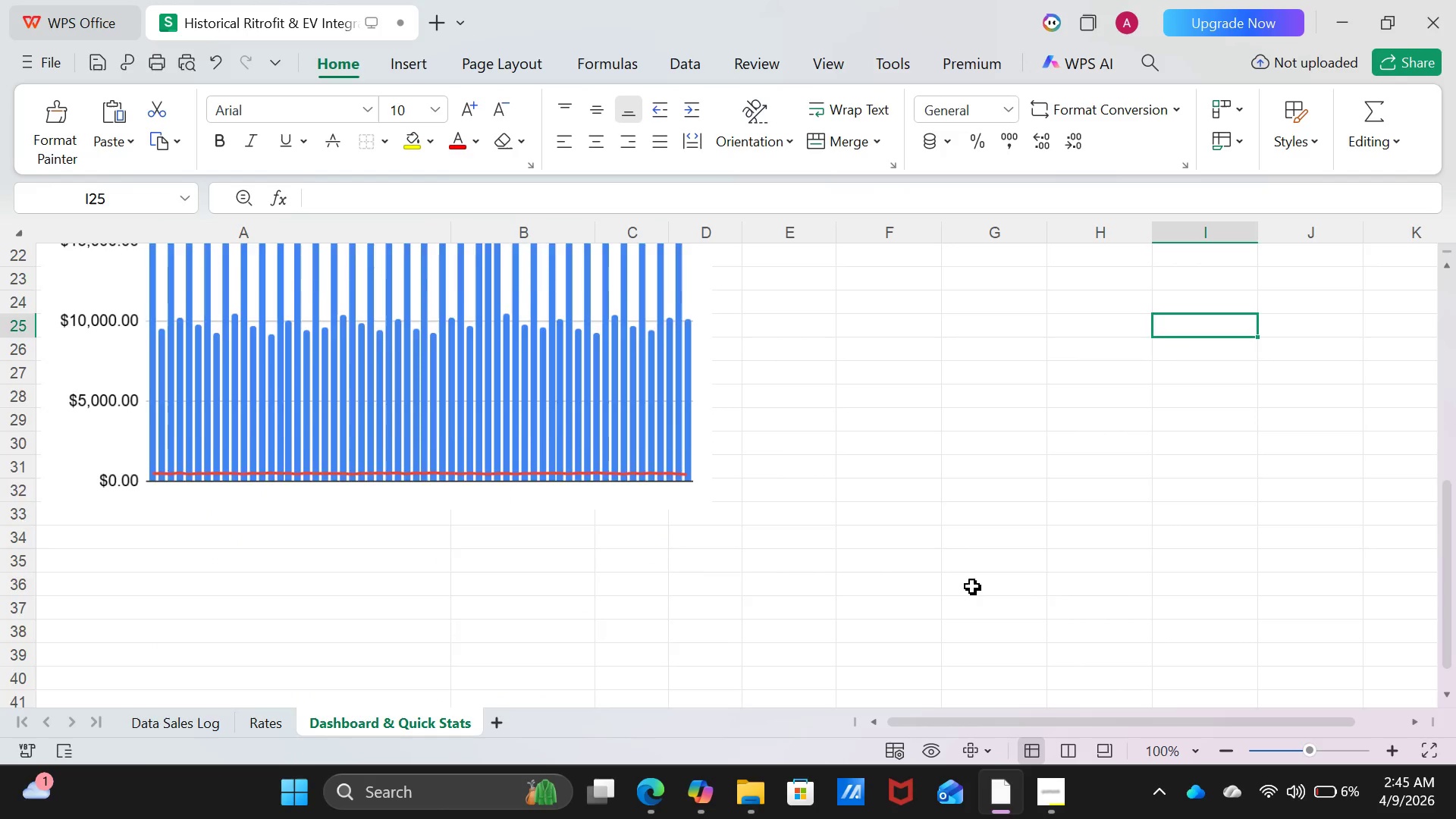 
scroll: coordinate [972, 586], scroll_direction: up, amount: 6.0
 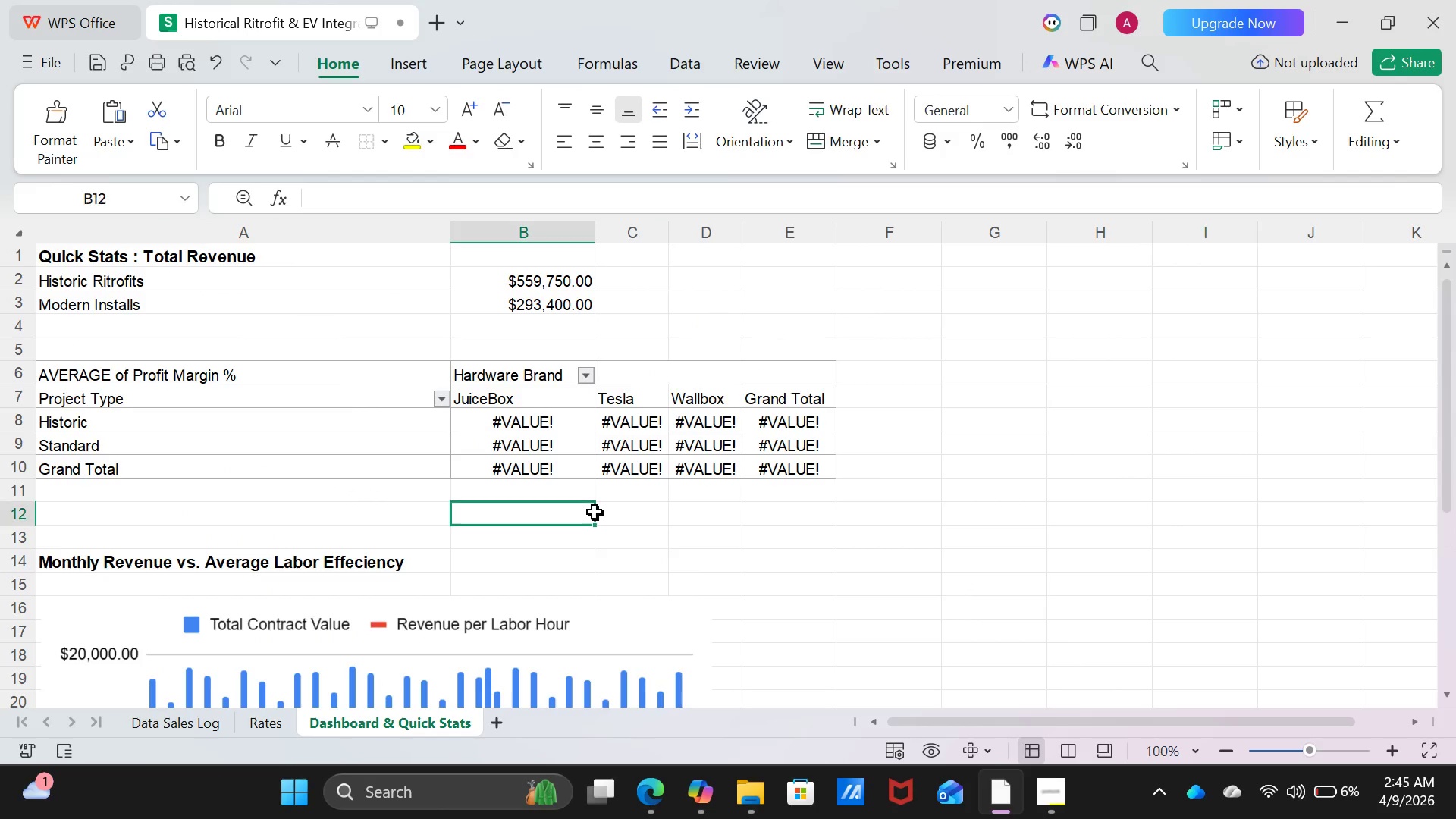 
double_click([557, 455])
 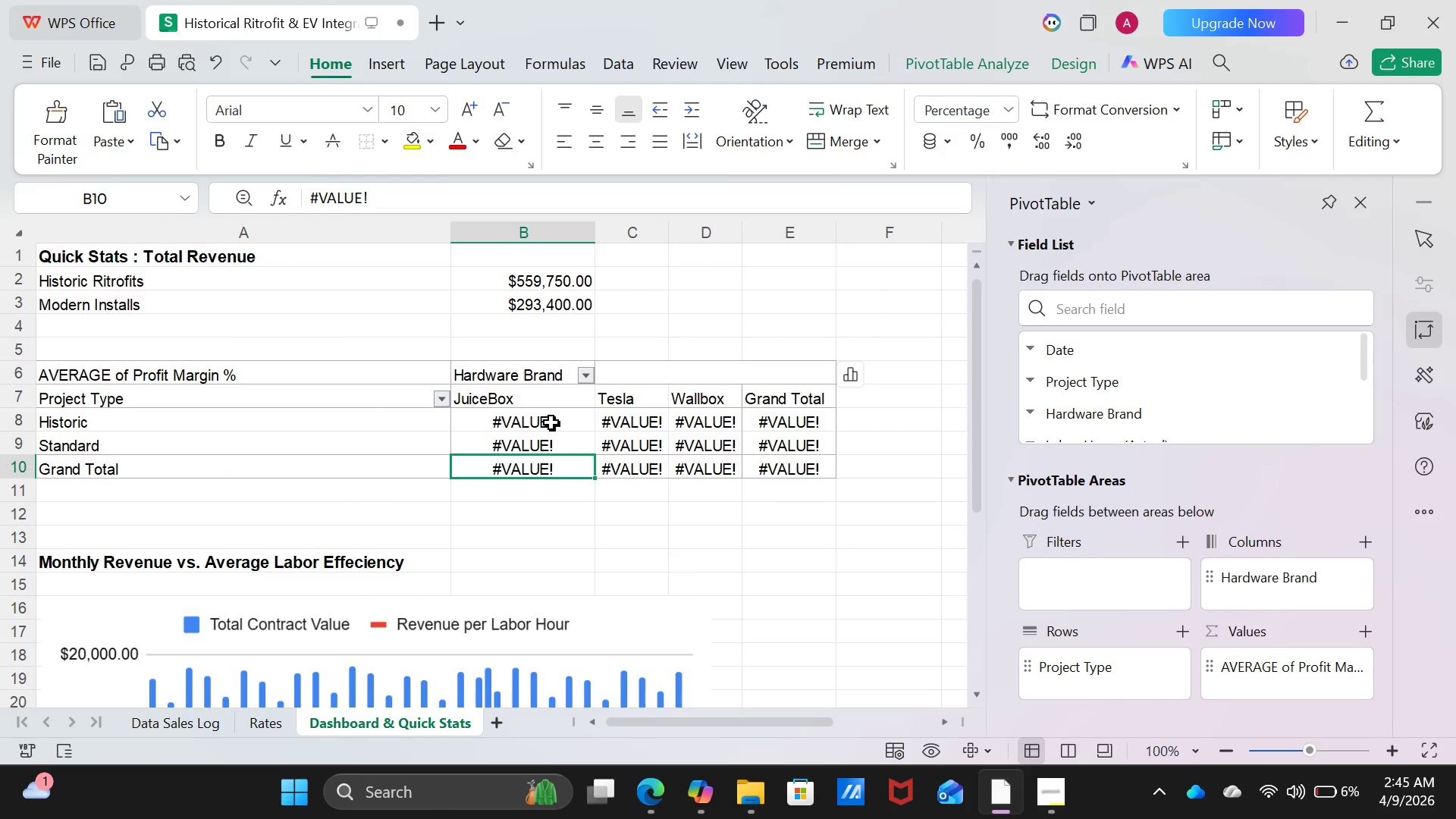 
left_click([551, 422])
 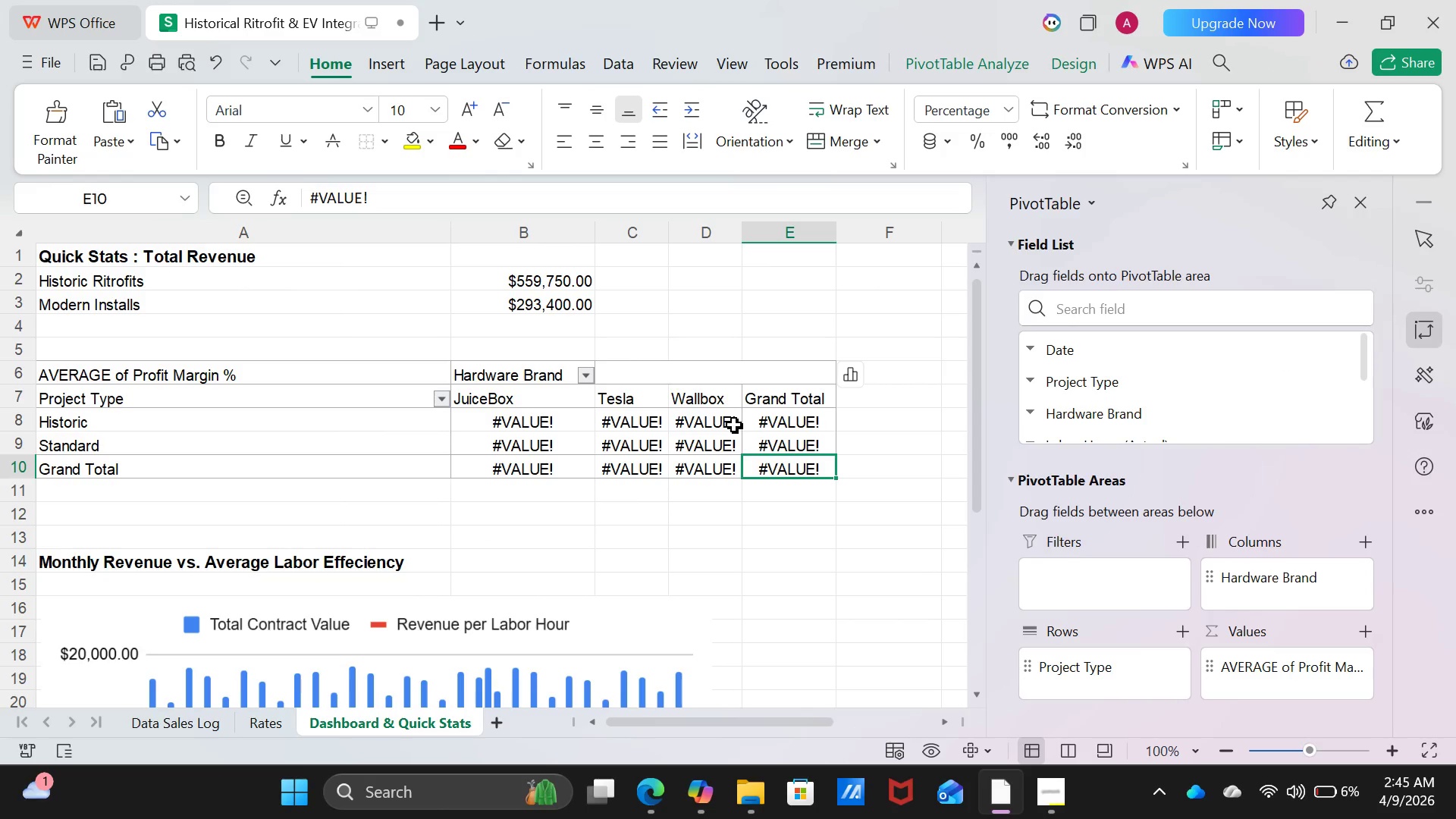 
left_click([734, 425])
 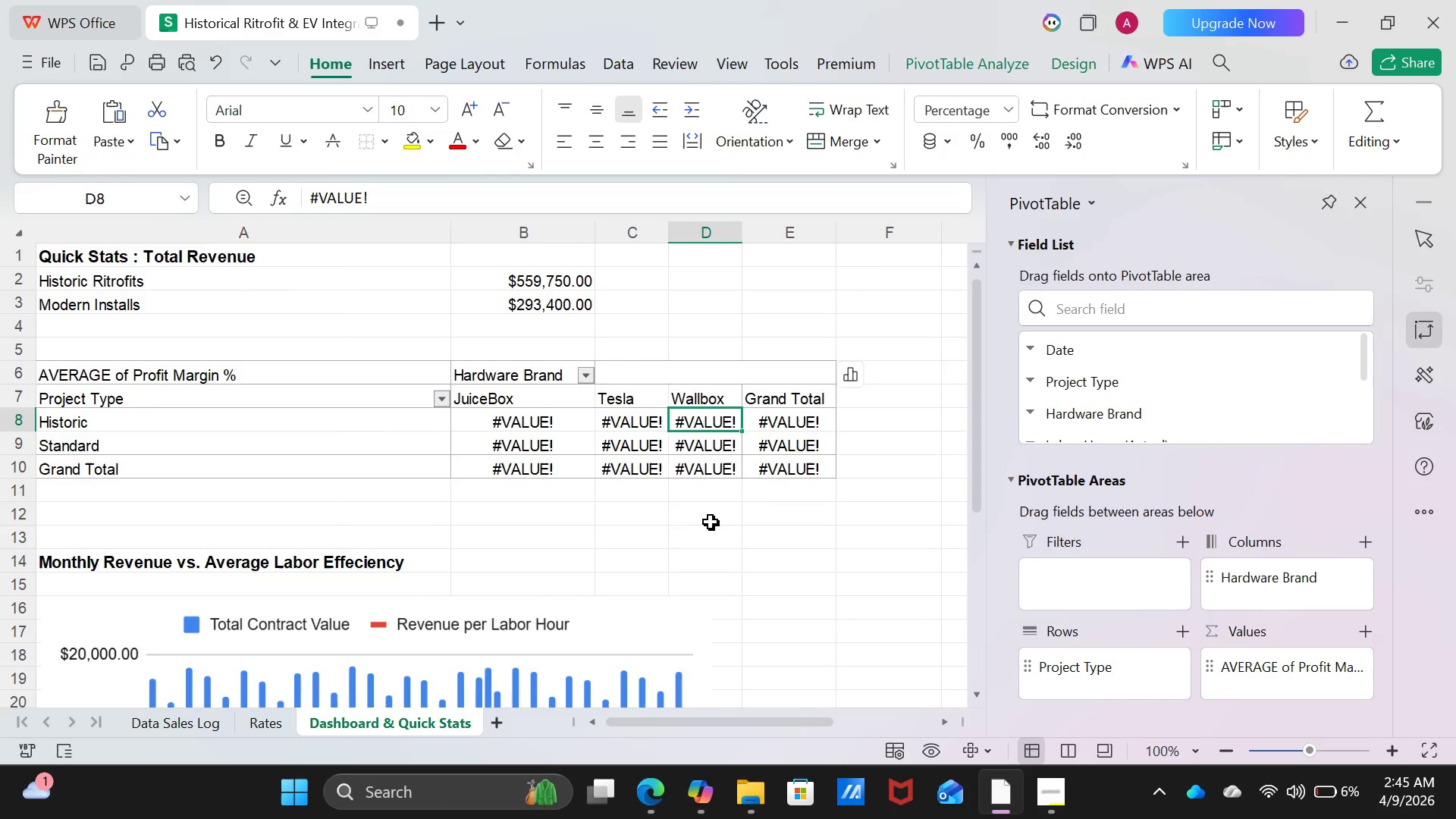 
left_click([711, 522])
 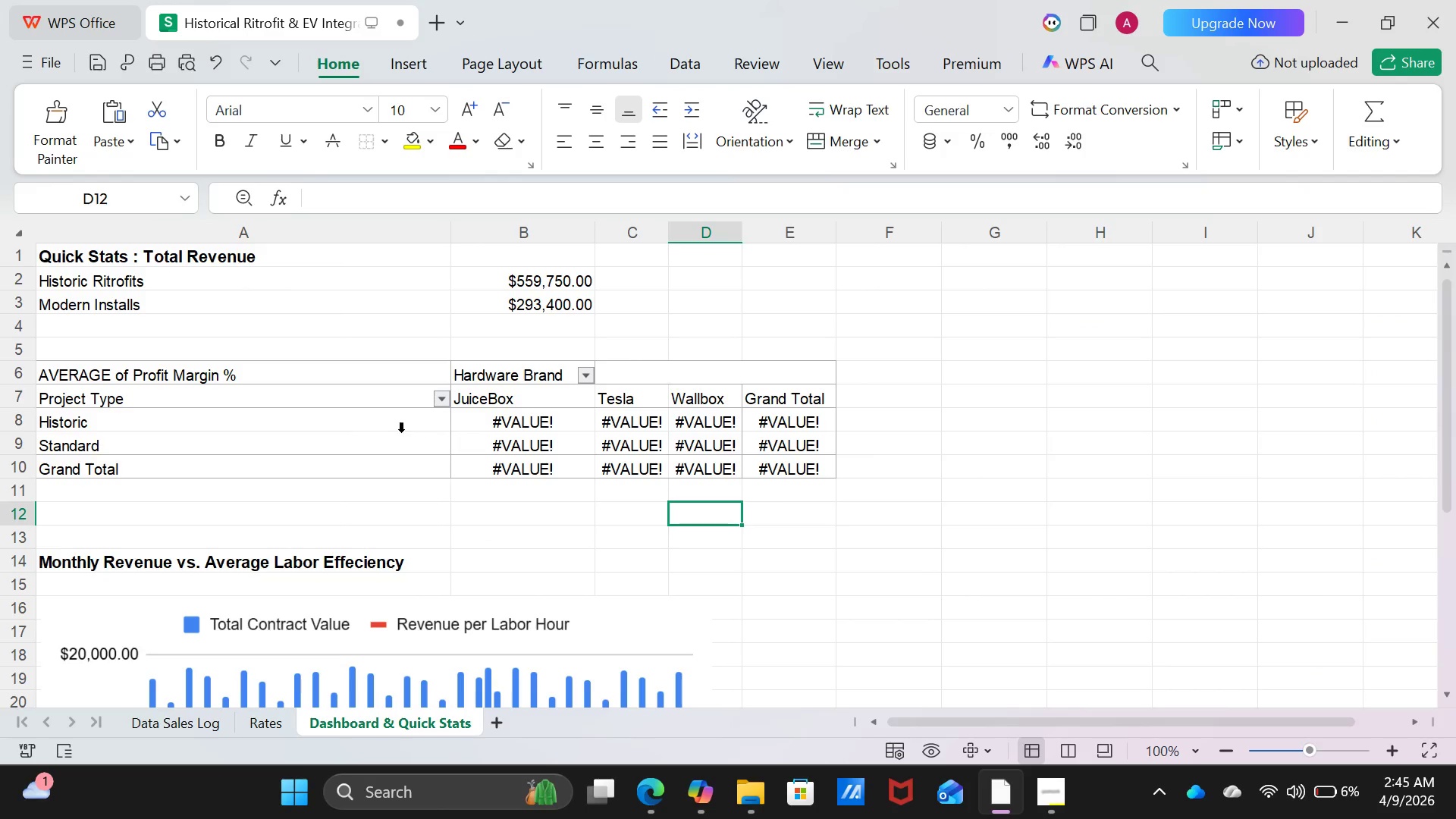 
left_click([400, 432])
 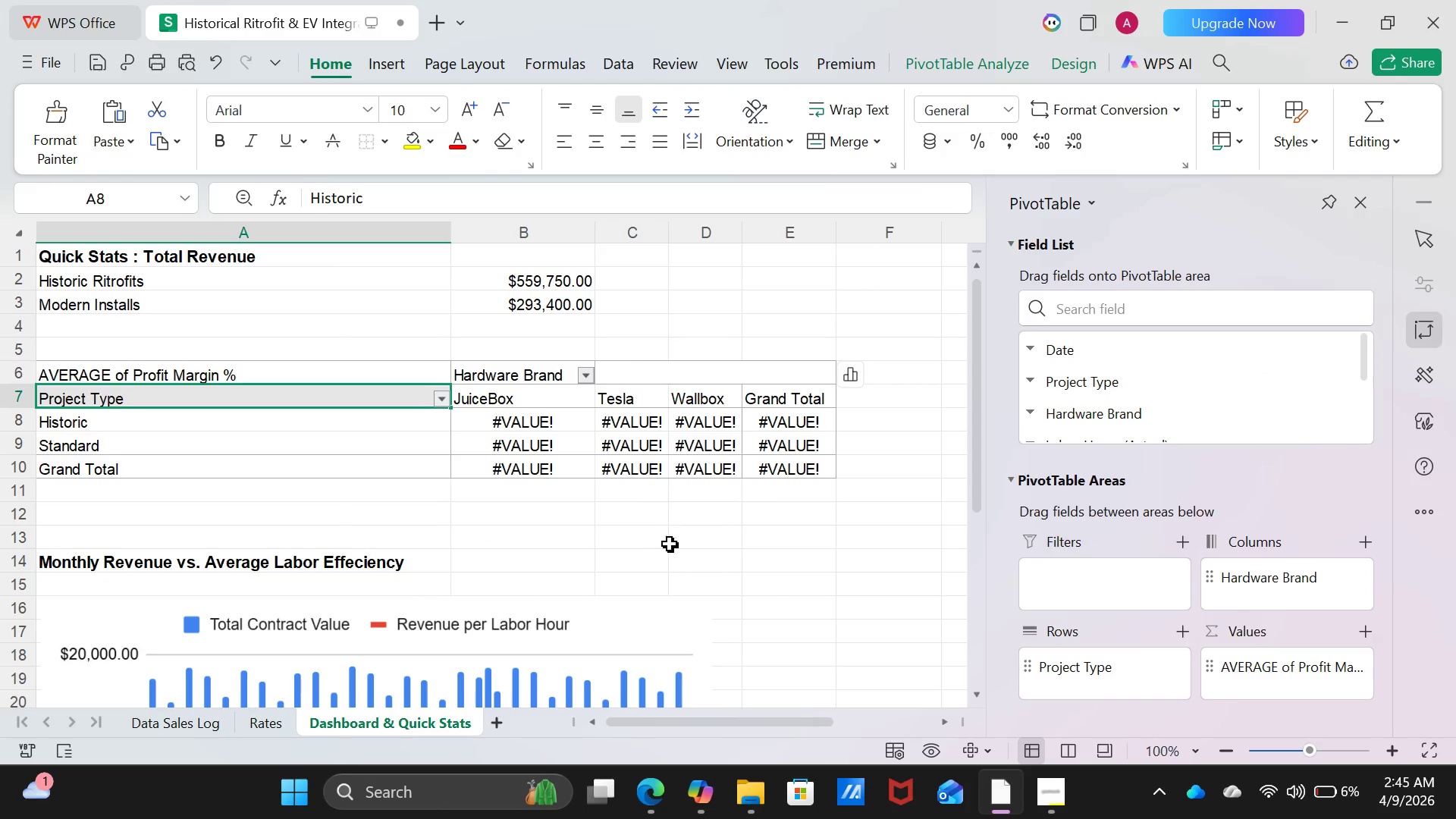 
left_click([681, 594])
 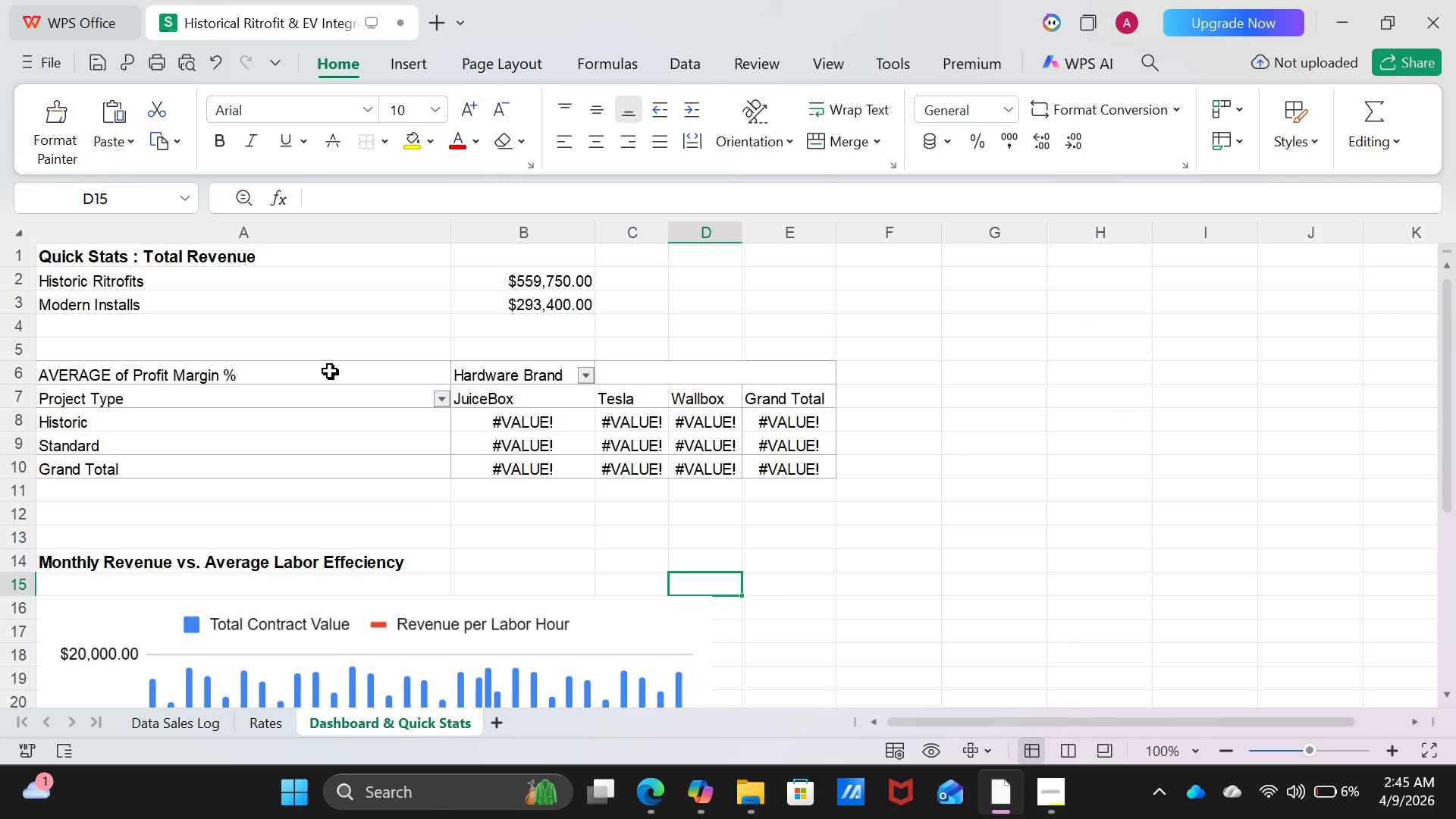 
left_click([328, 372])
 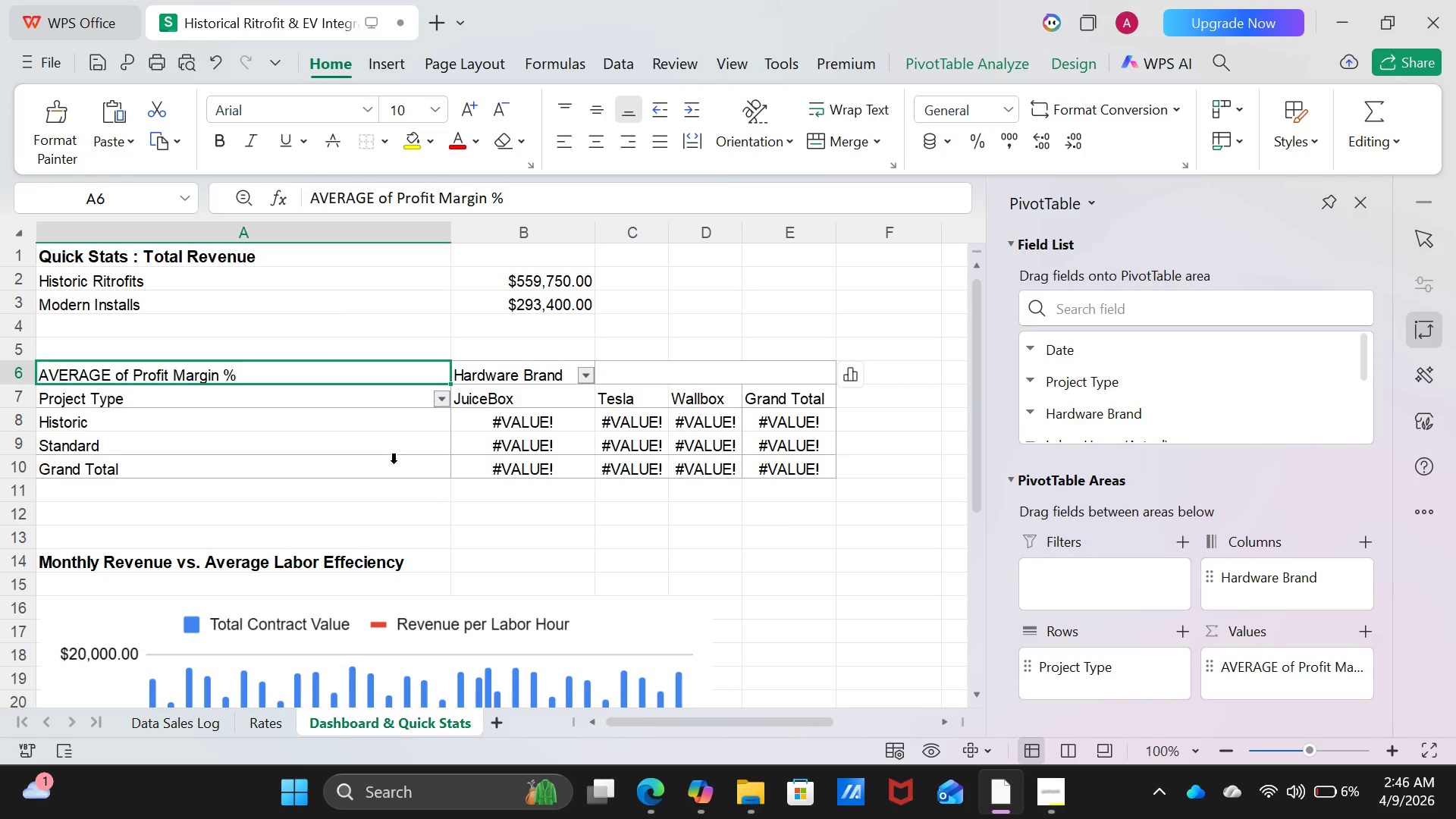 
left_click([439, 546])
 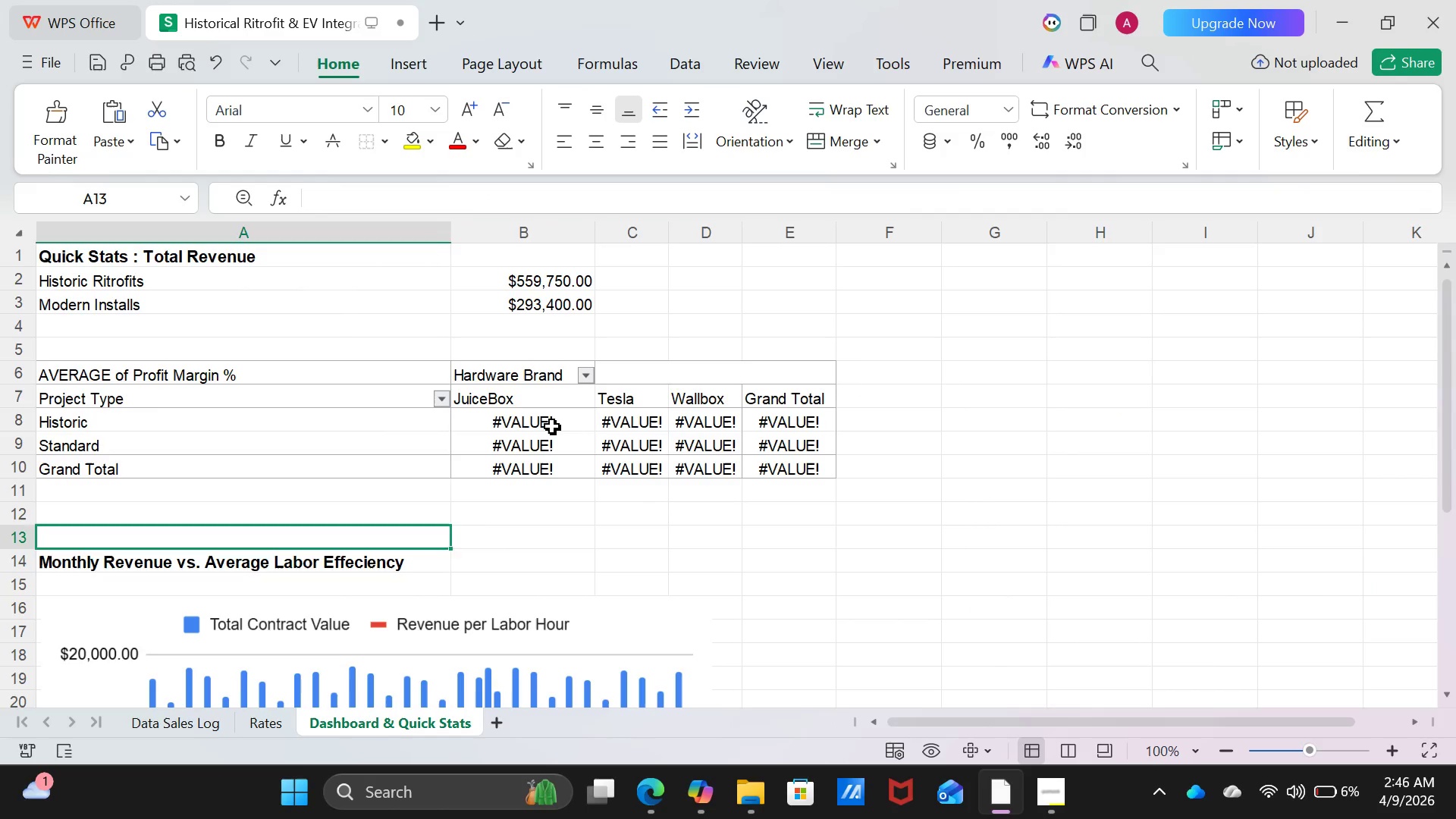 
left_click([552, 426])
 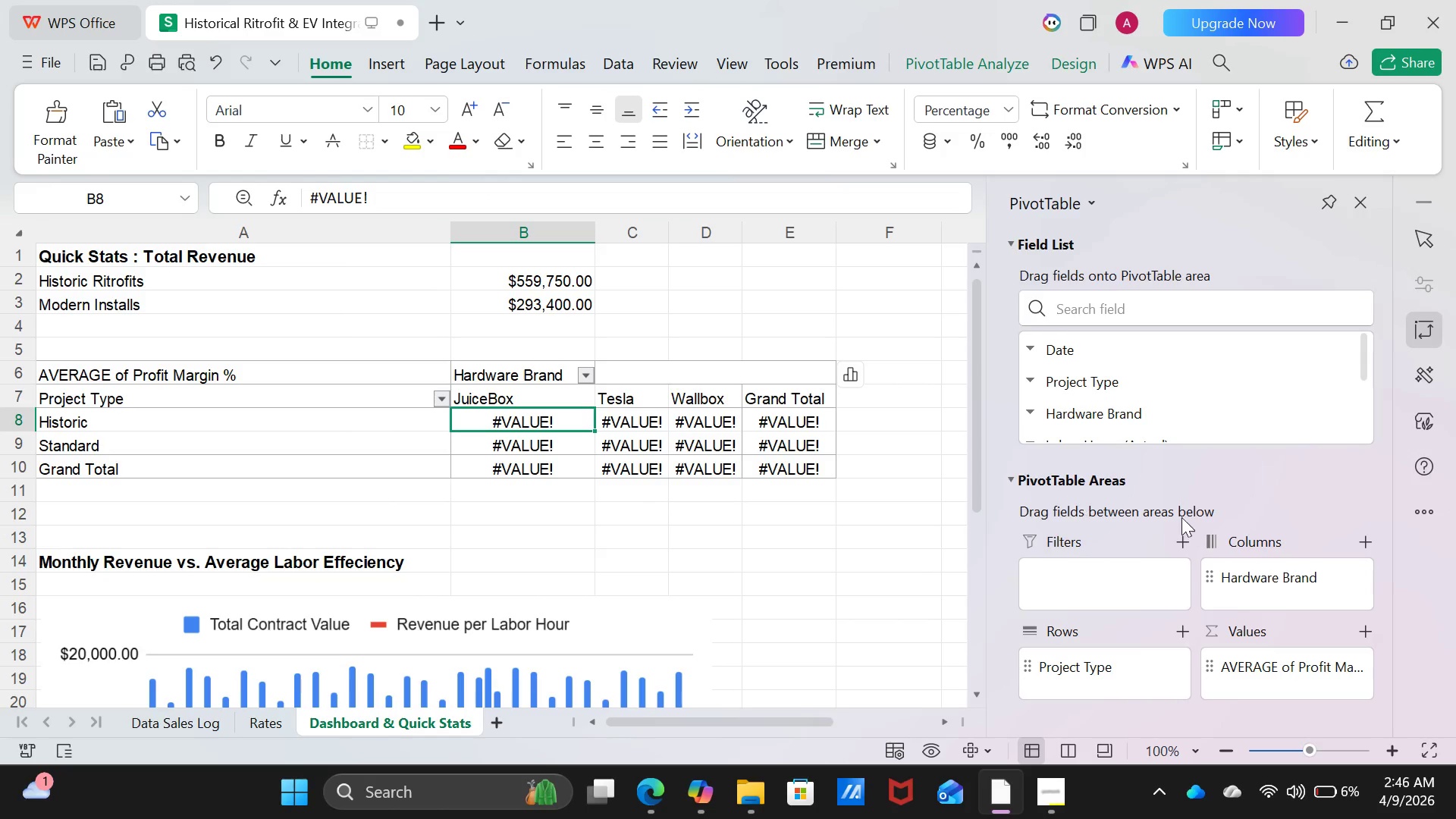 
scroll: coordinate [1344, 623], scroll_direction: up, amount: 3.0
 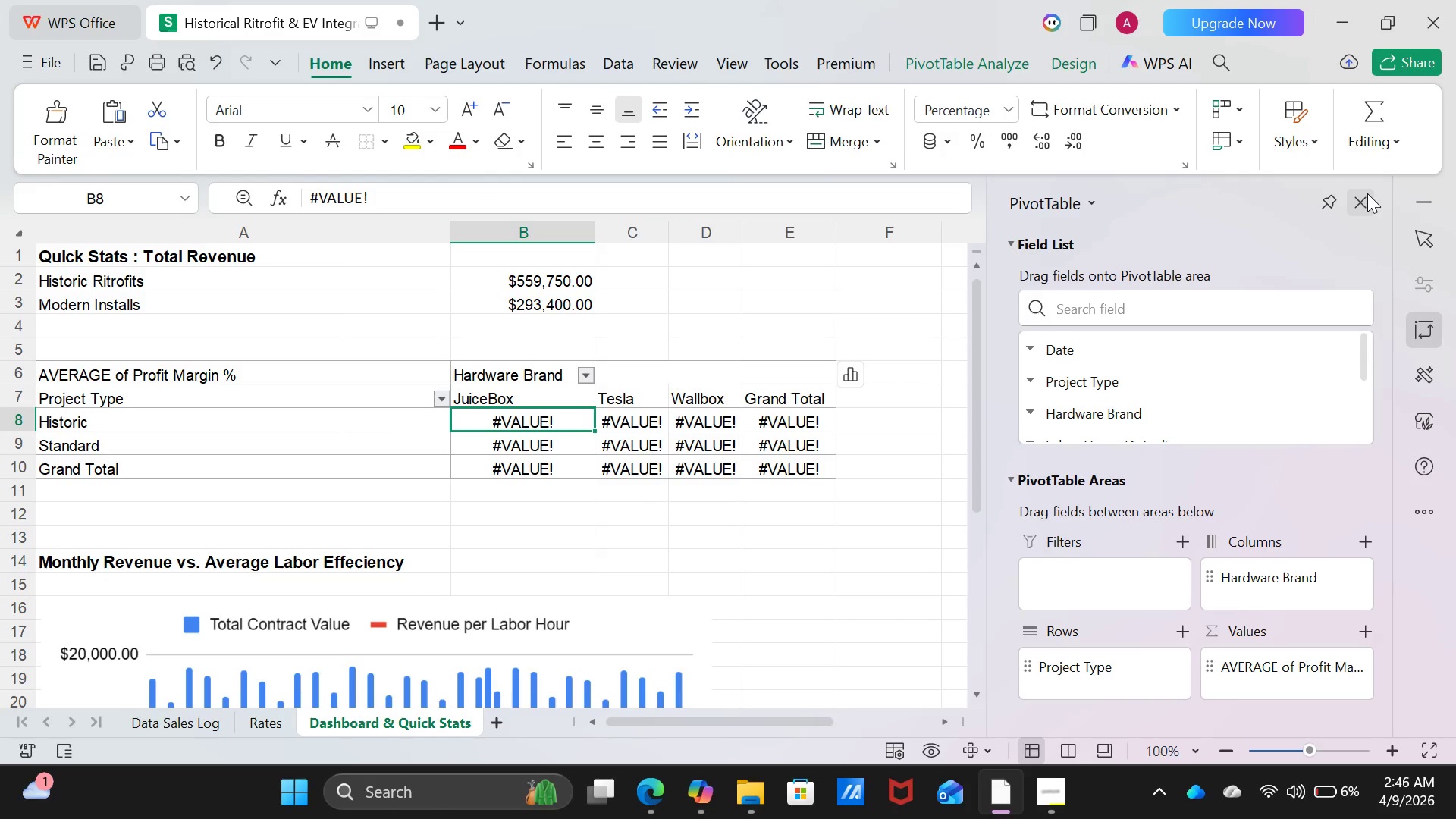 
left_click([1368, 193])
 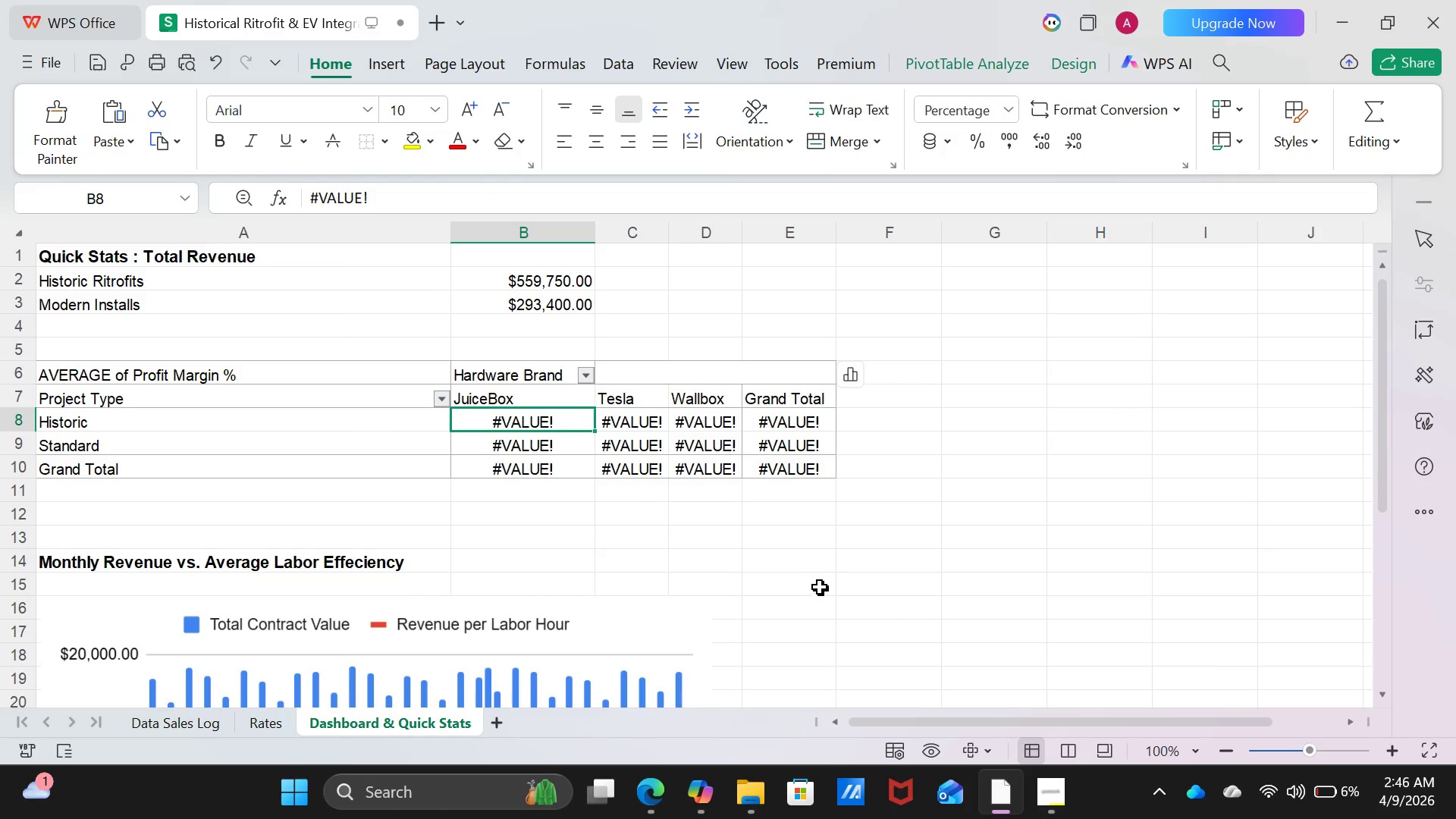 
left_click([820, 587])
 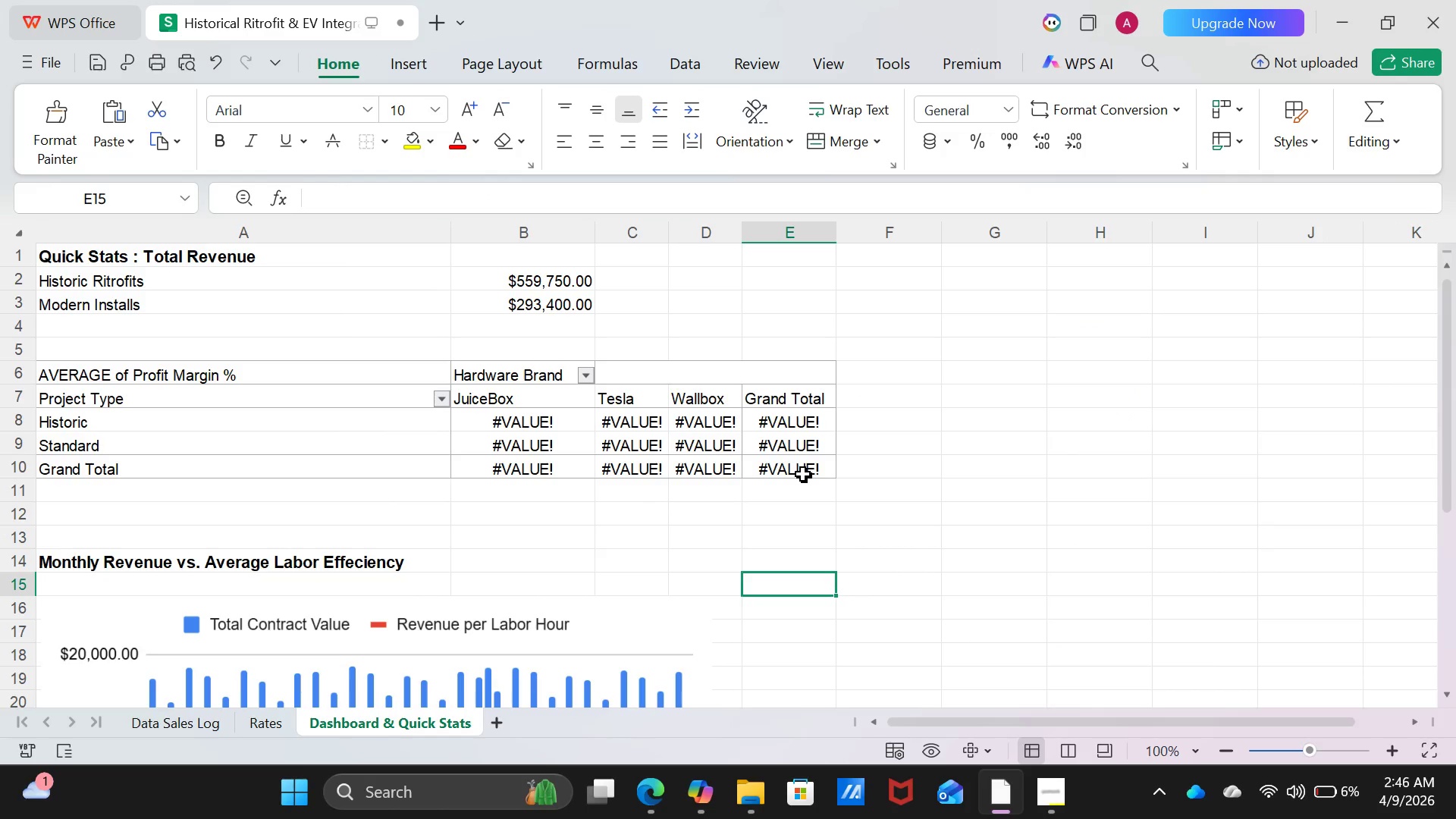 
left_click([803, 474])
 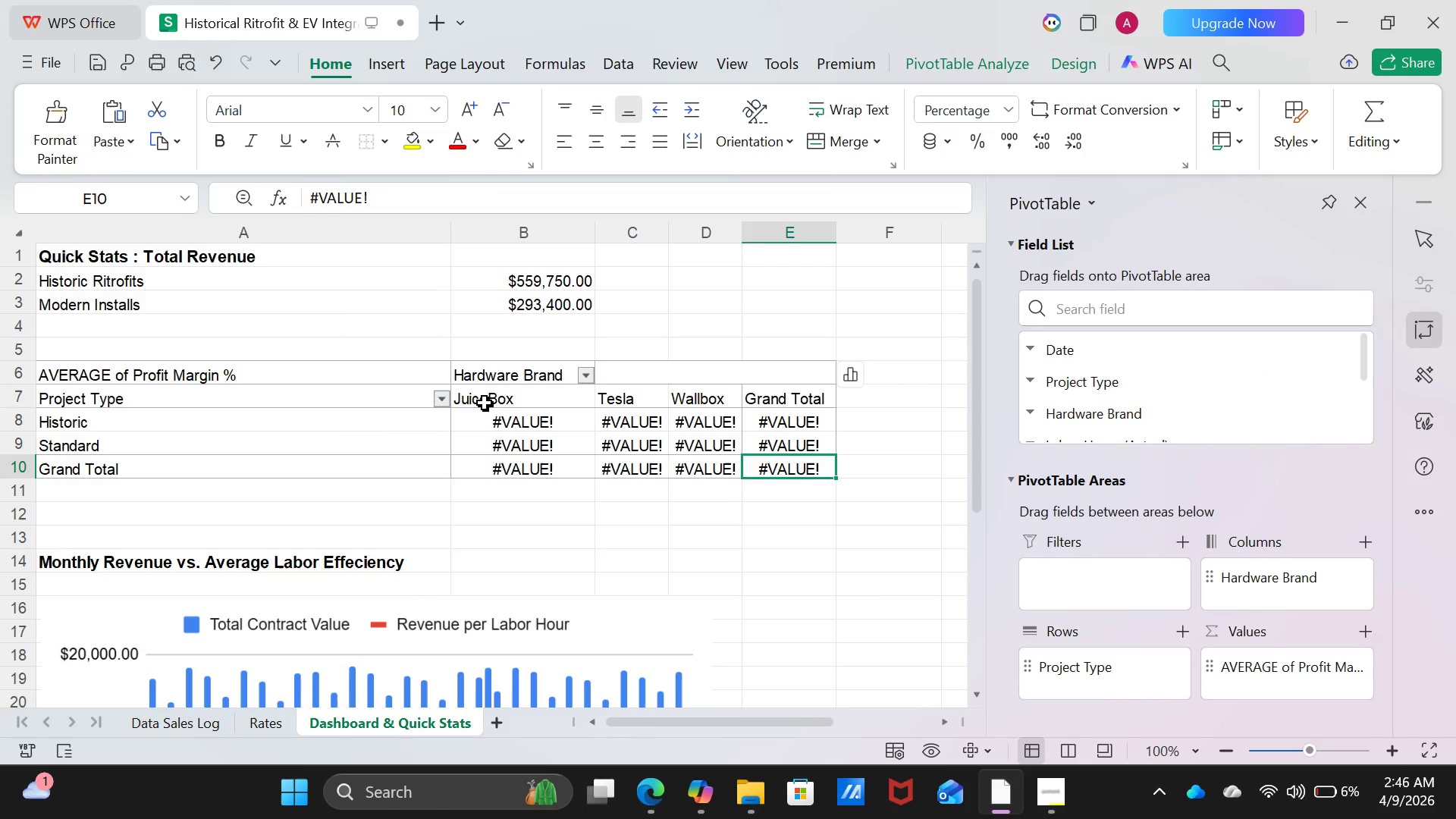 
left_click([485, 403])
 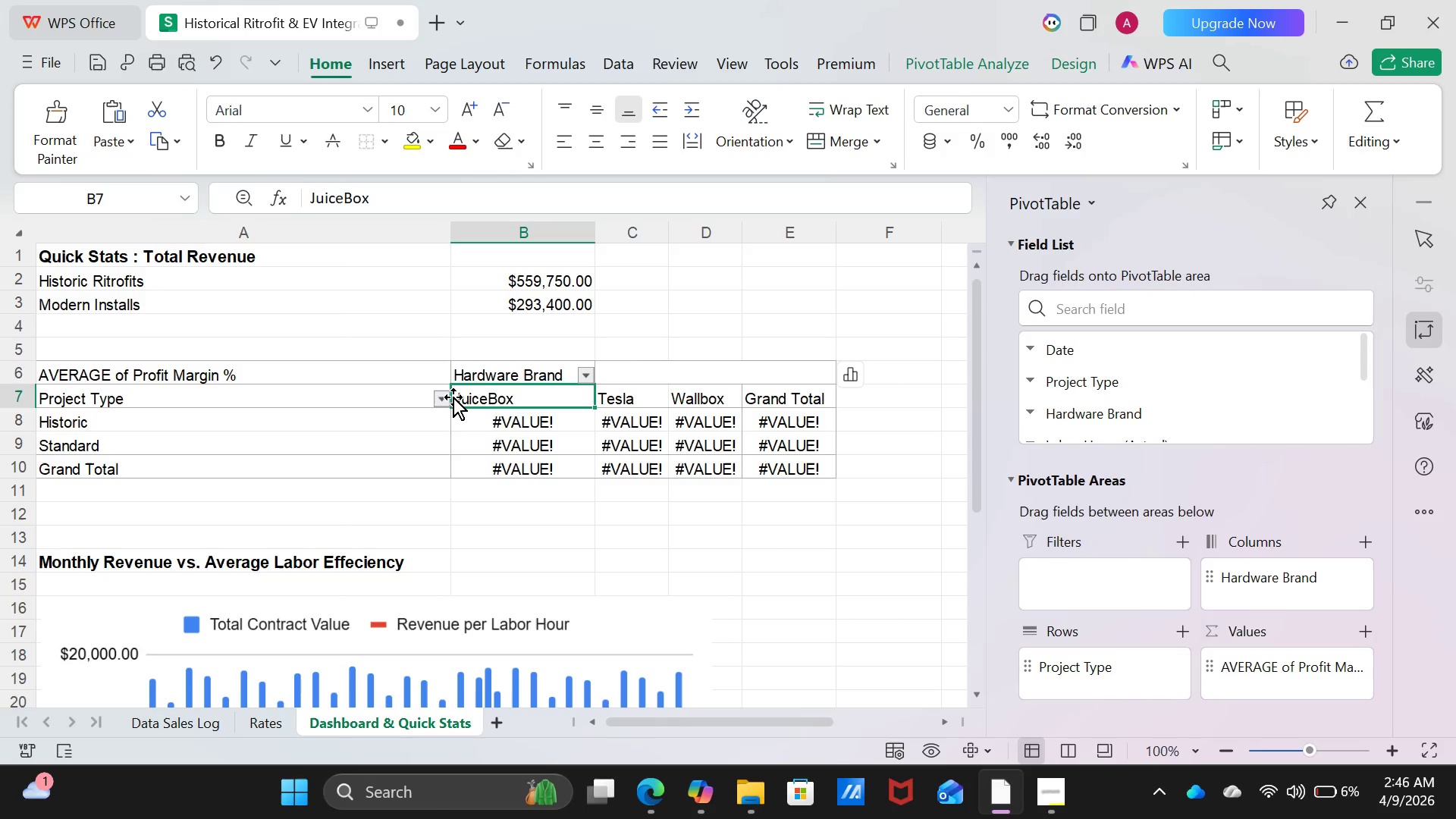 
left_click([453, 397])
 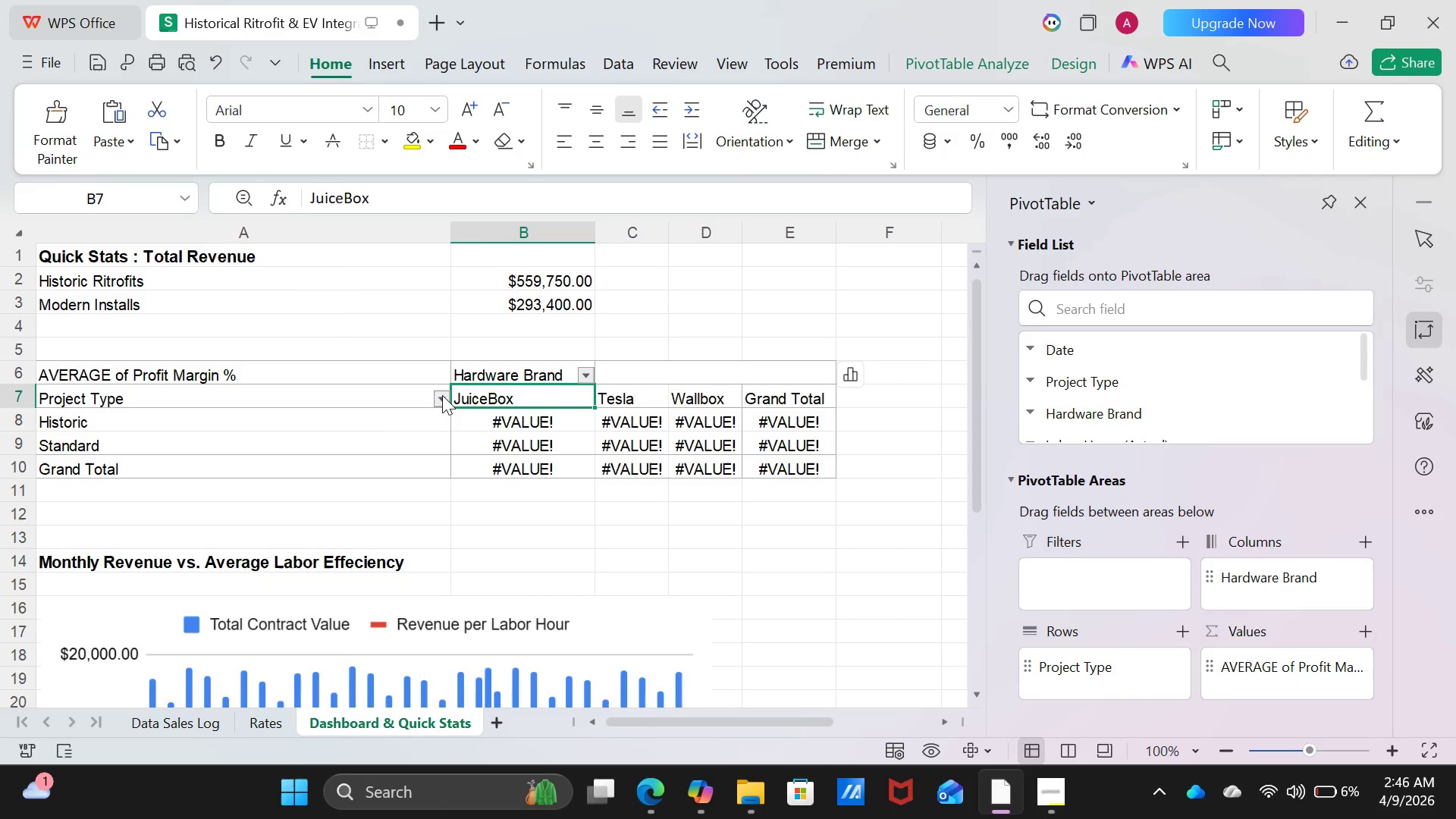 
left_click([442, 395])
 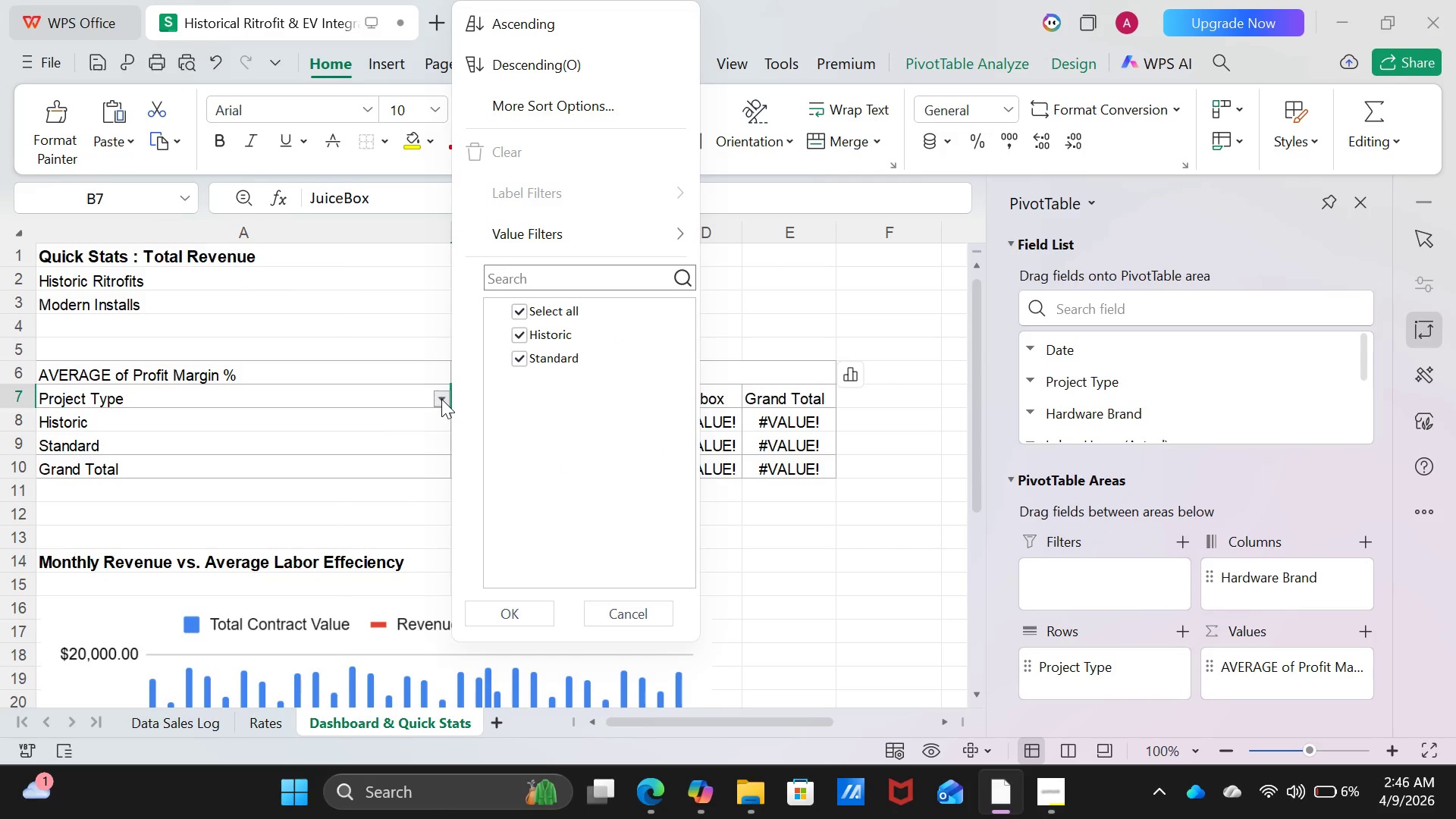 
left_click([441, 399])
 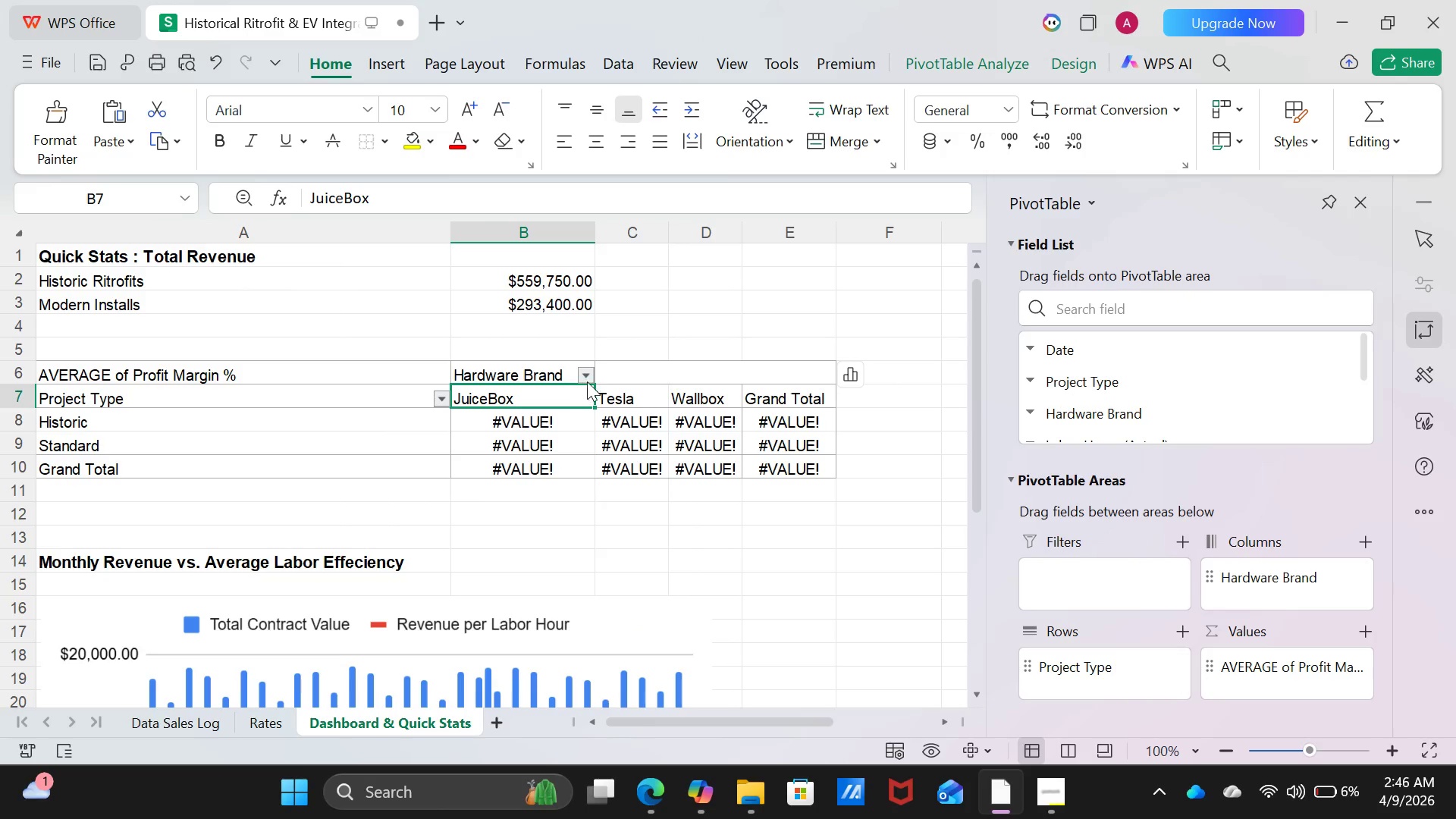 
left_click([590, 378])
 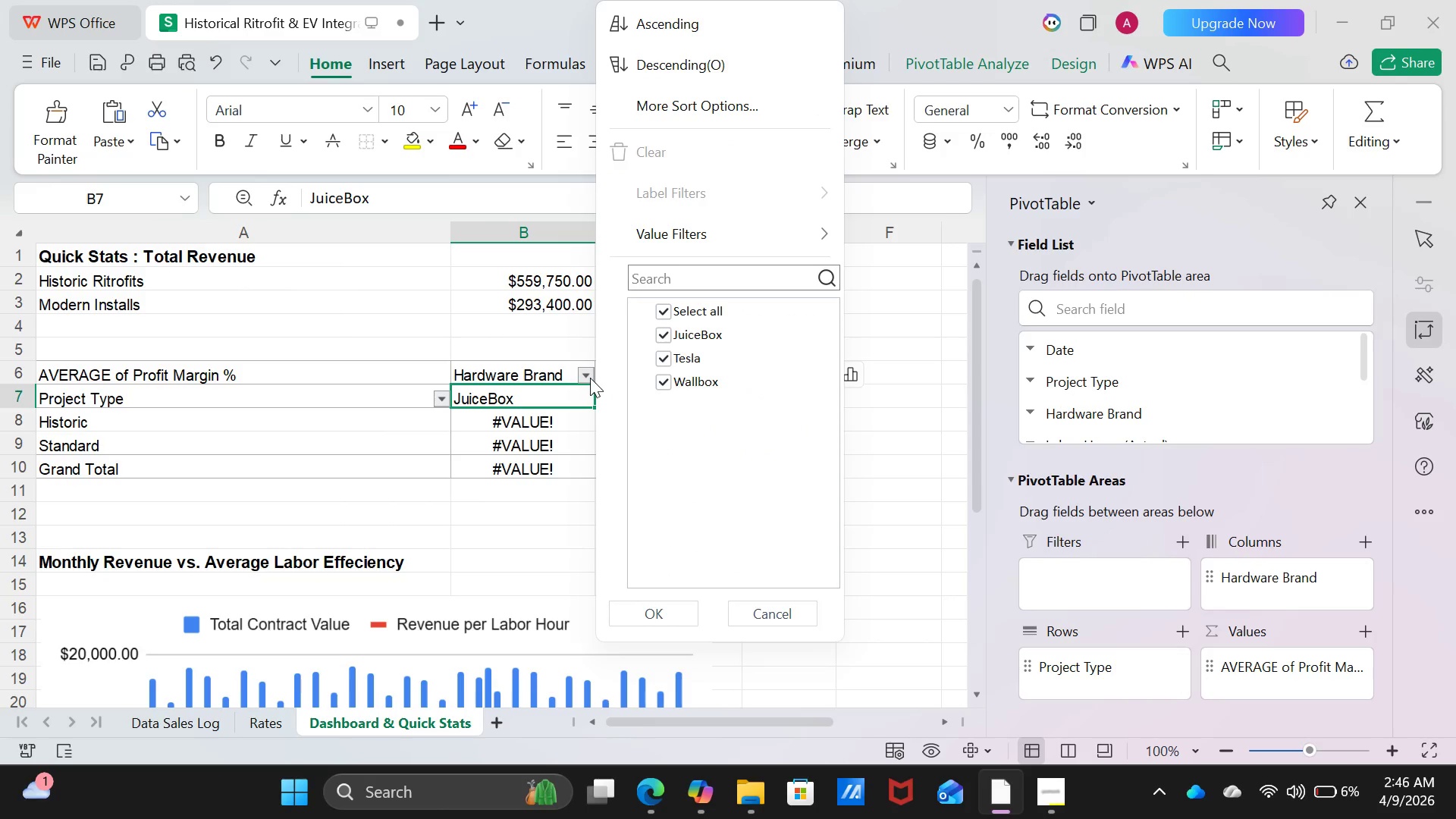 
left_click([590, 378])
 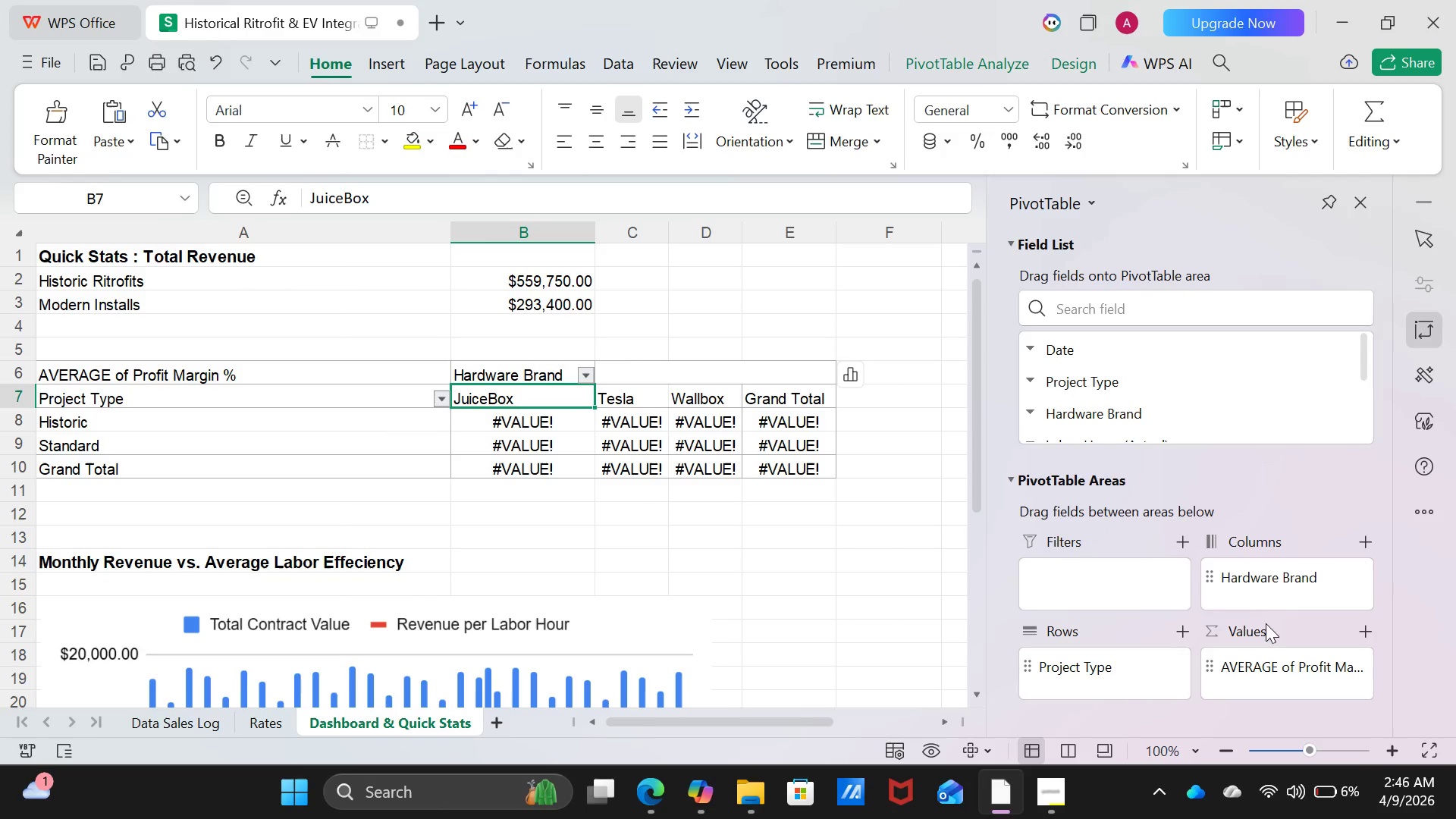 
left_click([1280, 586])
 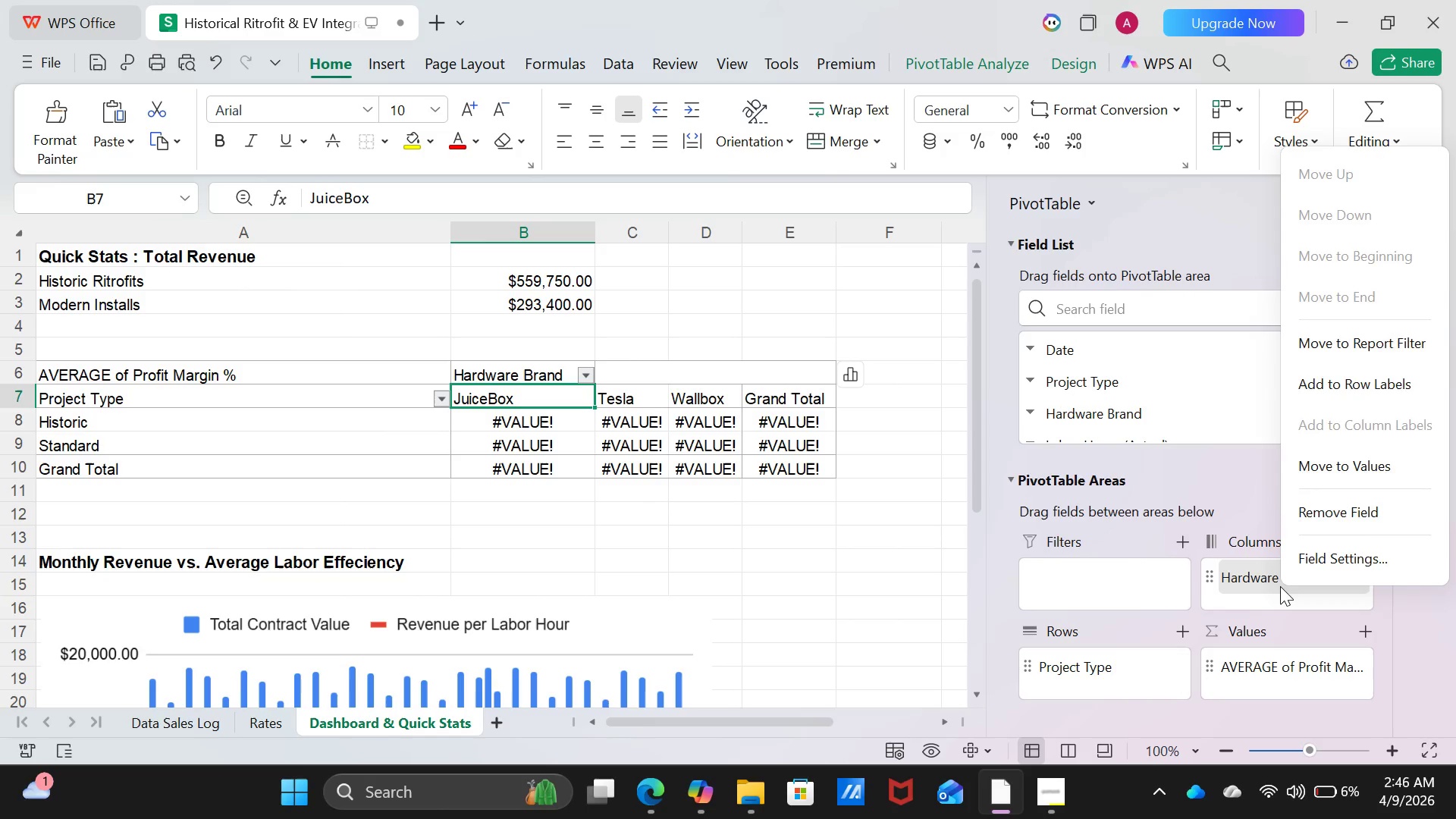 
left_click([1280, 586])
 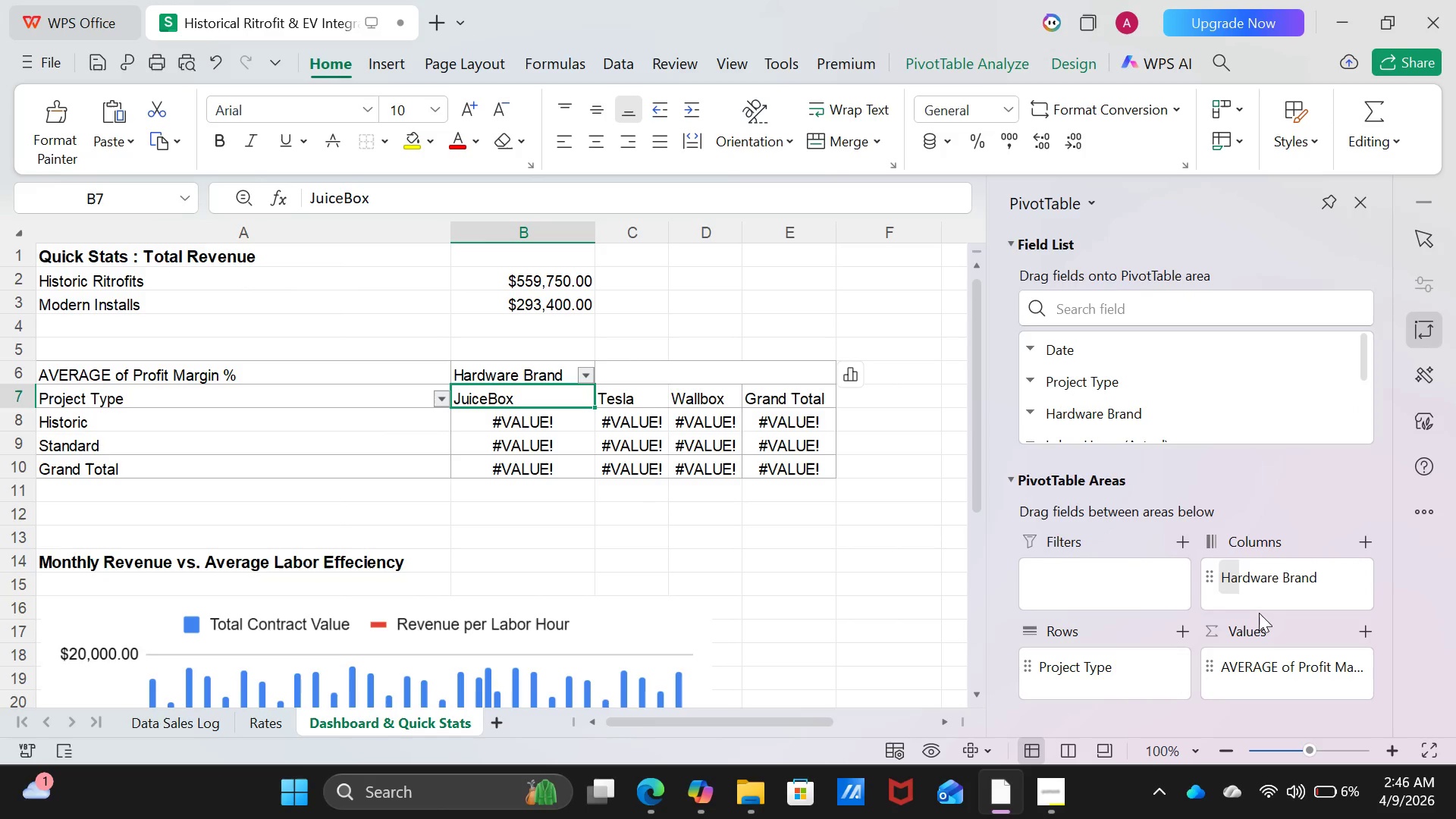 
scroll: coordinate [1259, 613], scroll_direction: down, amount: 2.0
 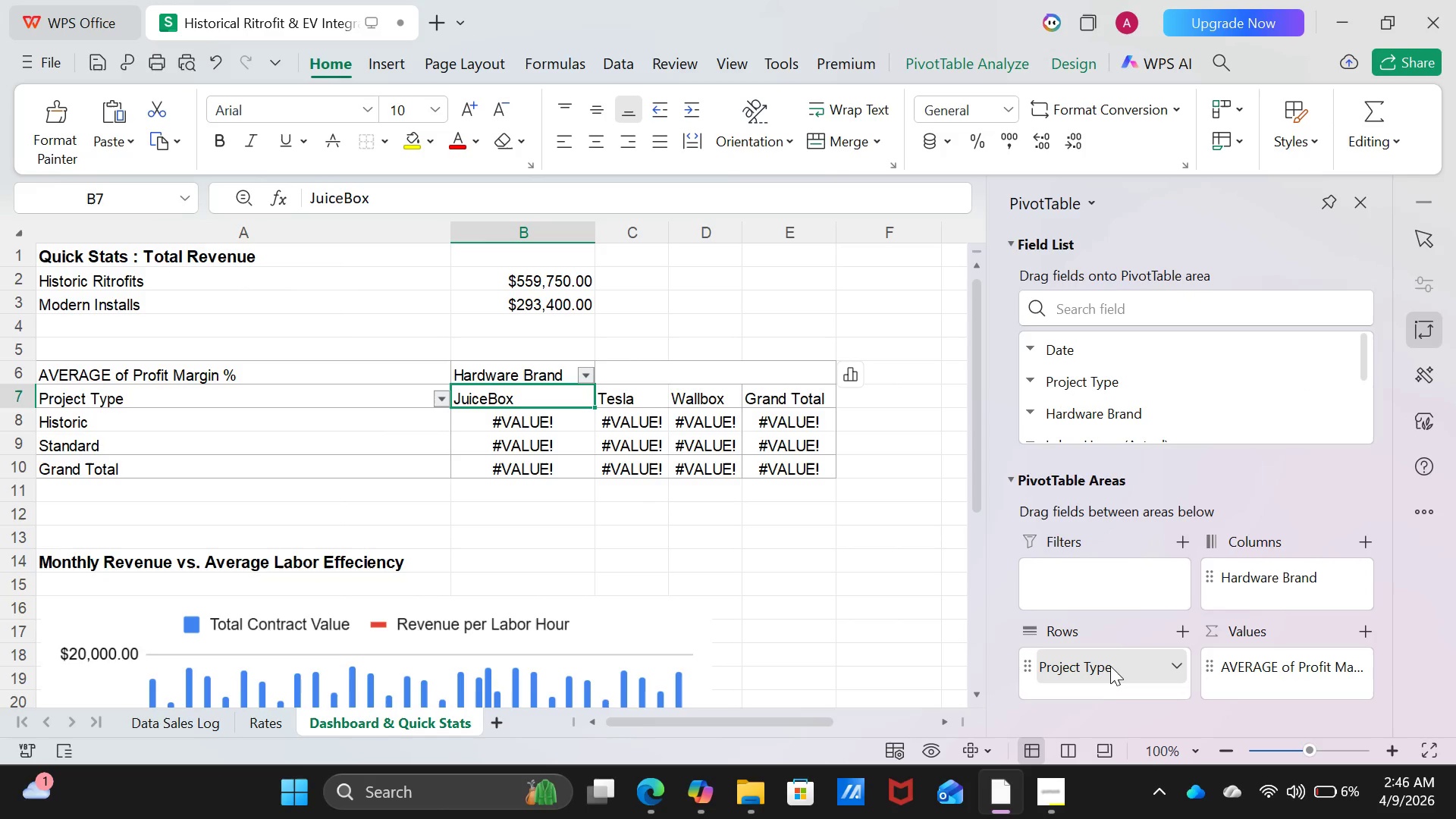 
left_click([1110, 665])
 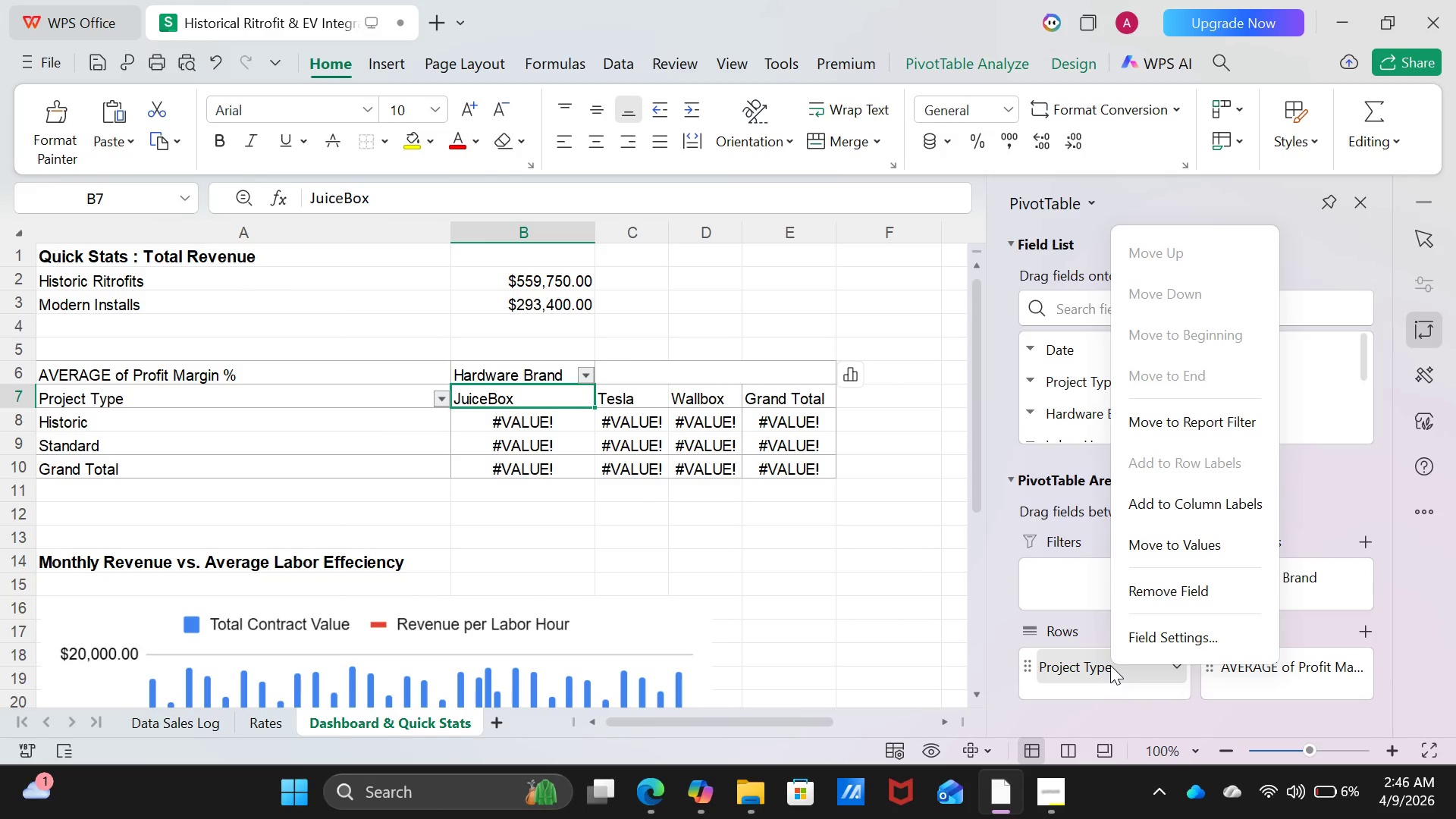 
left_click([1110, 665])
 